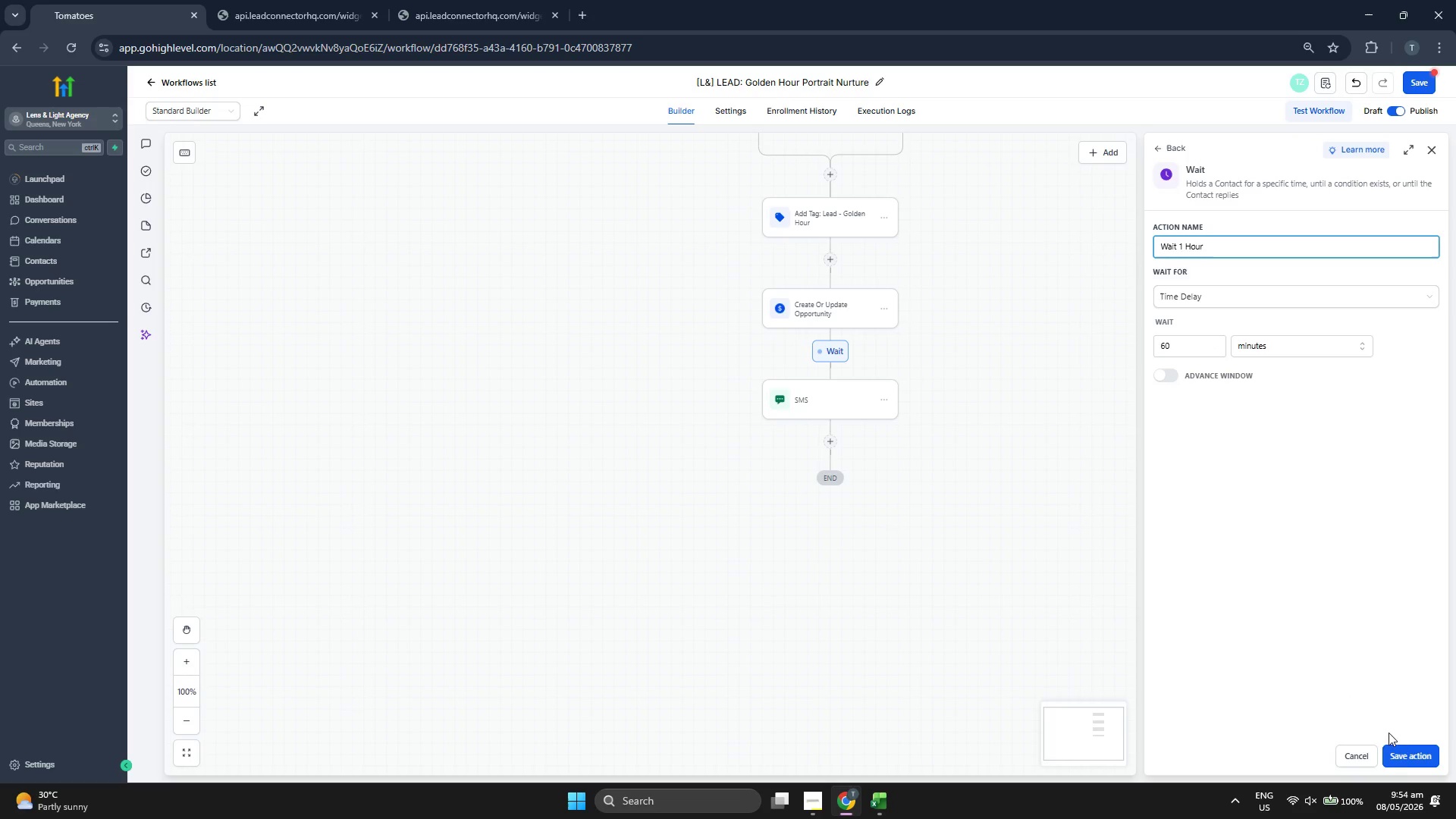 
left_click([1410, 756])
 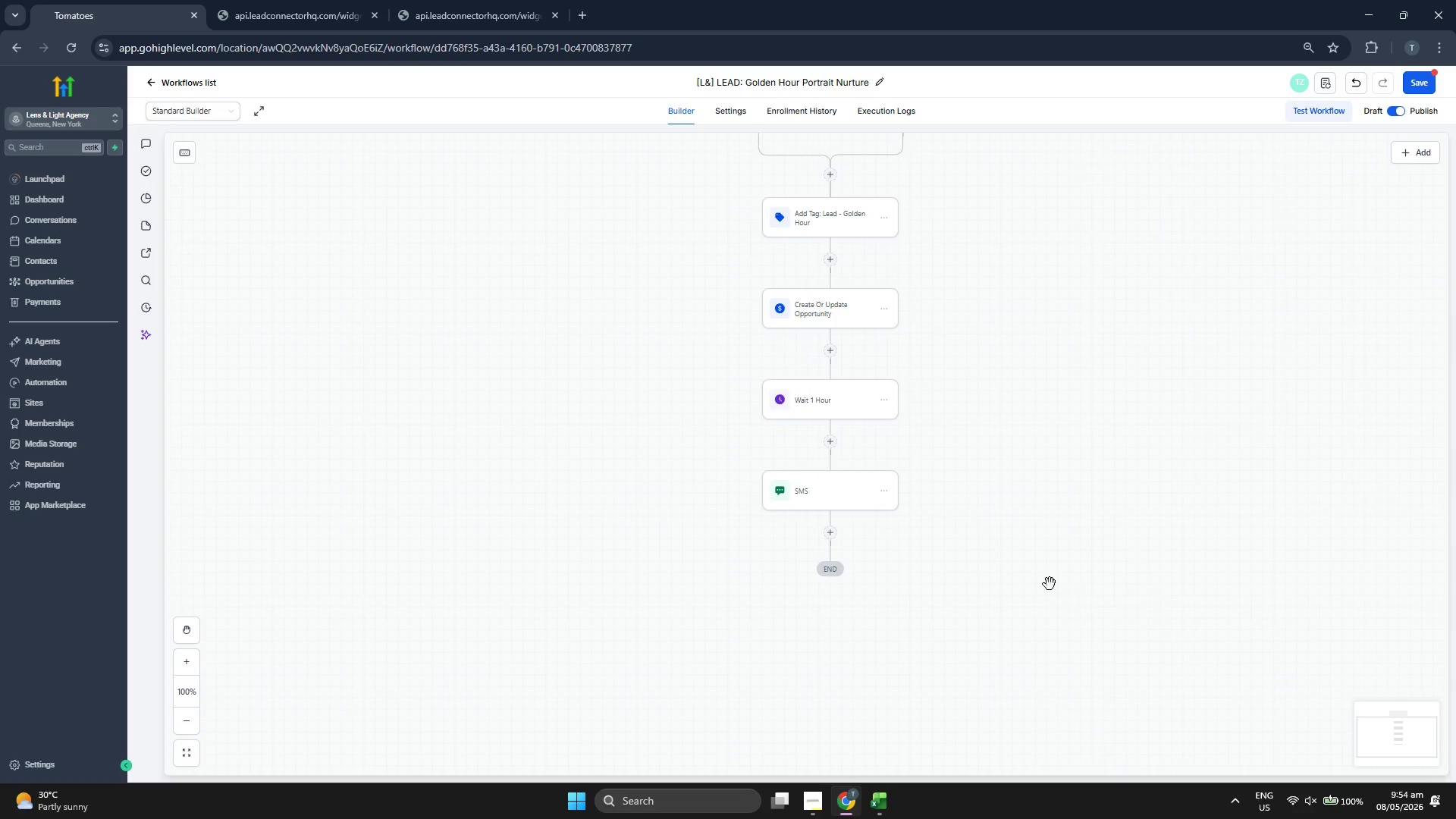 
left_click_drag(start_coordinate=[1043, 577], to_coordinate=[1046, 529])
 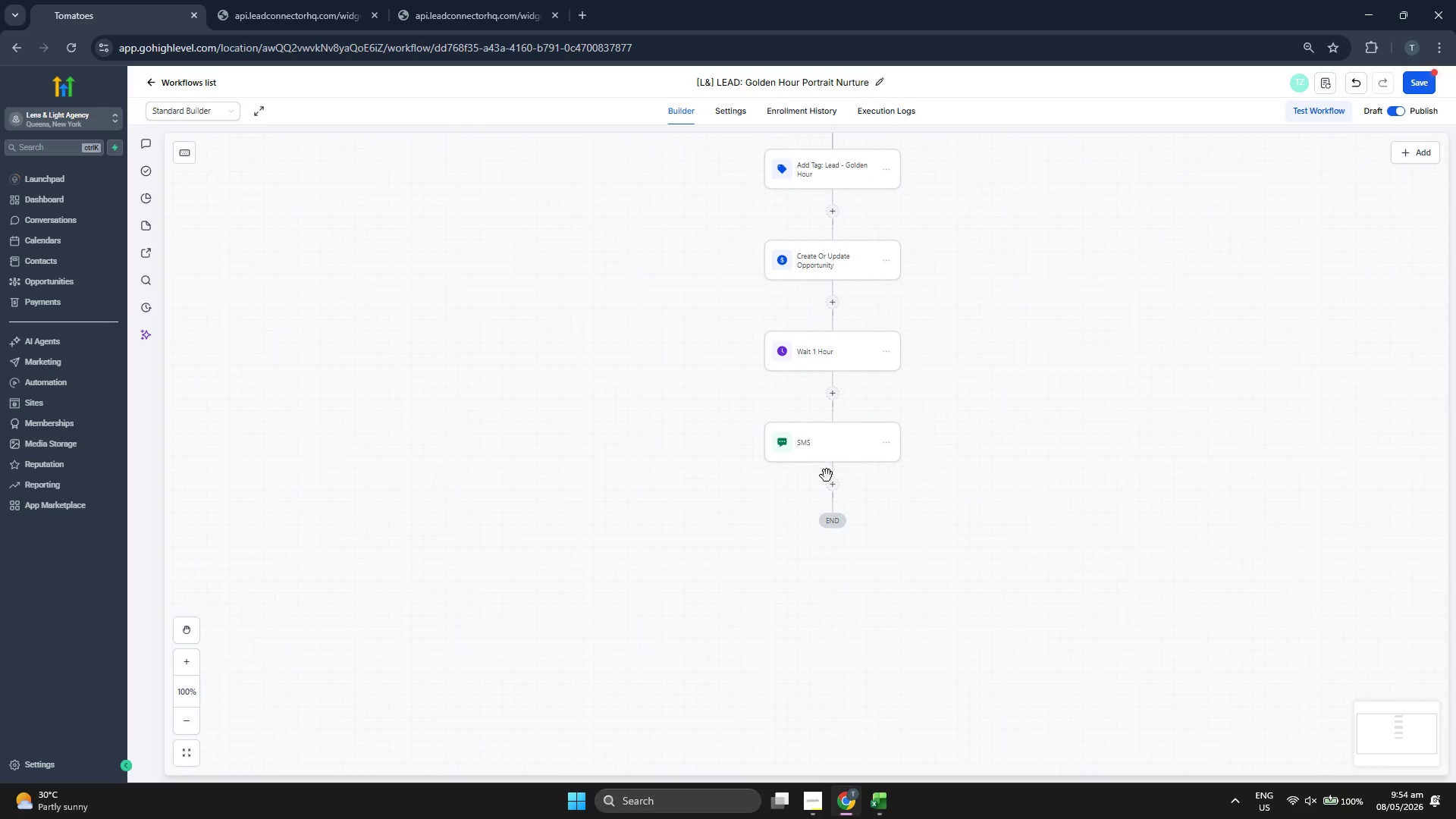 
left_click([832, 484])
 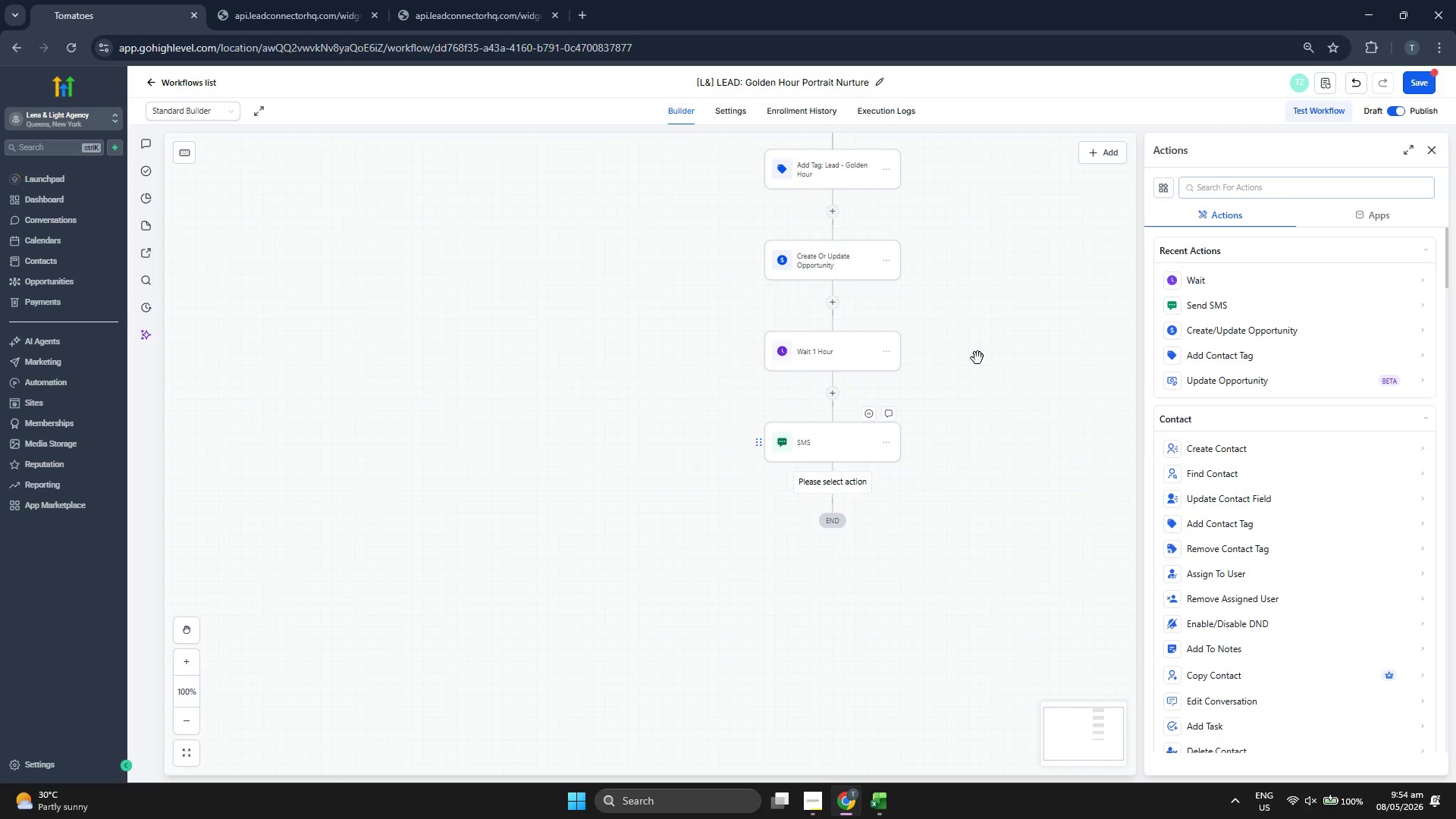 
left_click([1241, 264])
 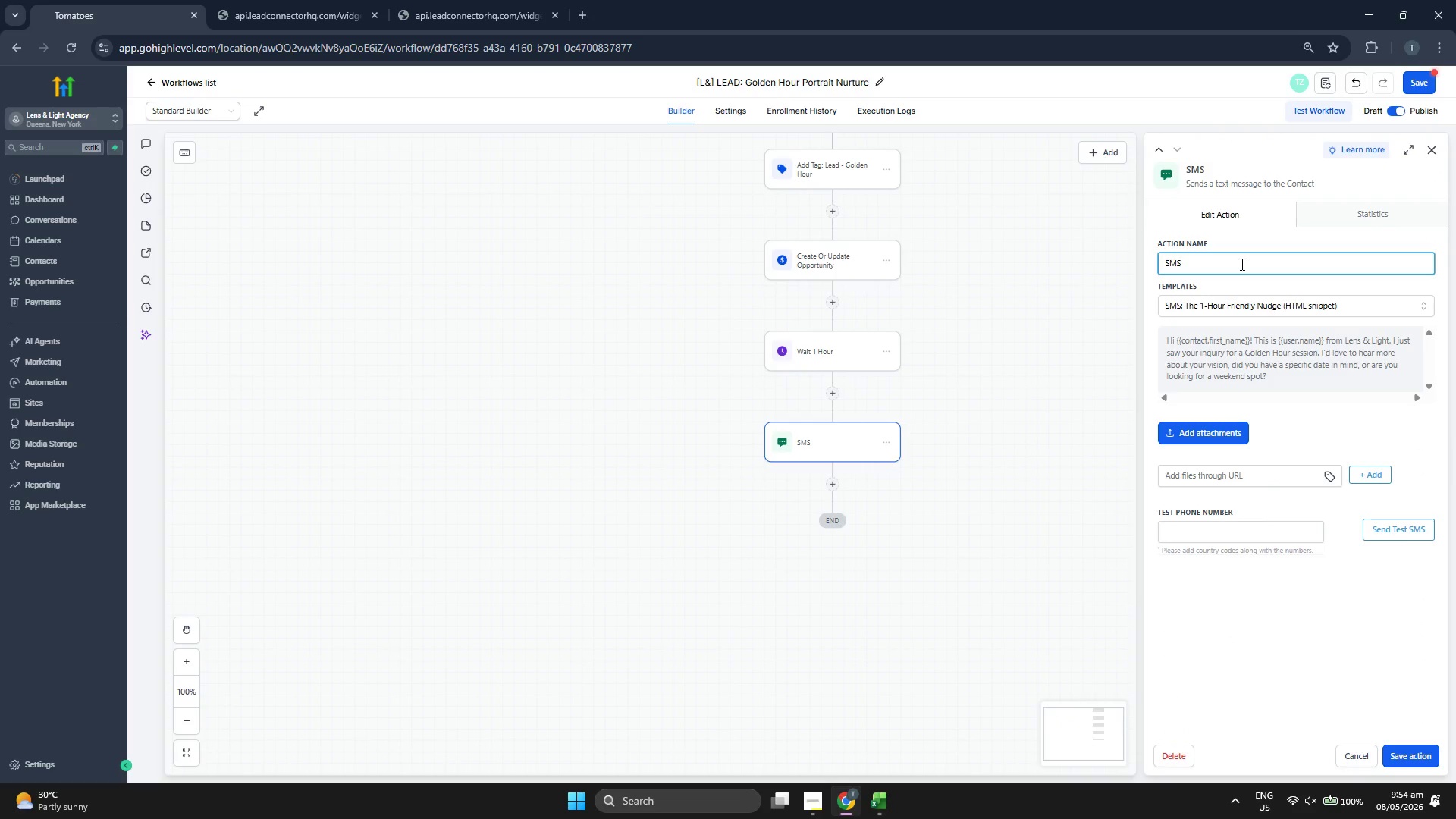 
type( )
key(Backspace)
type(: The 1-Hour Firl)
key(Backspace)
key(Backspace)
key(Backspace)
type(riel)
key(Backspace)
type(ndly Nudge)
 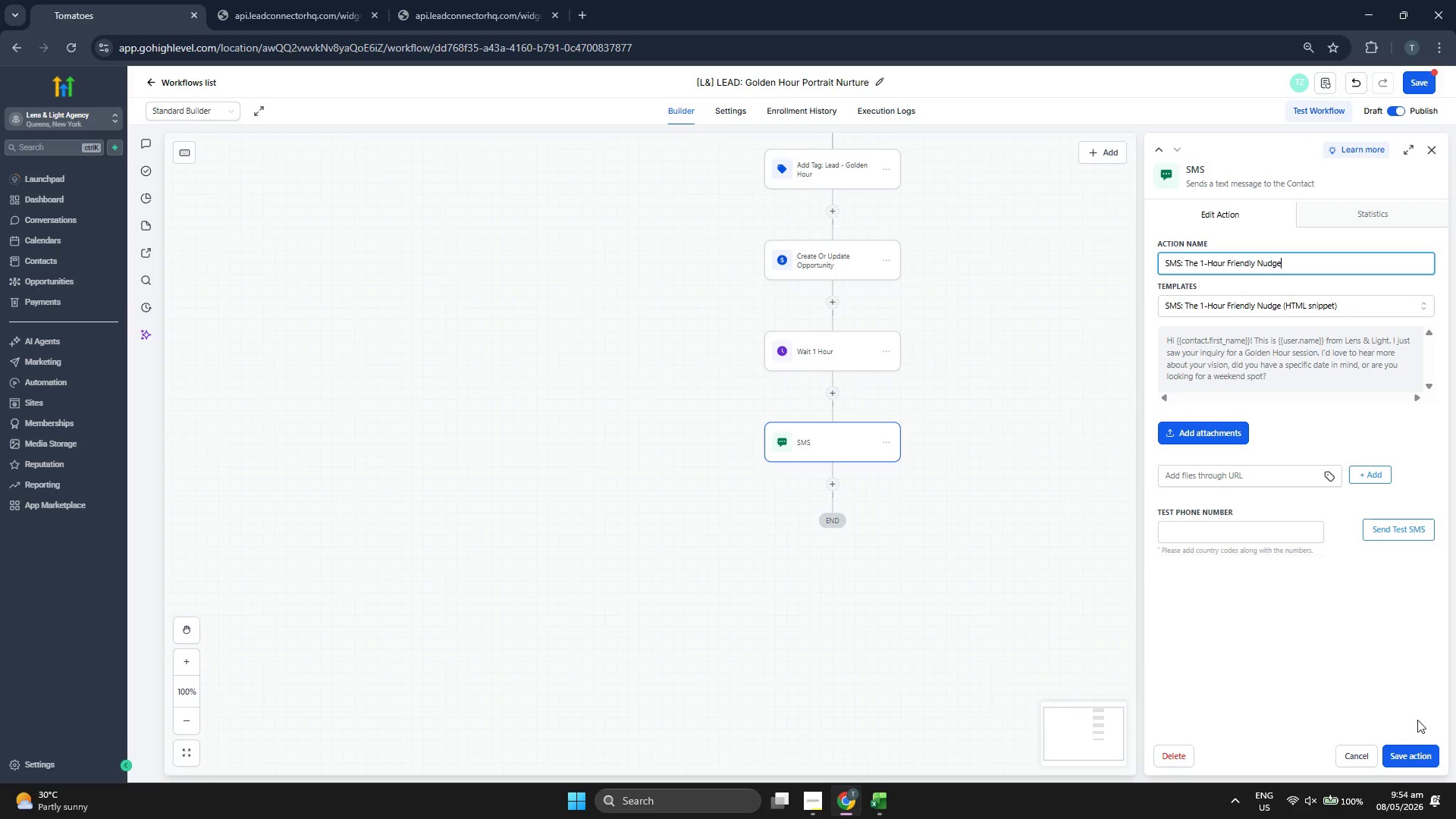 
left_click([1422, 753])
 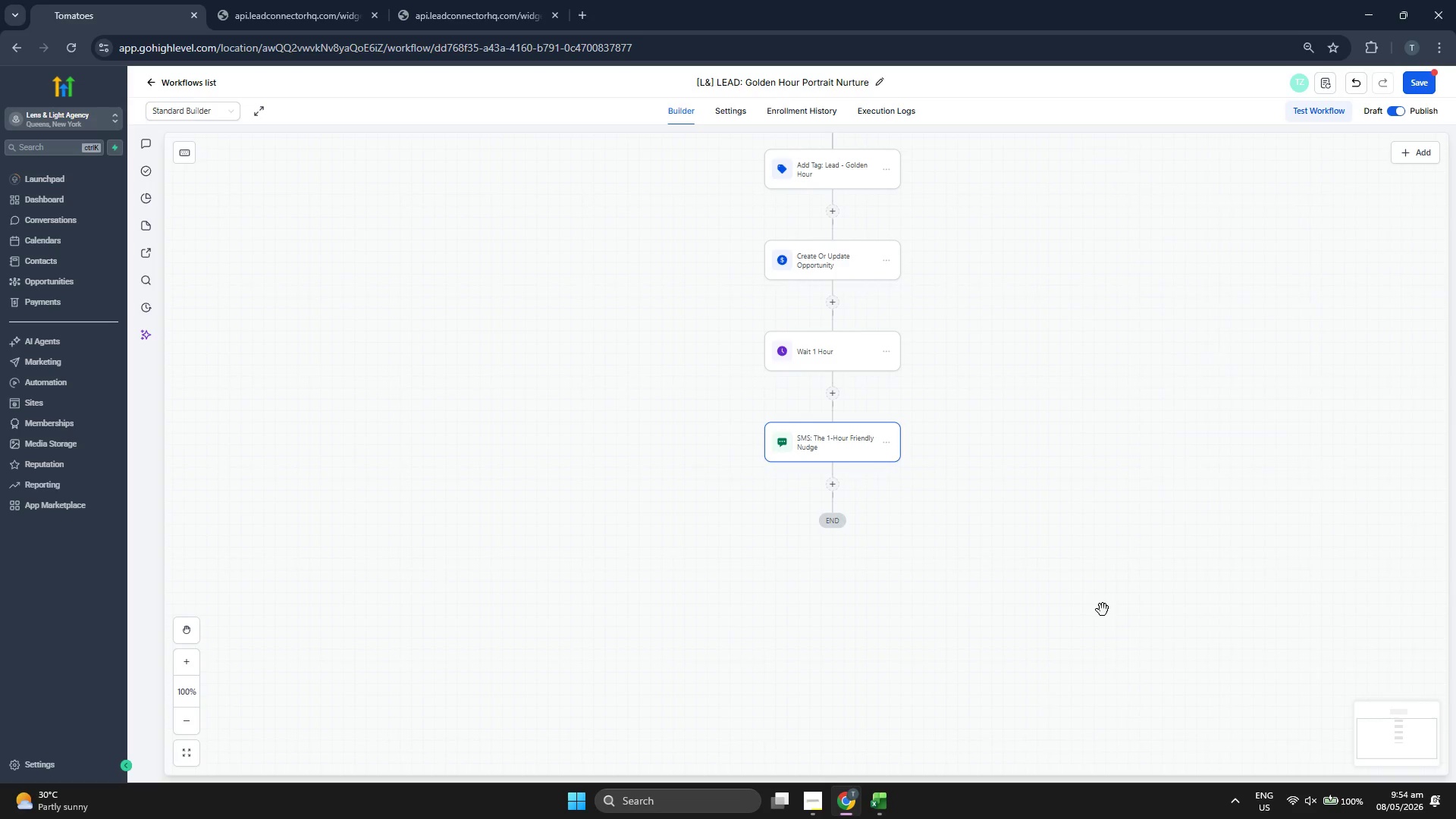 
left_click_drag(start_coordinate=[1093, 607], to_coordinate=[1077, 566])
 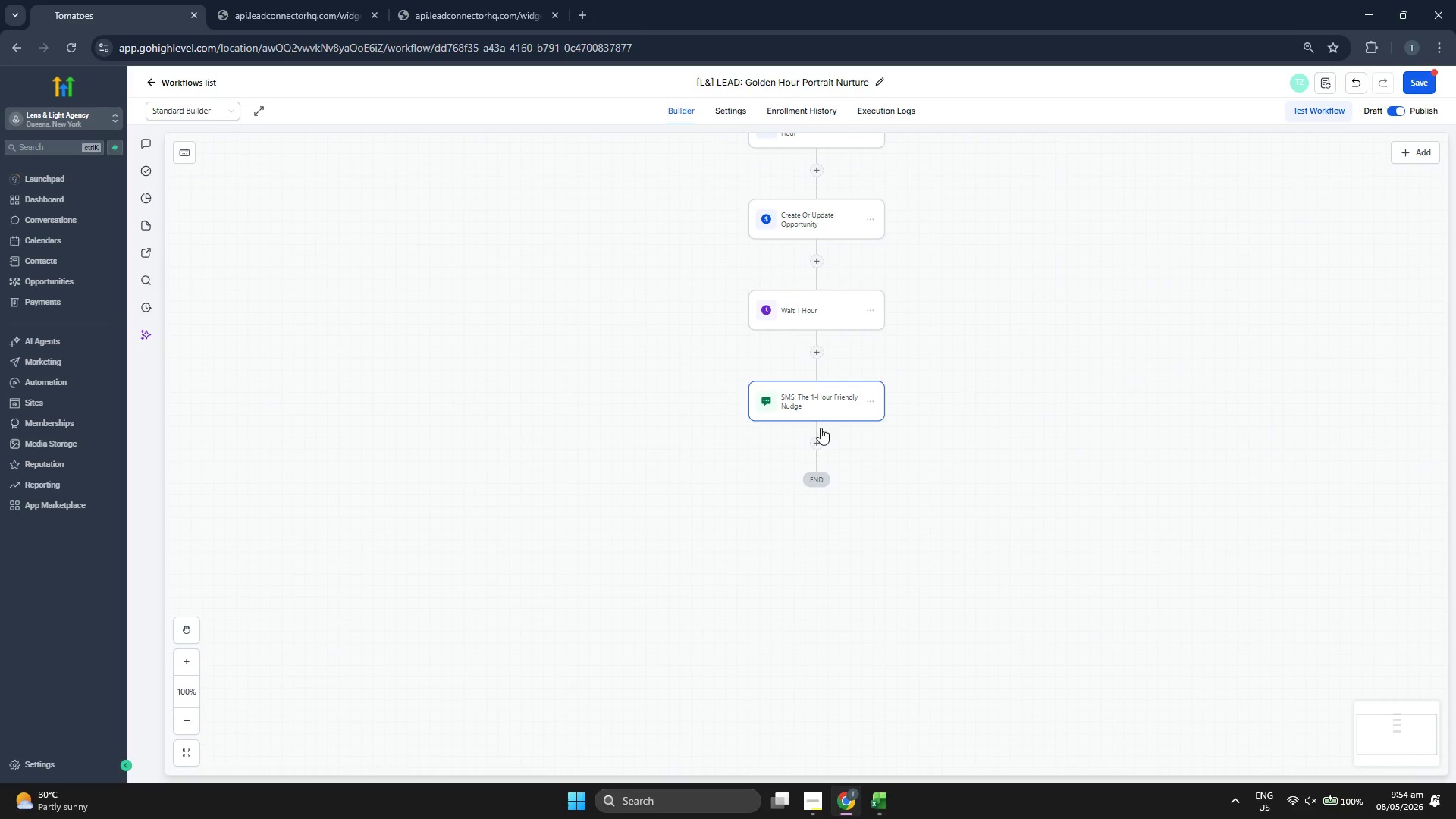 
left_click([816, 437])
 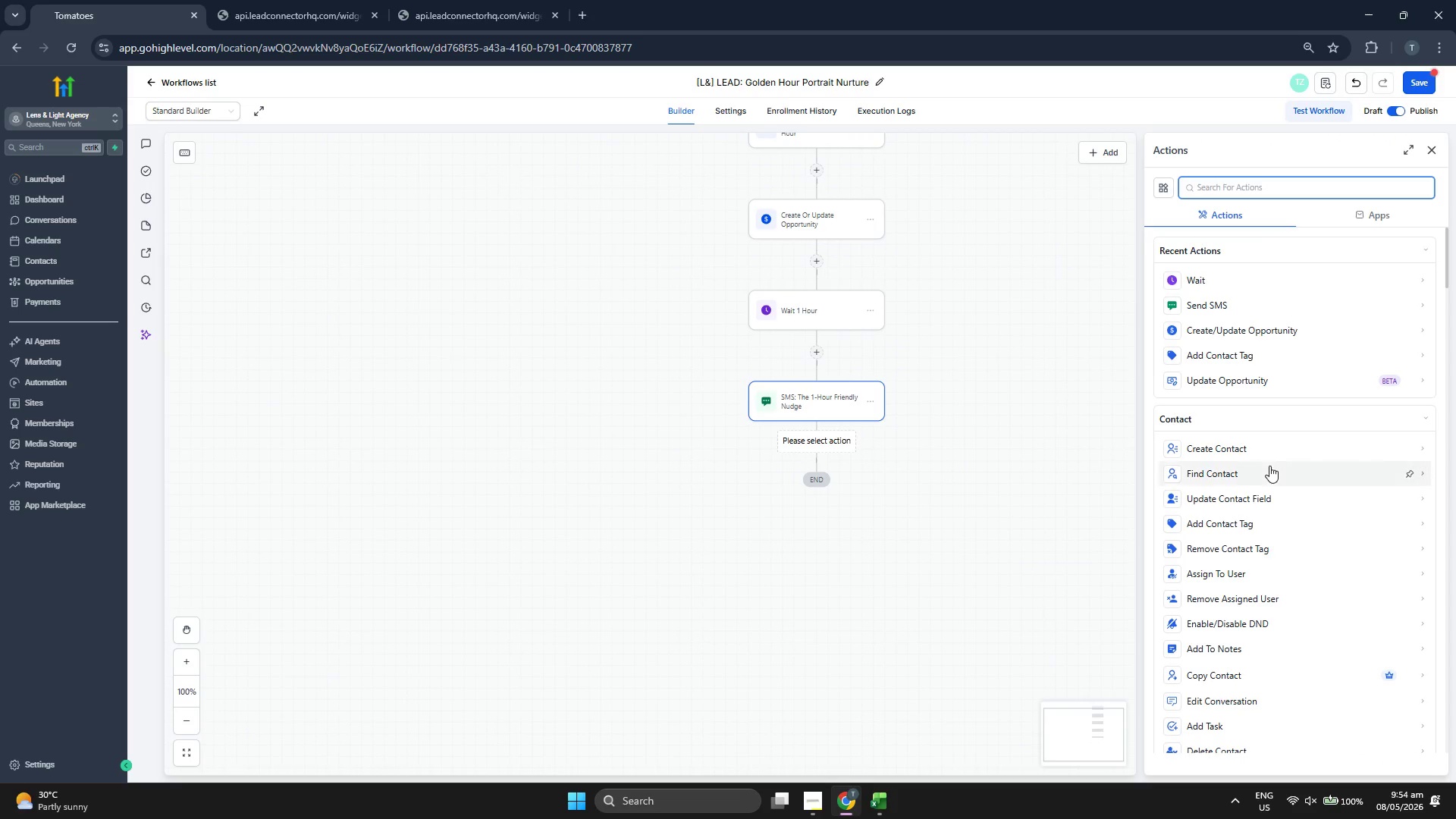 
scroll: coordinate [1266, 465], scroll_direction: down, amount: 5.0
 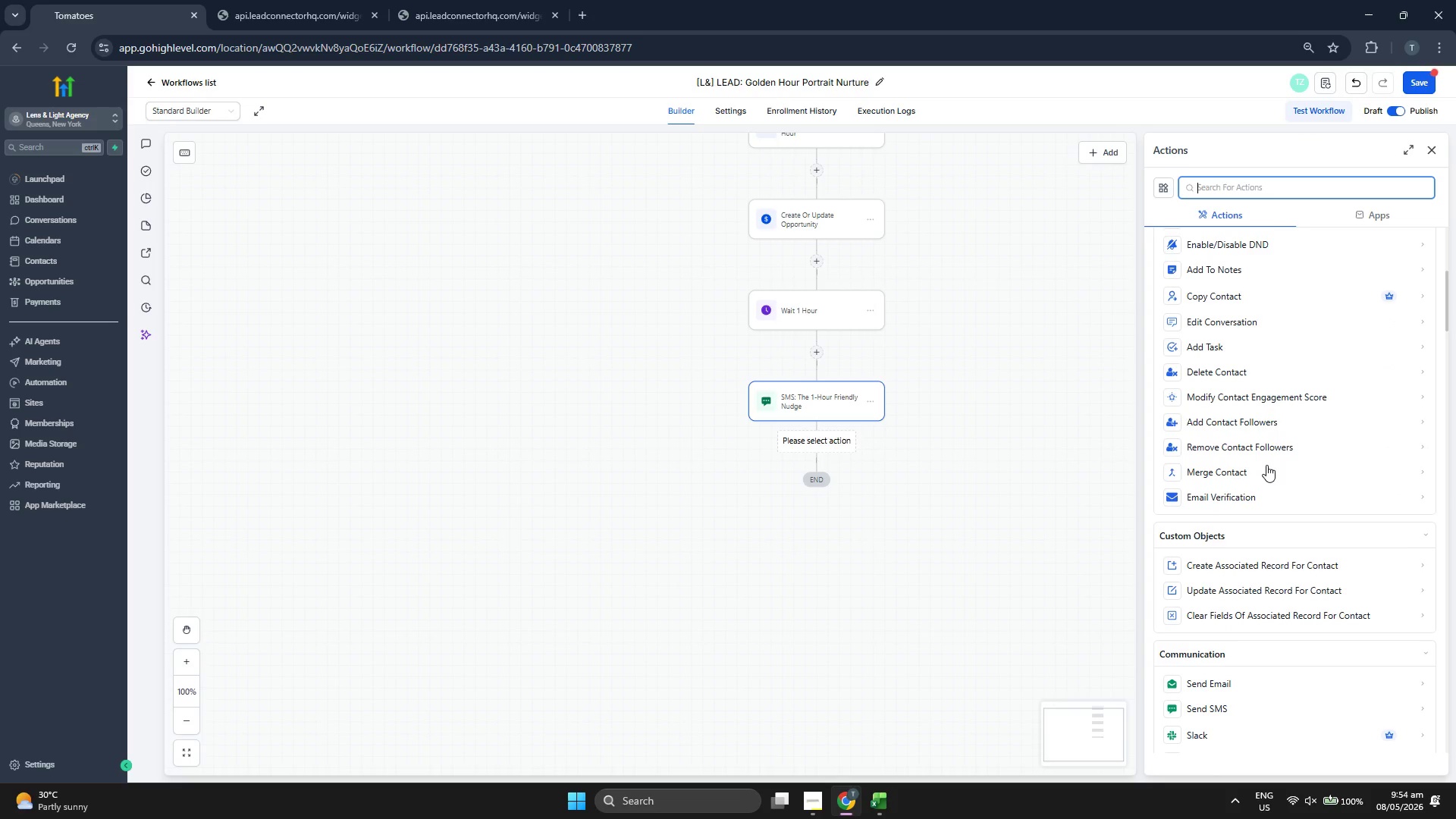 
scroll: coordinate [1266, 464], scroll_direction: down, amount: 5.0
 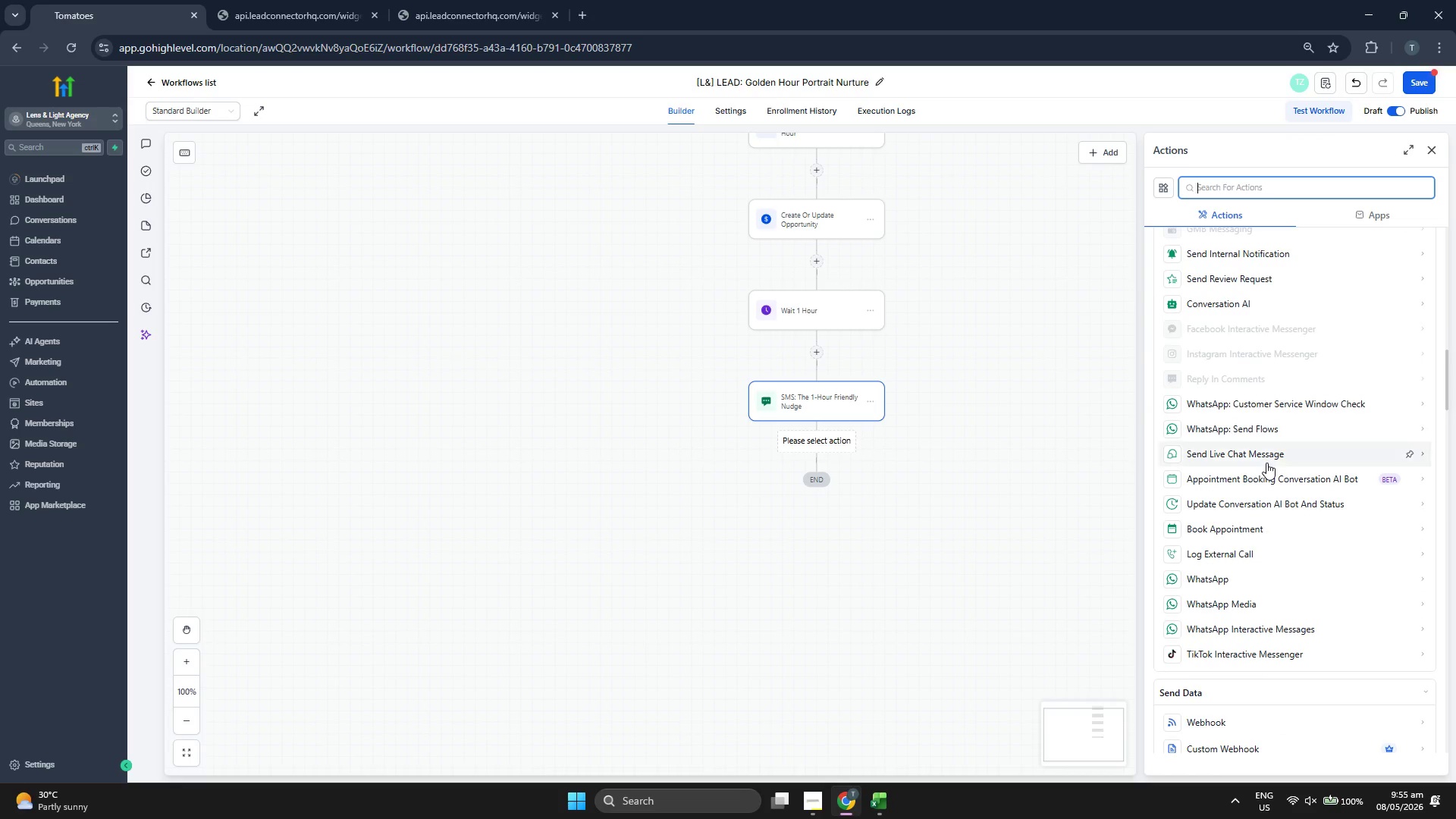 
scroll: coordinate [1266, 462], scroll_direction: down, amount: 5.0
 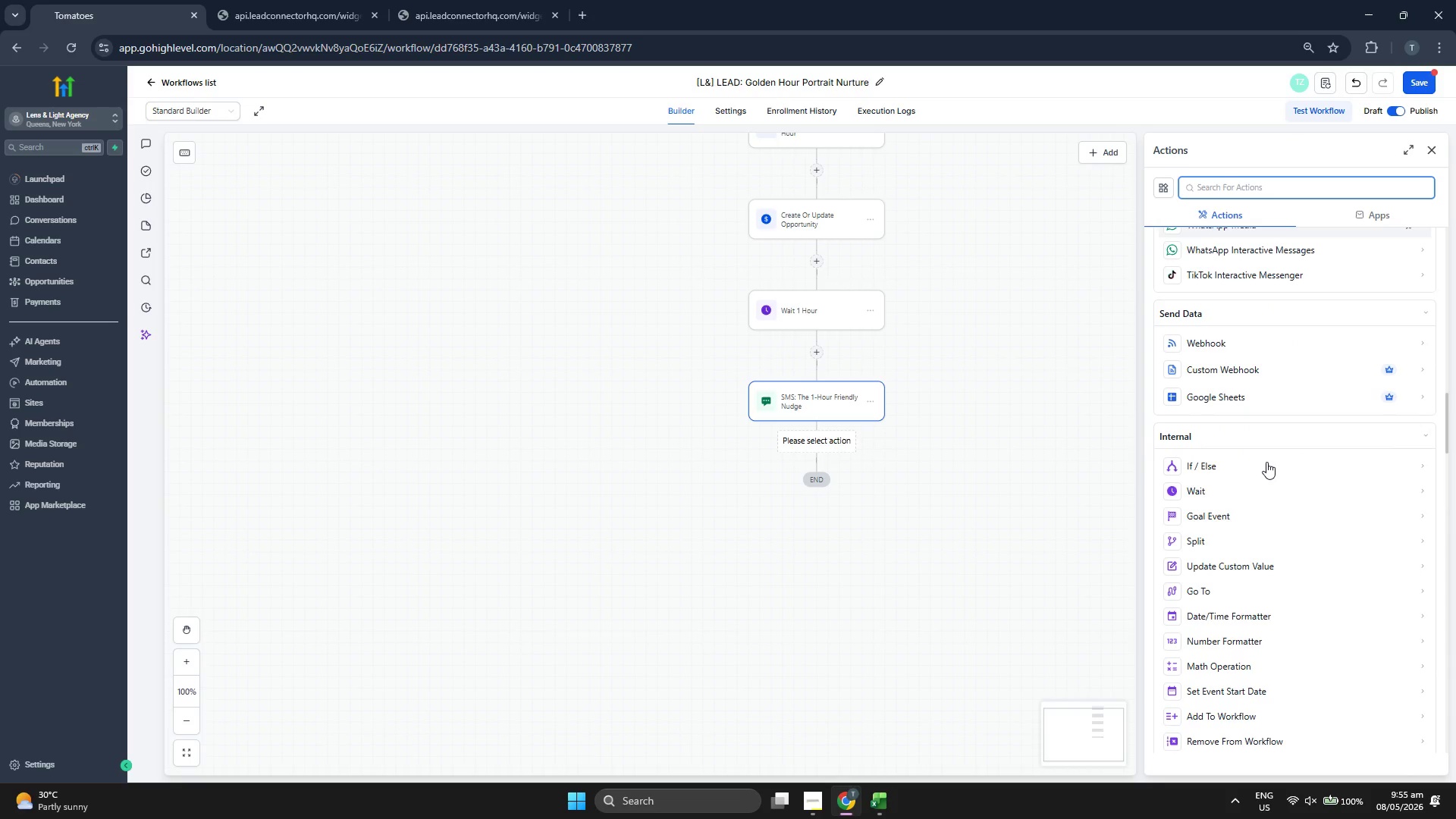 
scroll: coordinate [1266, 462], scroll_direction: down, amount: 1.0
 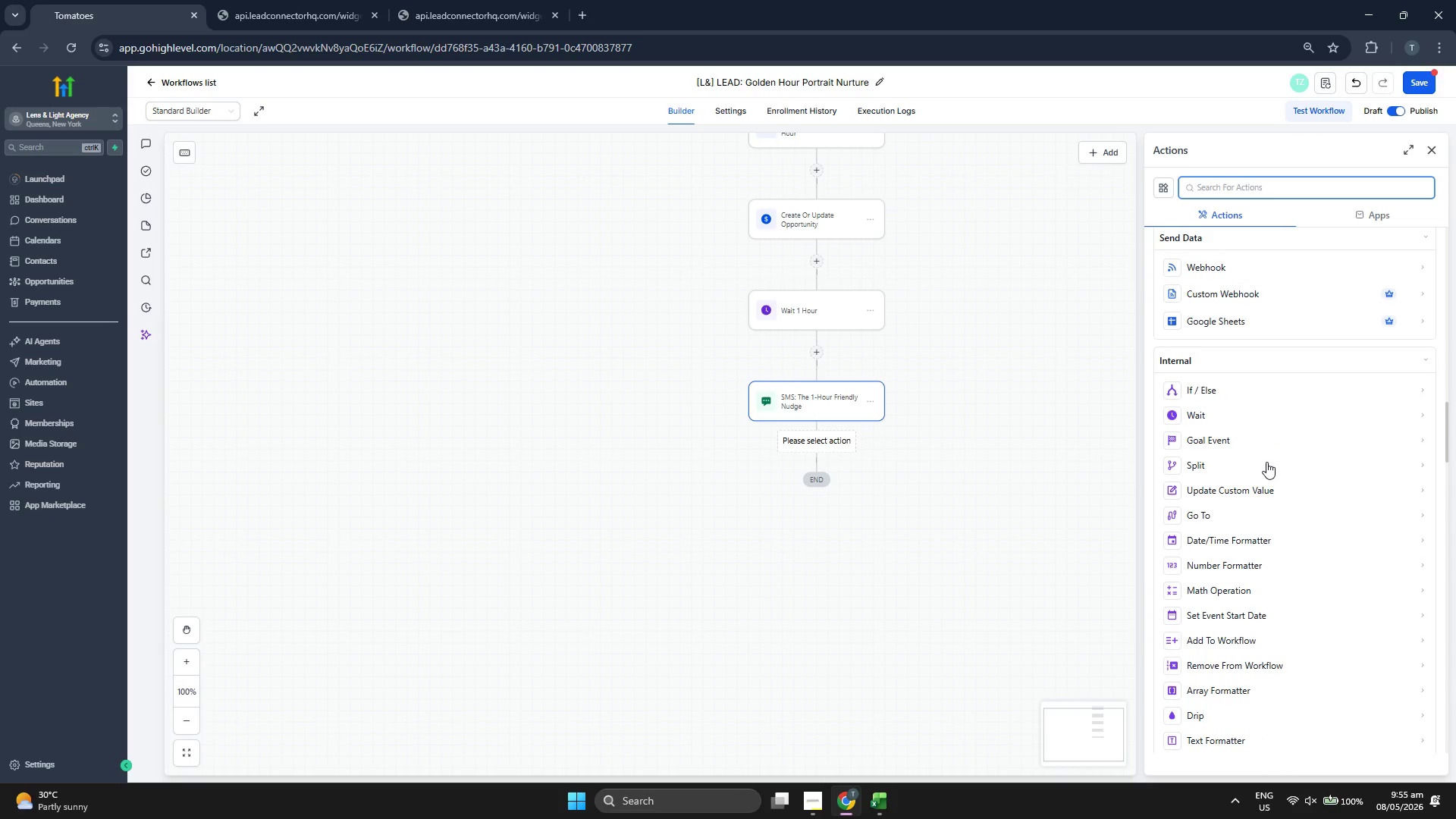 
scroll: coordinate [1266, 462], scroll_direction: up, amount: 1.0
 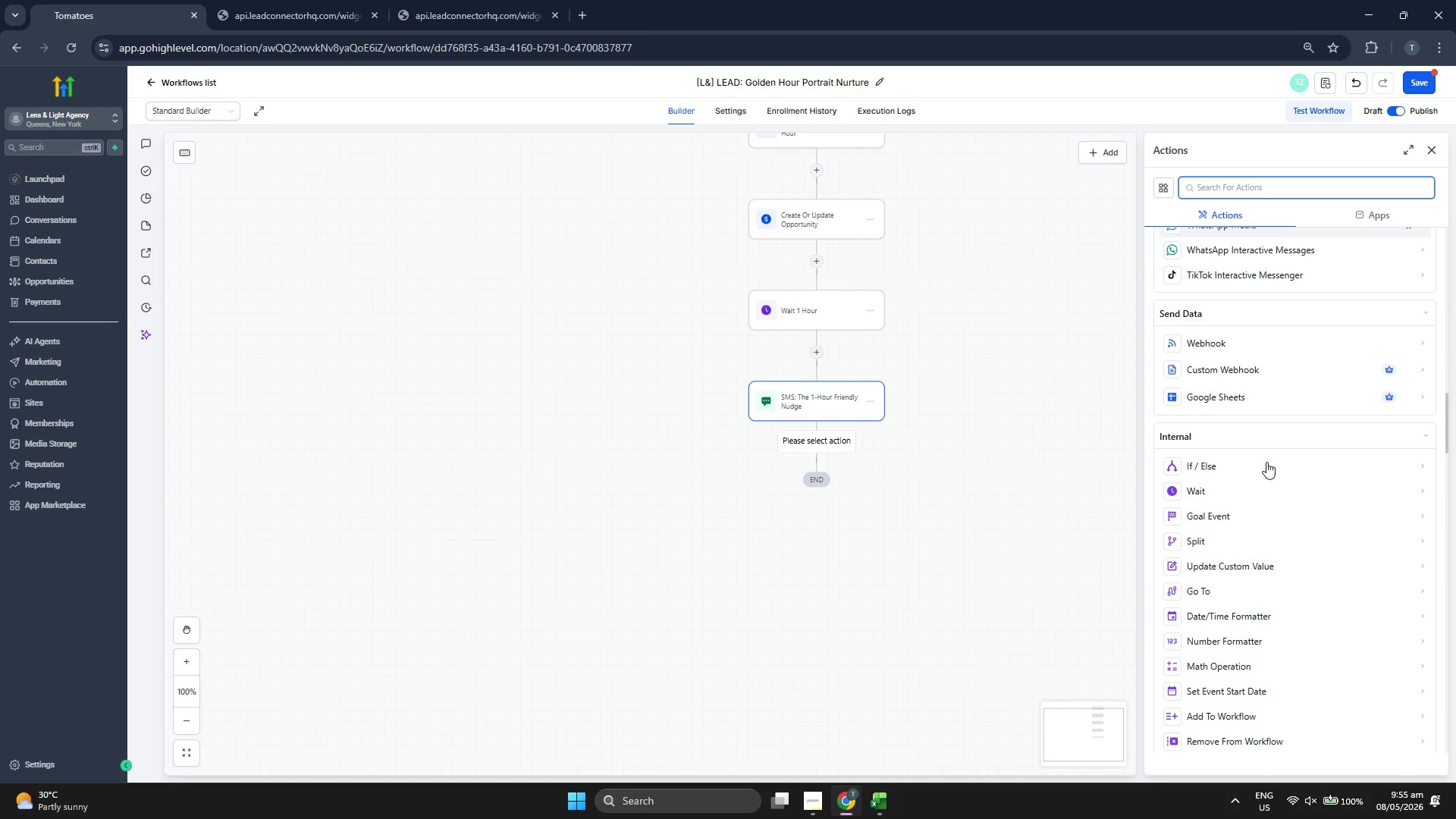 
scroll: coordinate [1266, 462], scroll_direction: none, amount: 0.0
 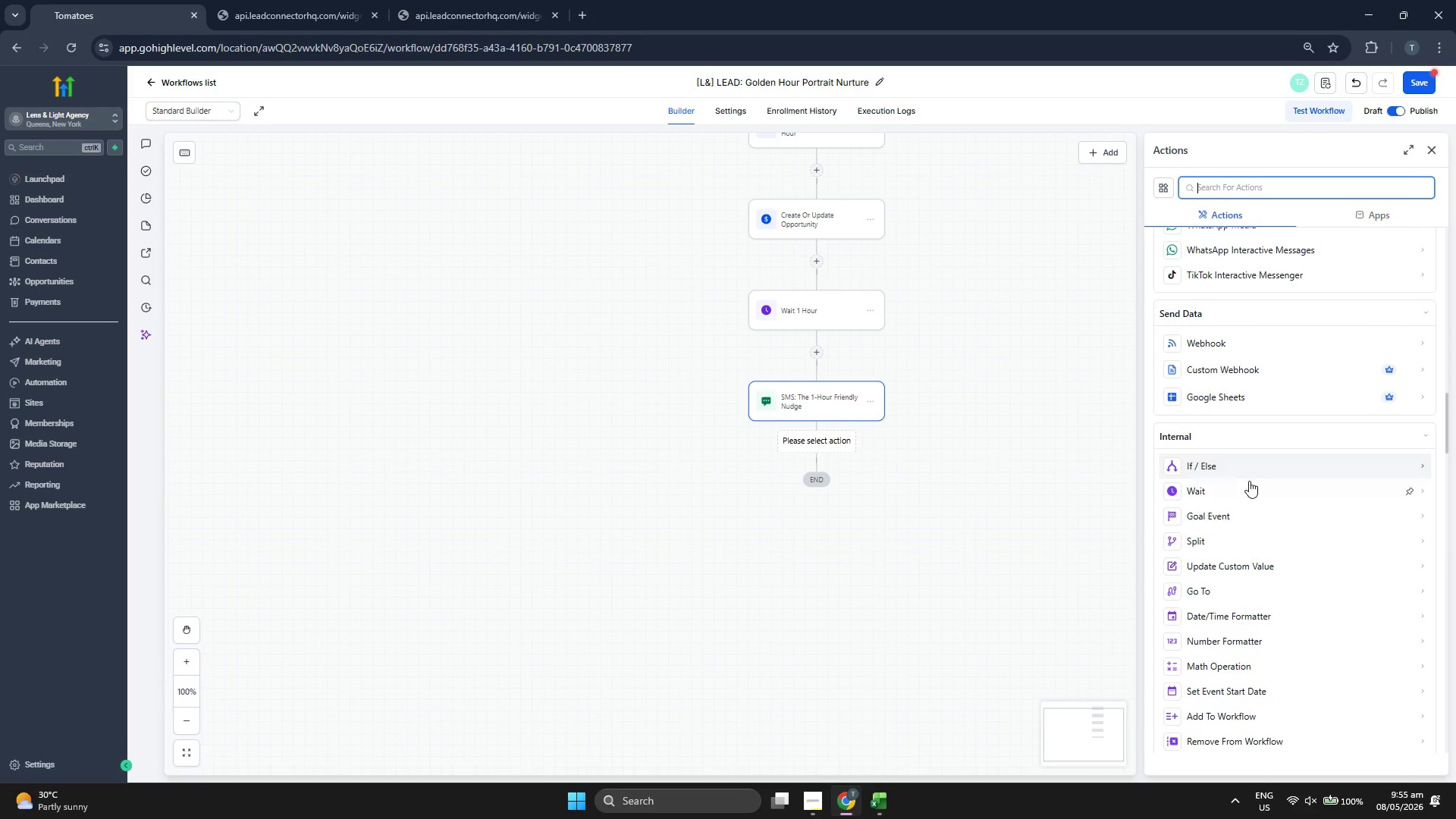 
left_click([1247, 487])
 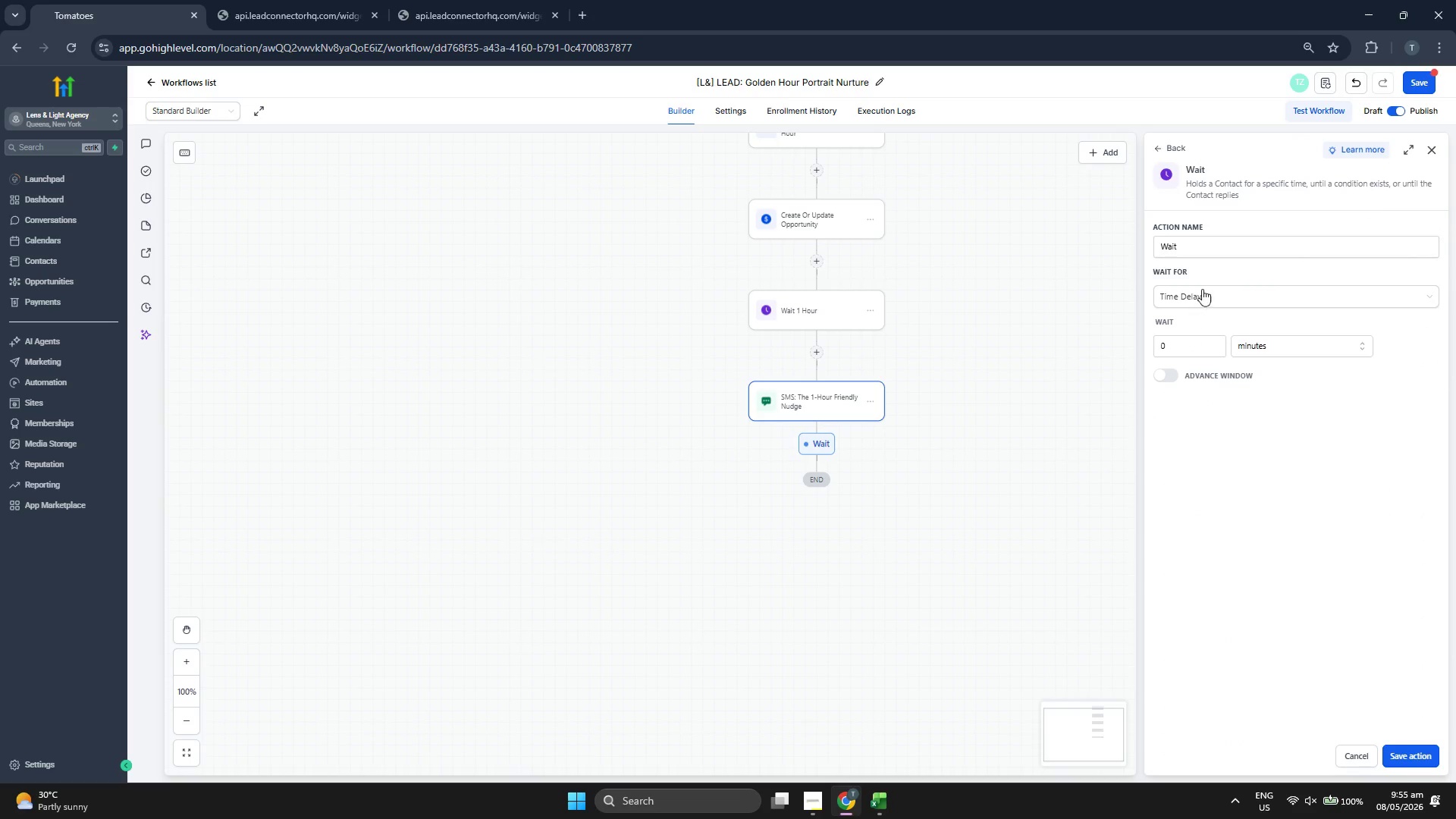 
left_click([1217, 247])
 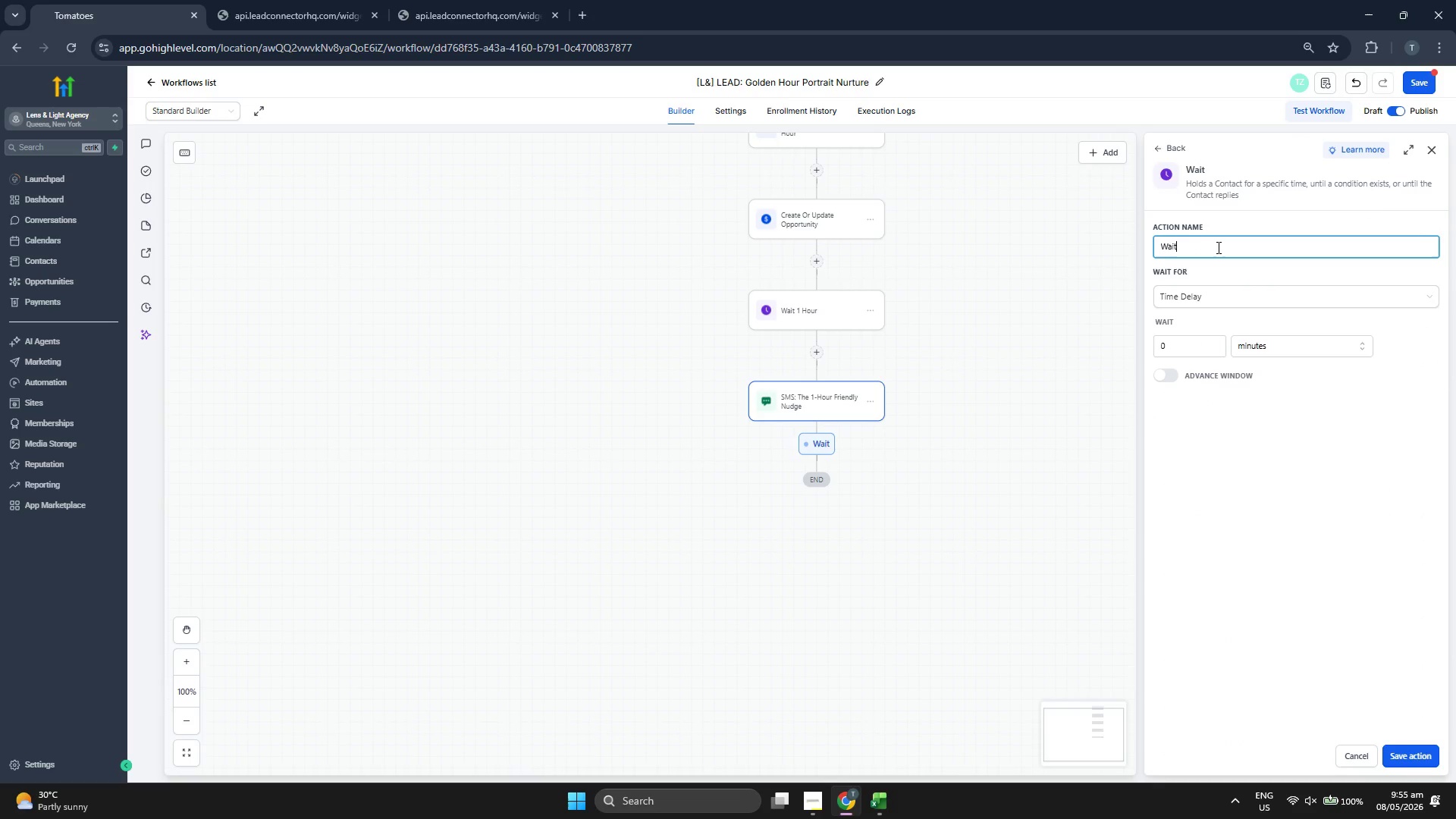 
type( 58 )
key(Backspace)
key(Backspace)
key(Backspace)
type(49 H)
key(Backspace)
key(Backspace)
key(Backspace)
type(8 Hours)
 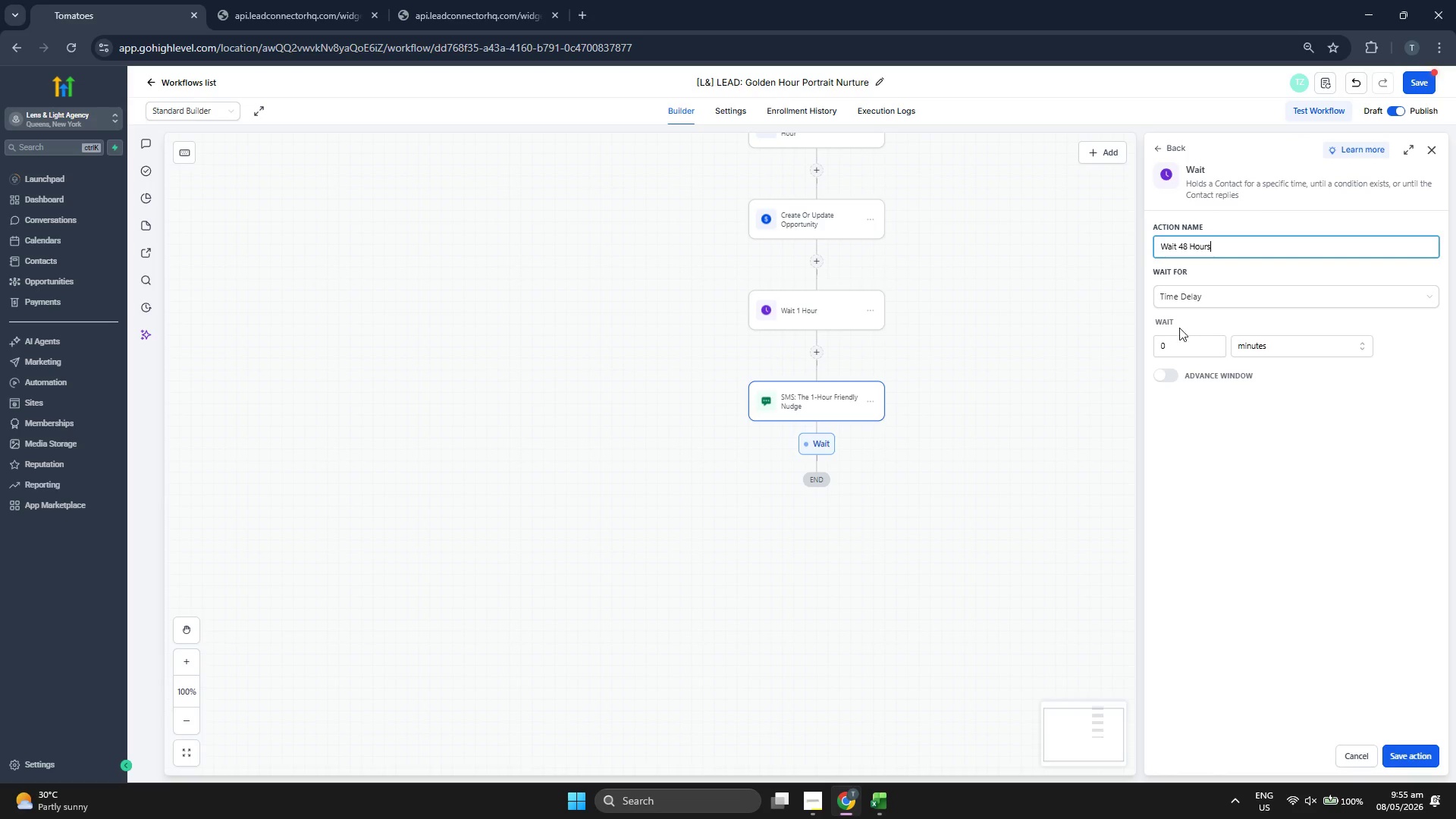 
key(2)
 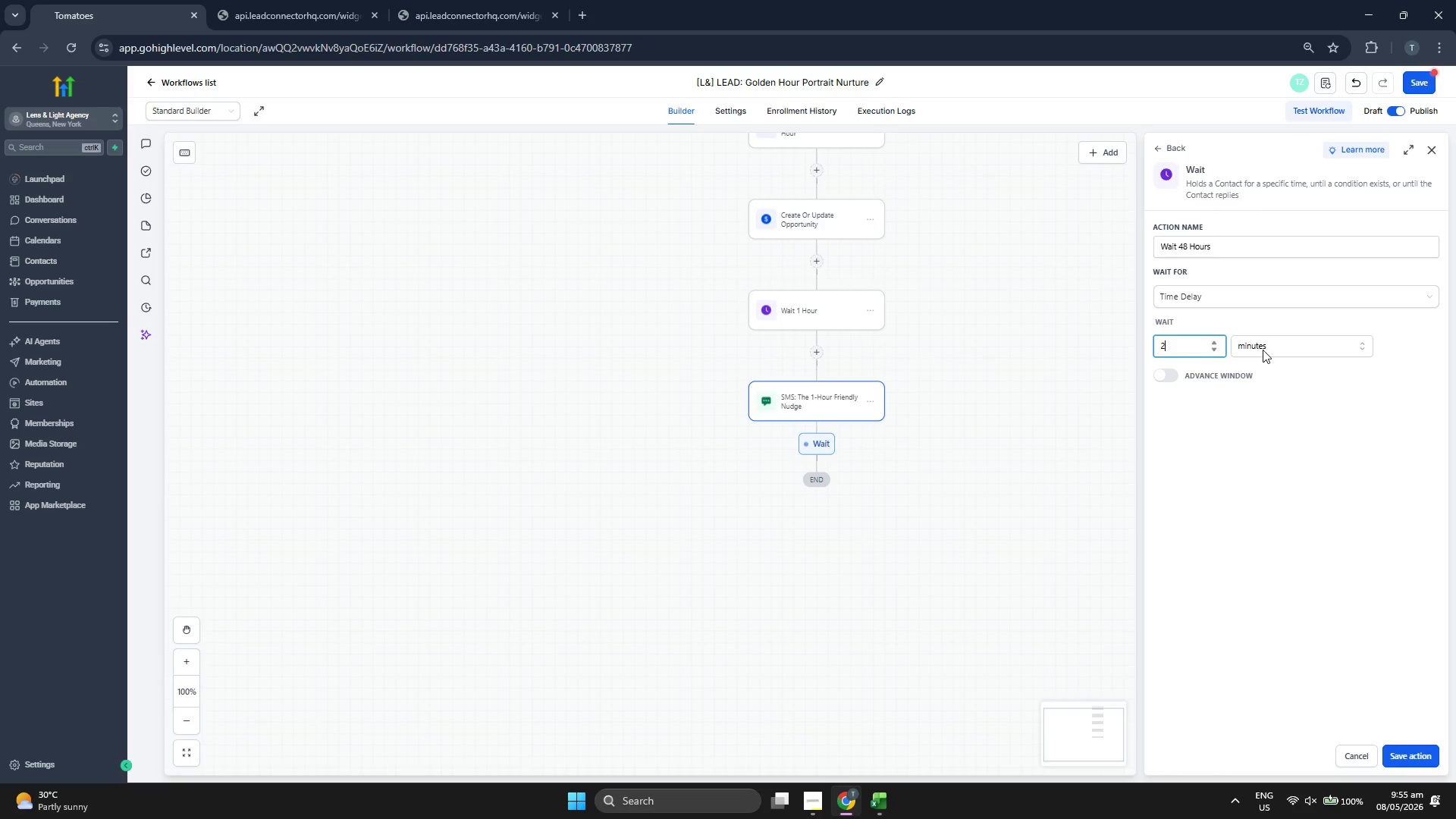 
left_click([1263, 350])
 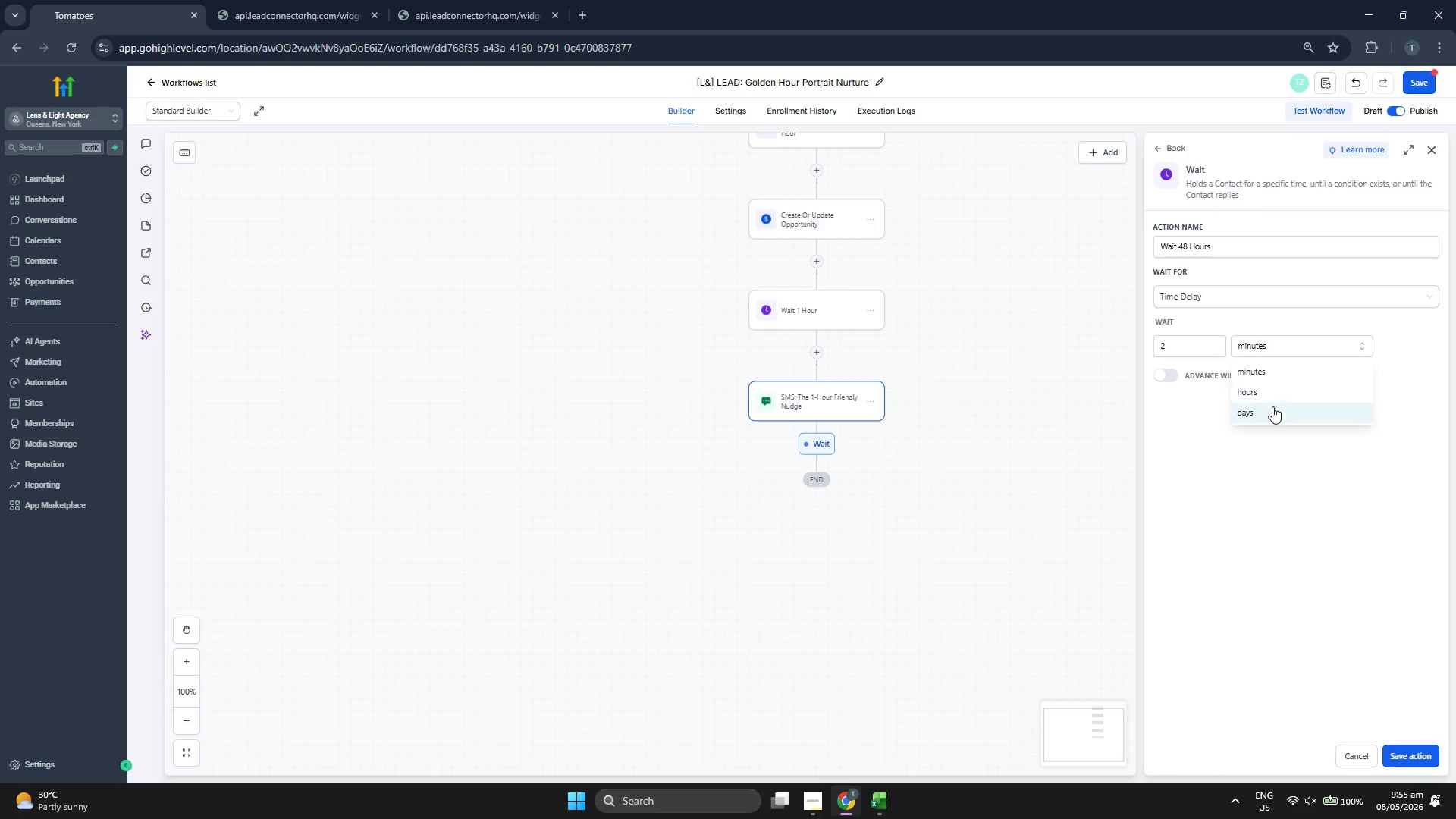 
left_click([1272, 409])
 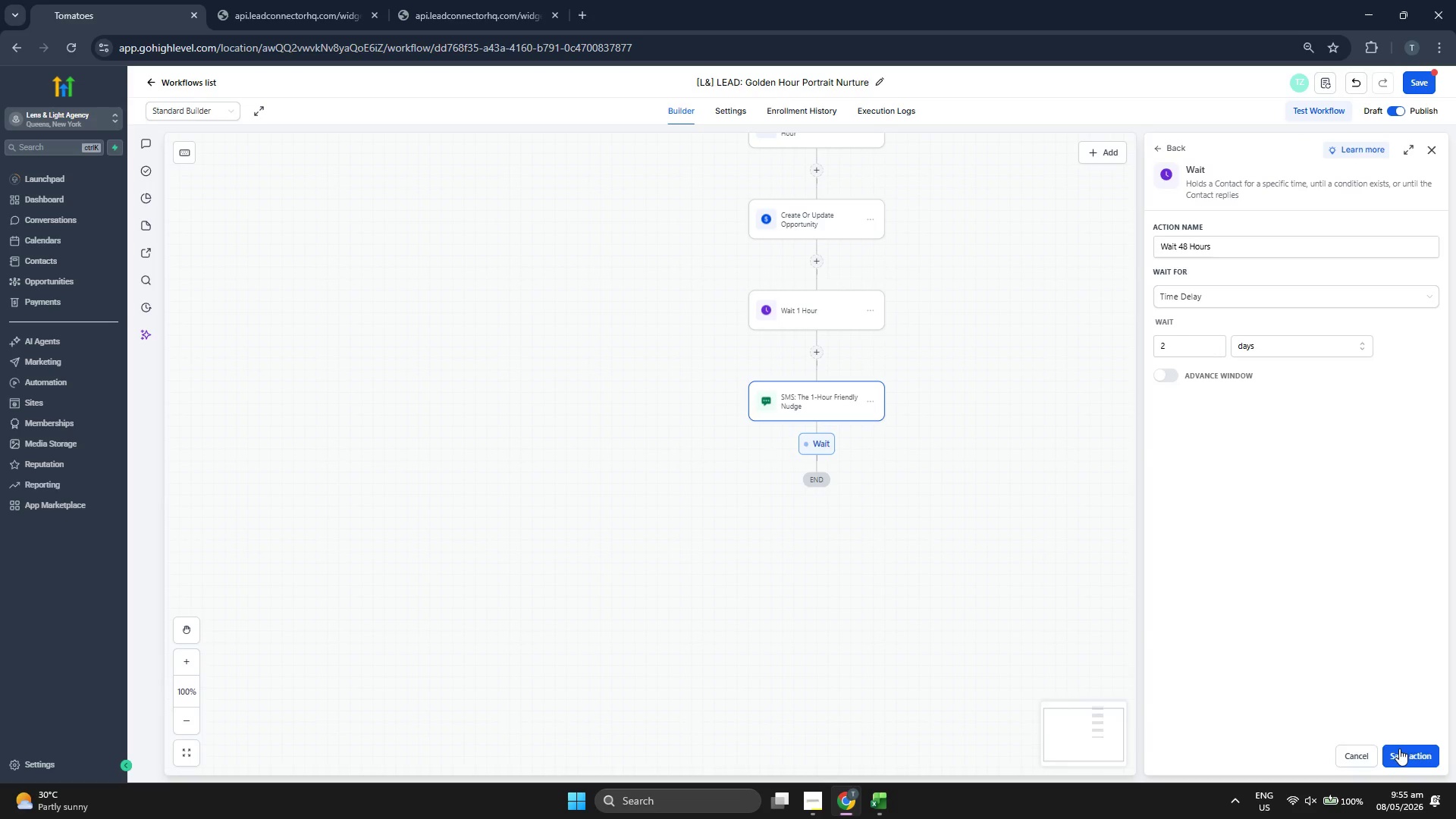 
left_click_drag(start_coordinate=[1004, 583], to_coordinate=[1000, 563])
 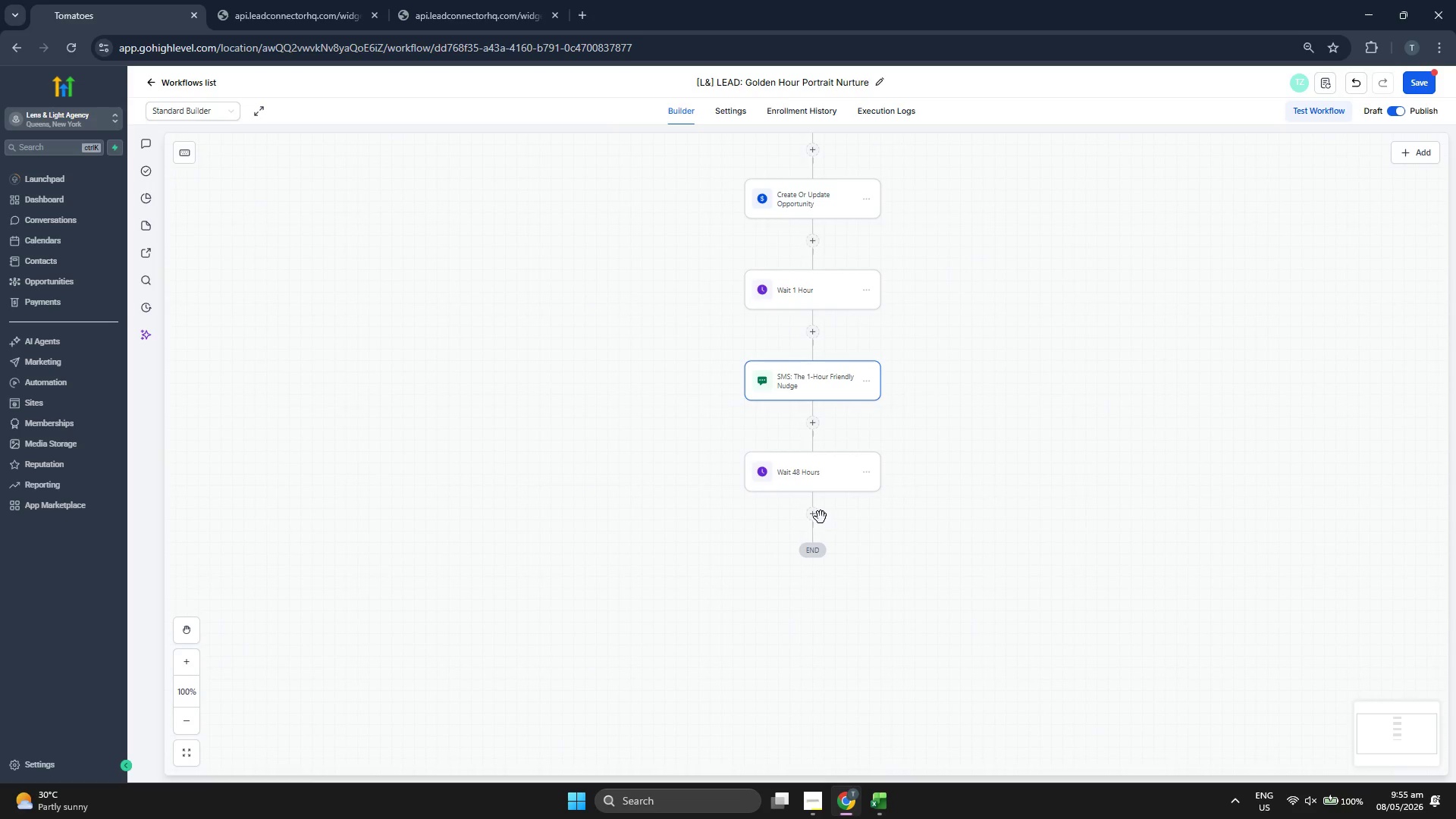 
left_click([817, 517])
 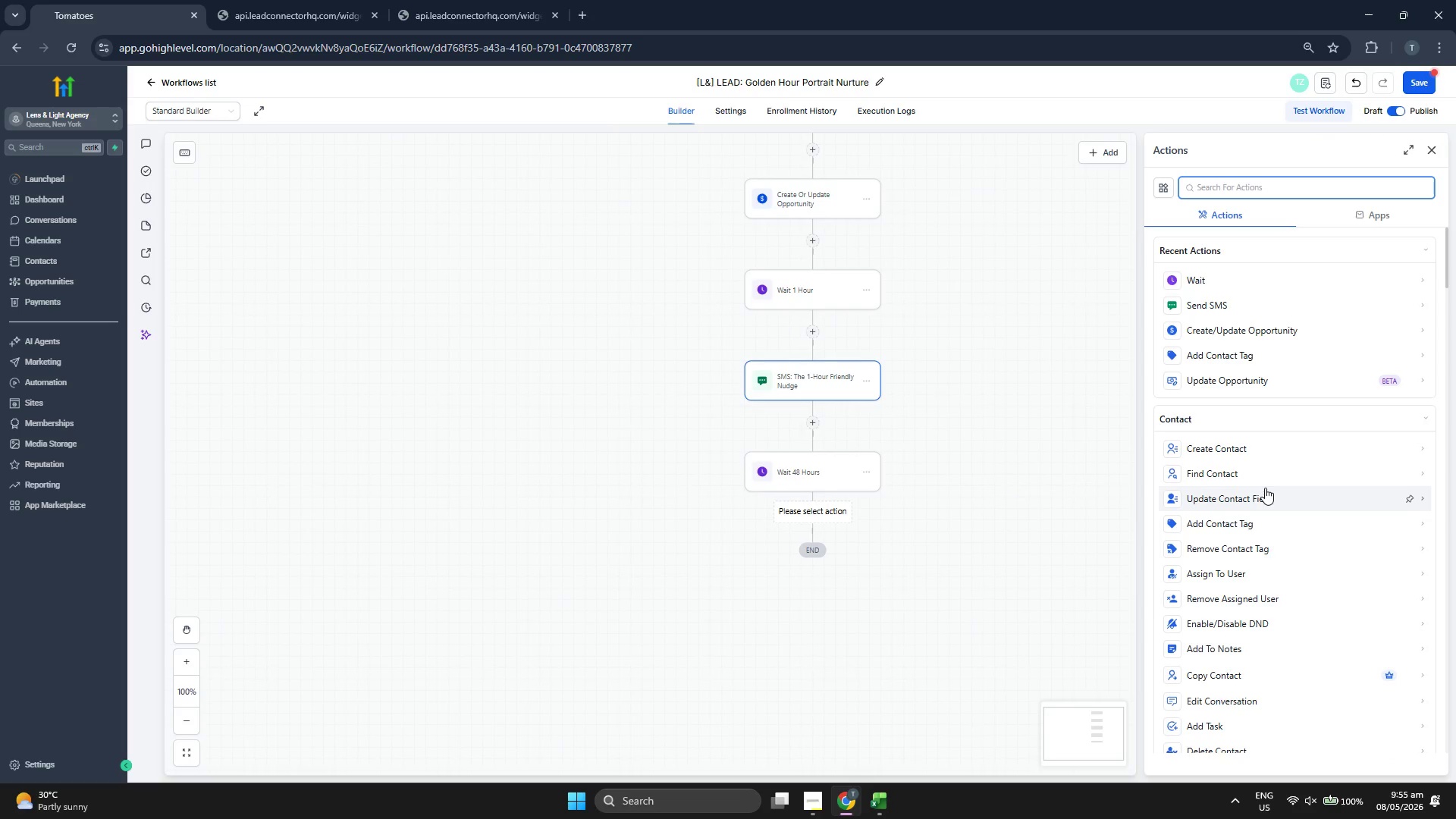 
scroll: coordinate [1265, 488], scroll_direction: down, amount: 18.0
 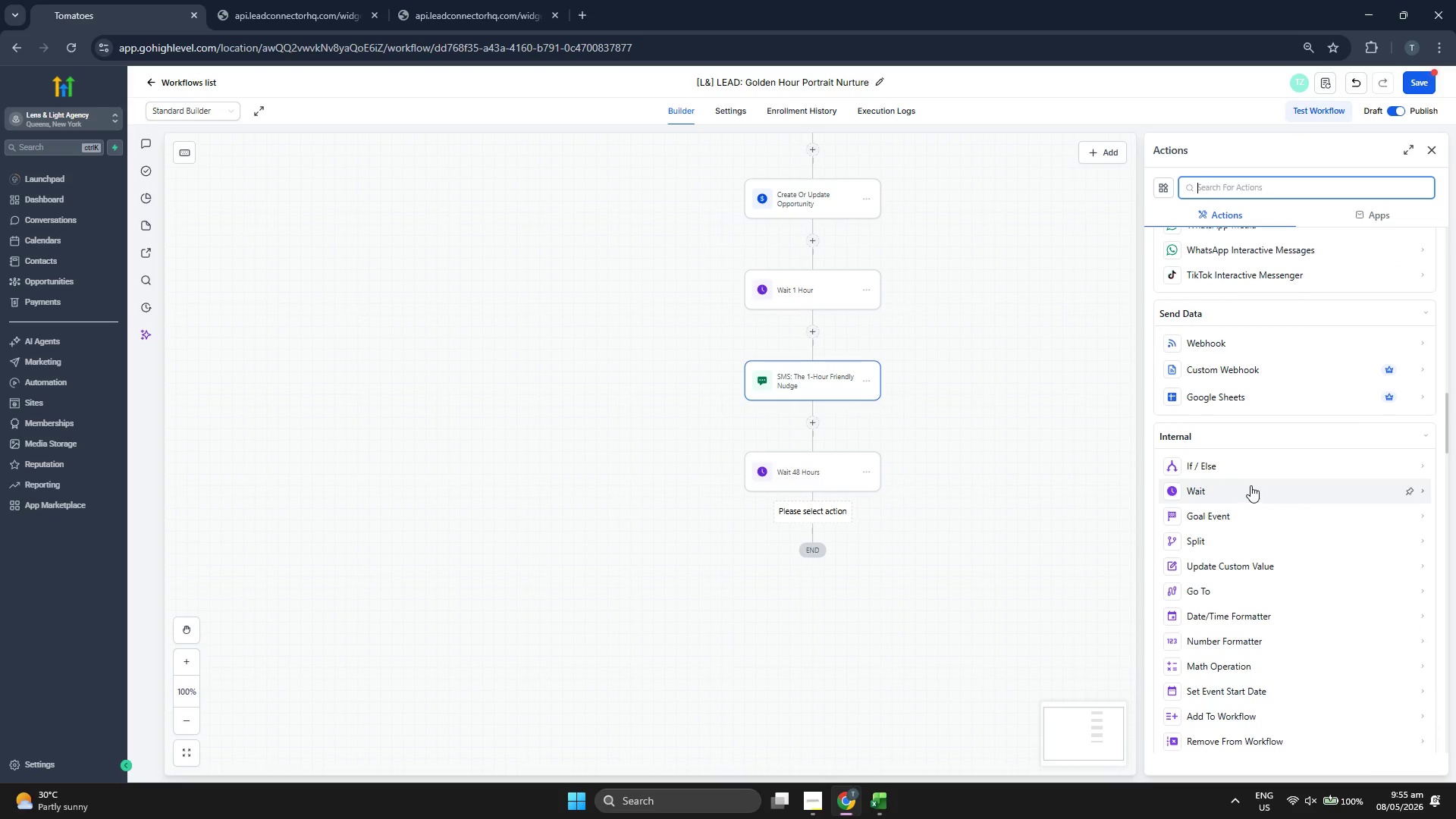 
left_click([1245, 468])
 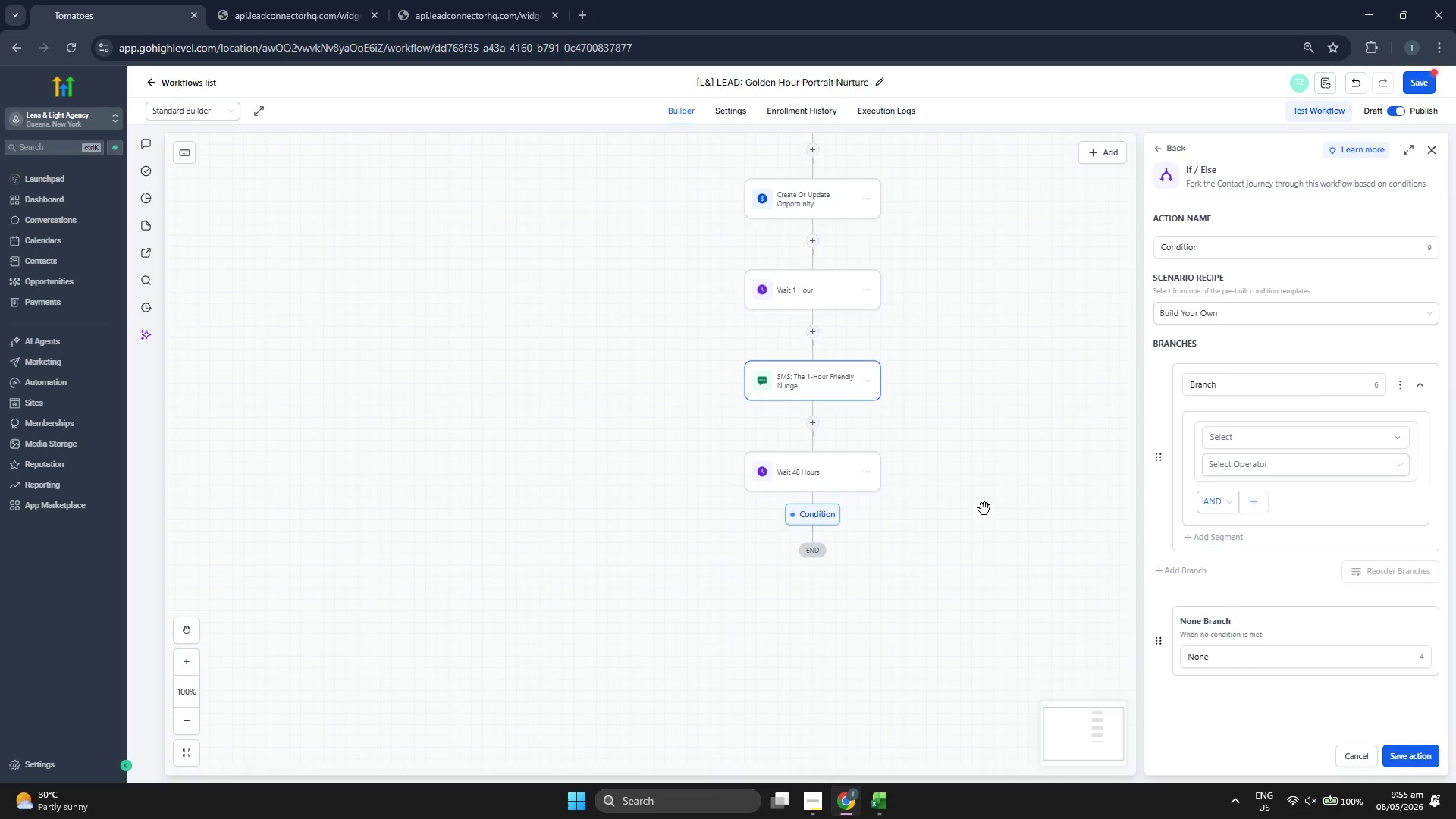 
left_click_drag(start_coordinate=[979, 501], to_coordinate=[955, 450])
 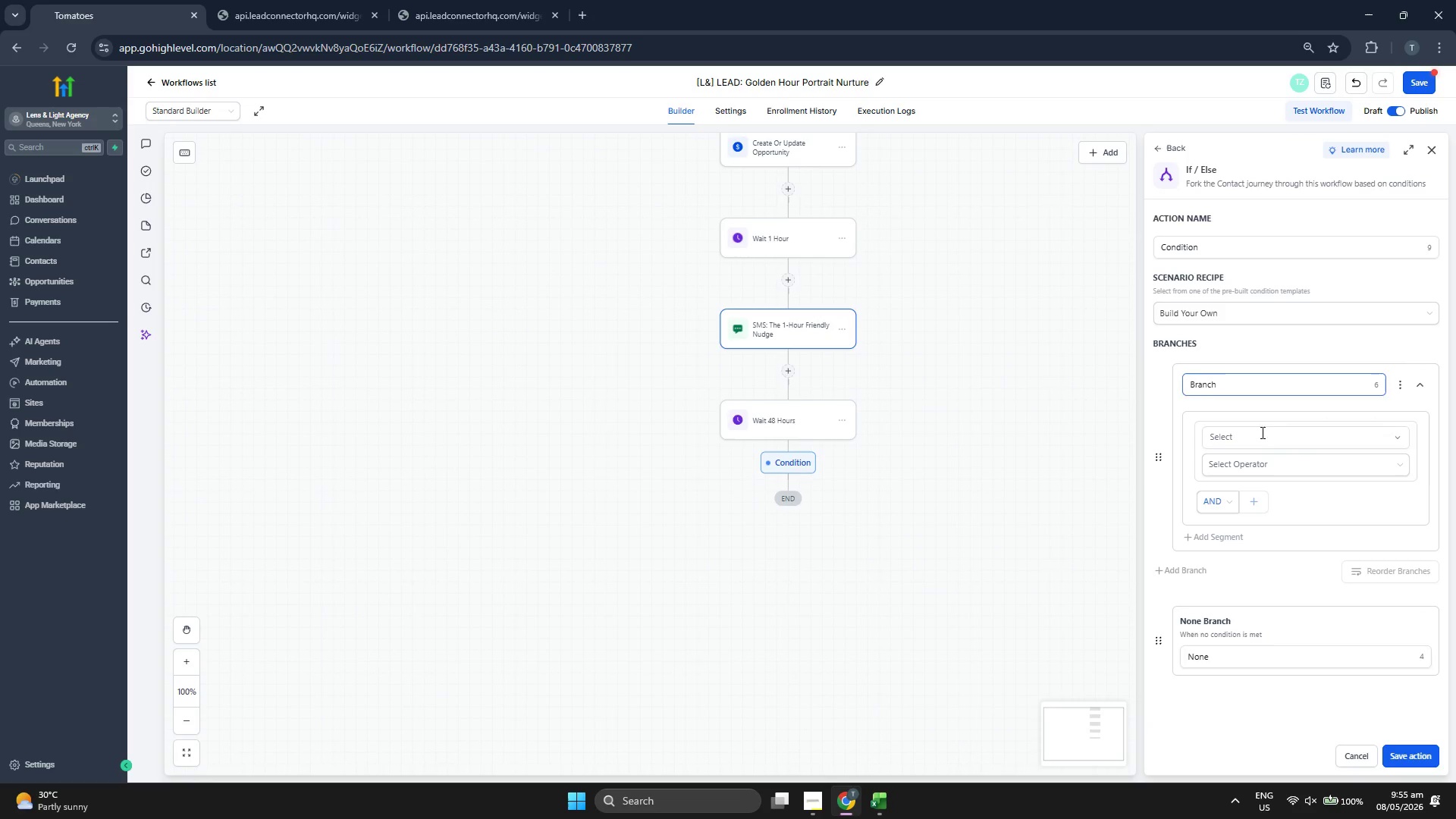 
double_click([1259, 391])
 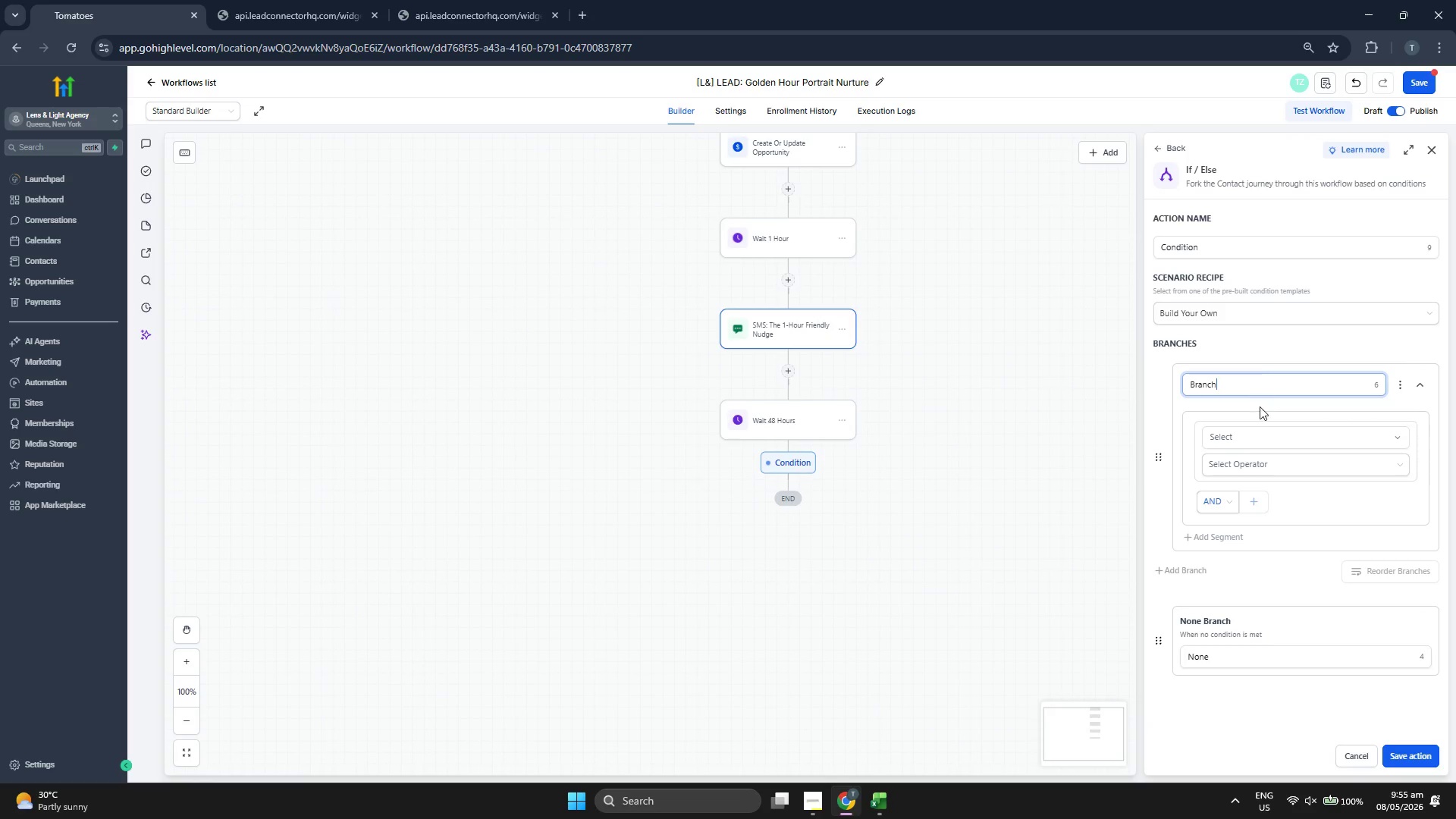 
triple_click([1260, 408])
 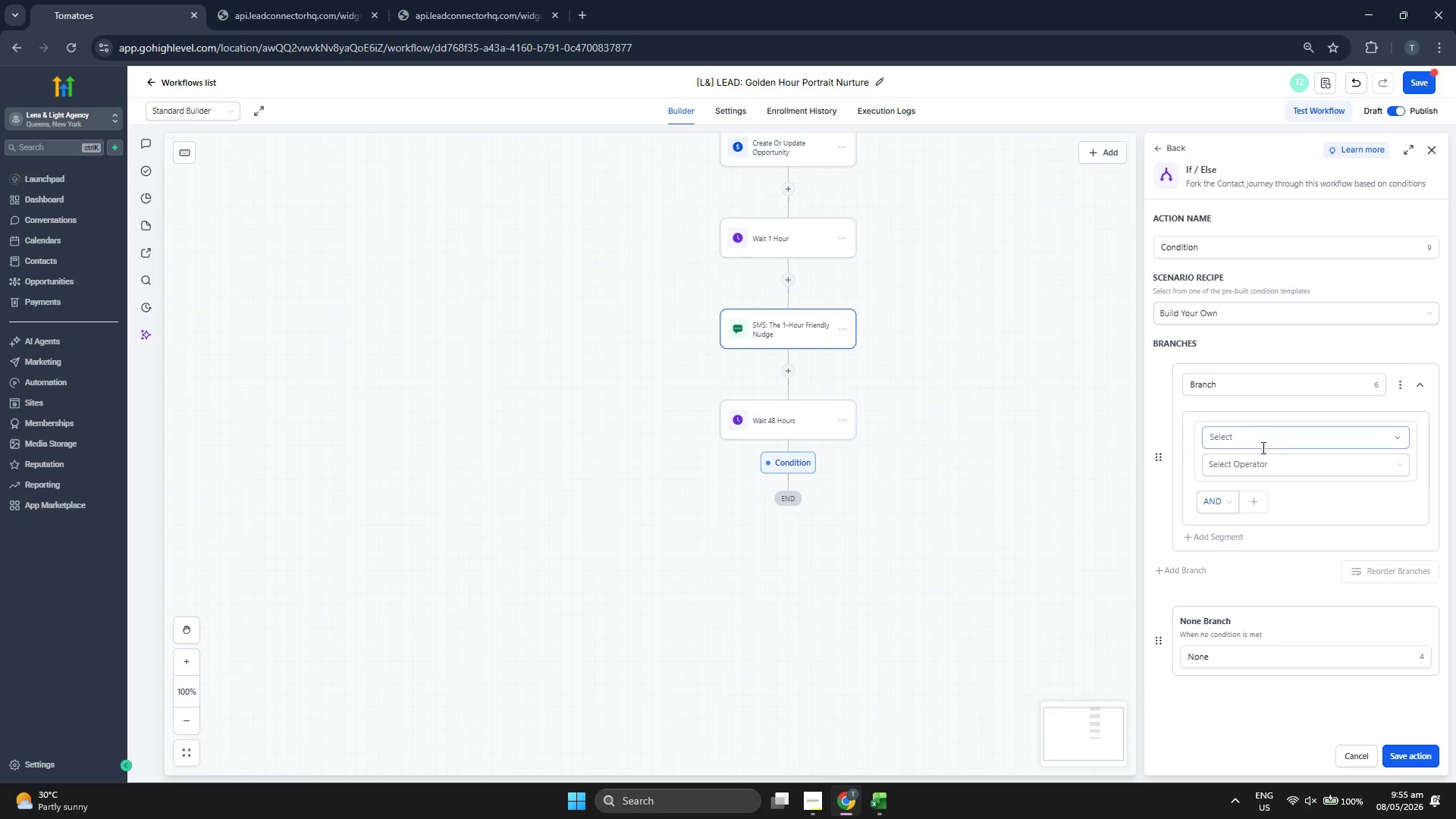 
triple_click([1262, 447])
 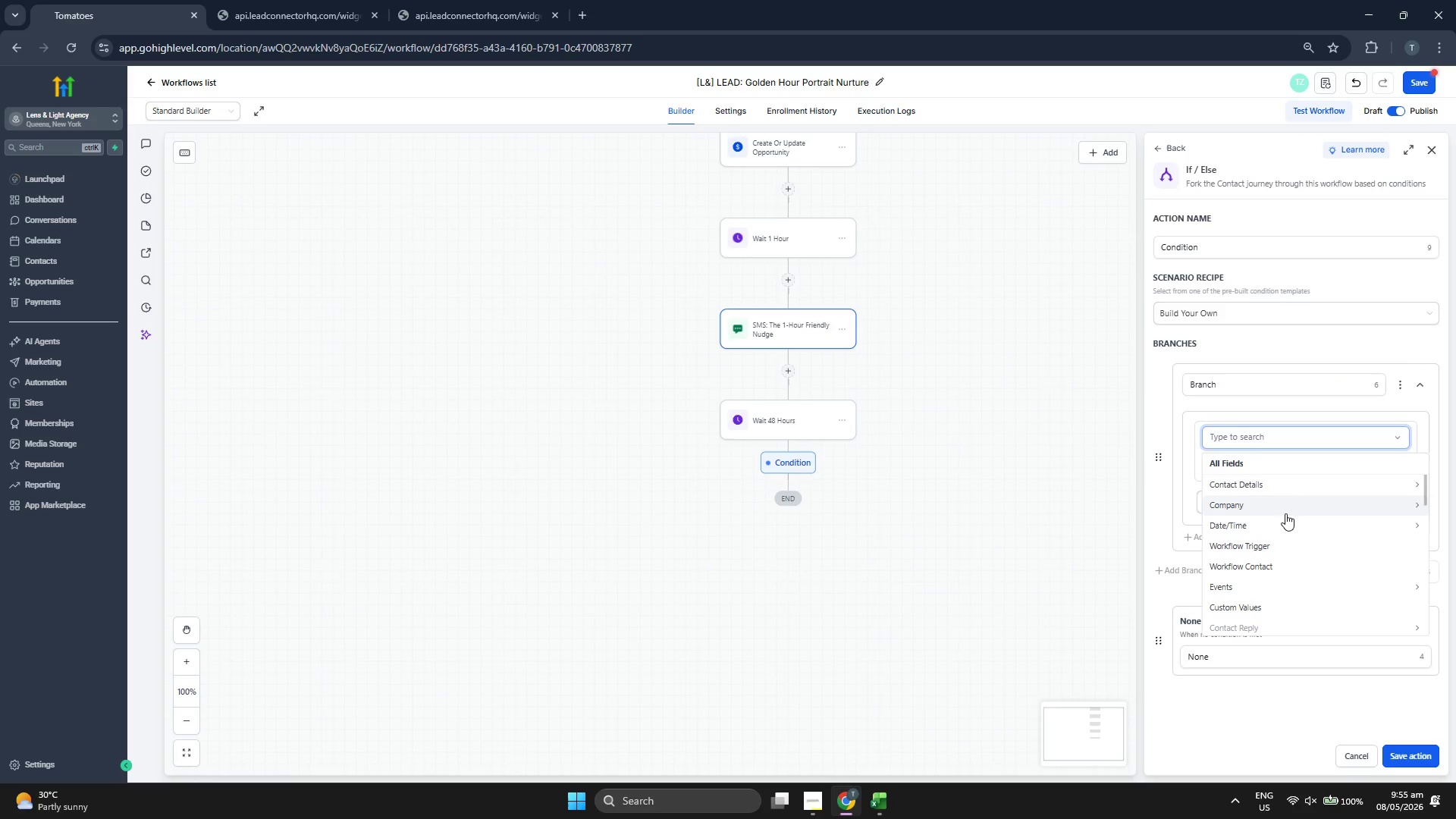 
wait(5.34)
 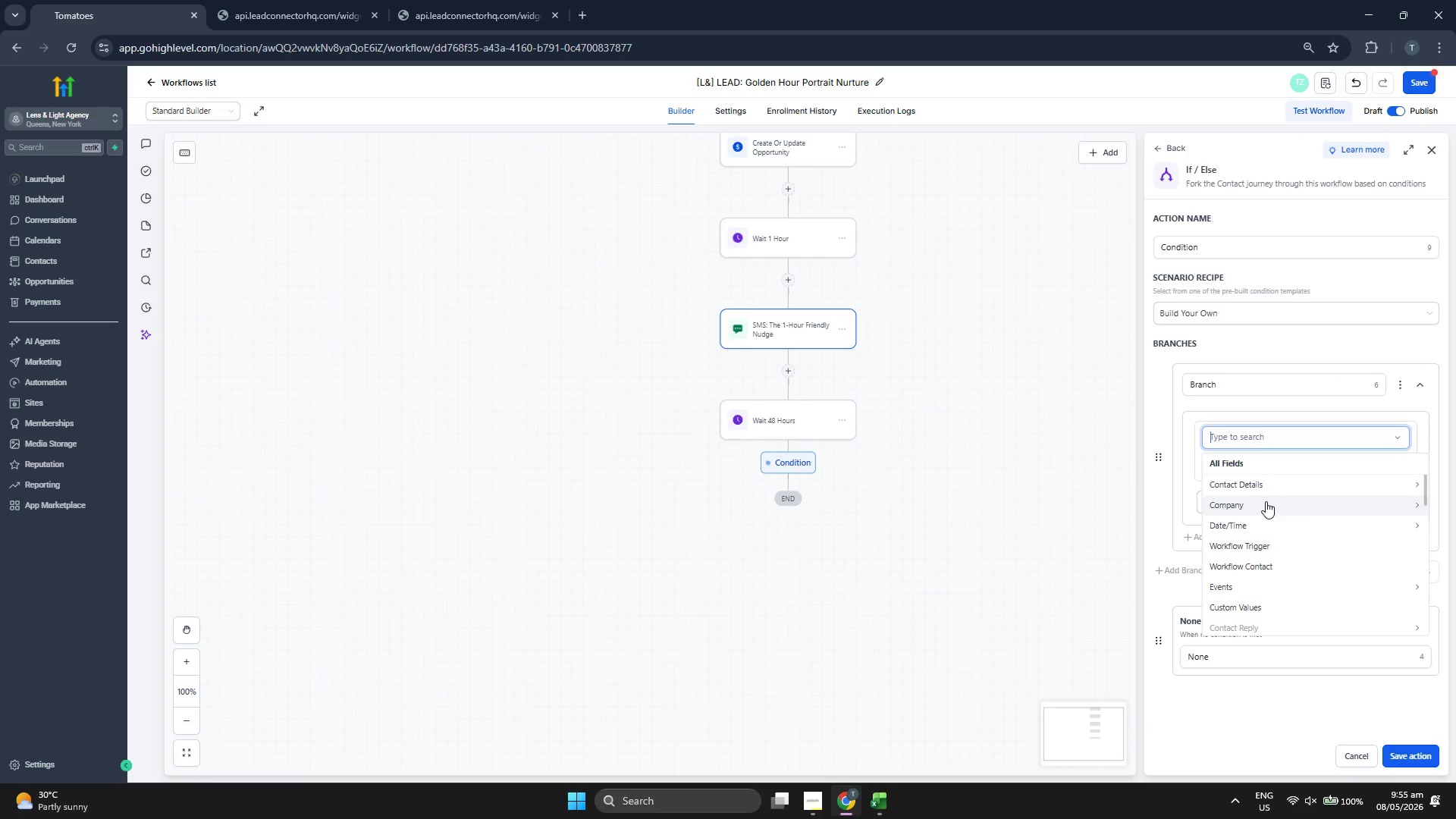 
scroll: coordinate [1289, 513], scroll_direction: down, amount: 1.0
 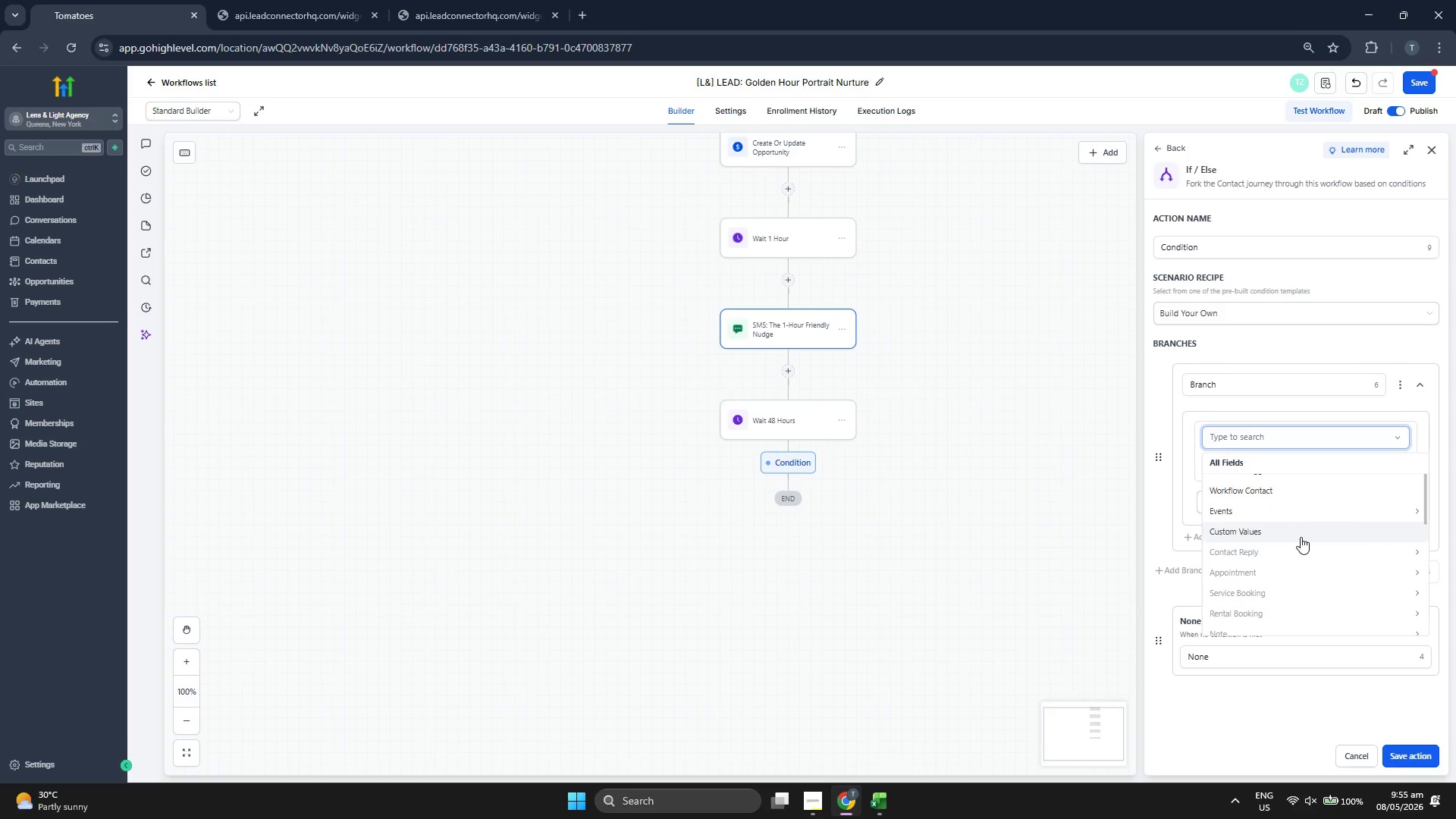 
scroll: coordinate [1301, 537], scroll_direction: up, amount: 2.0
 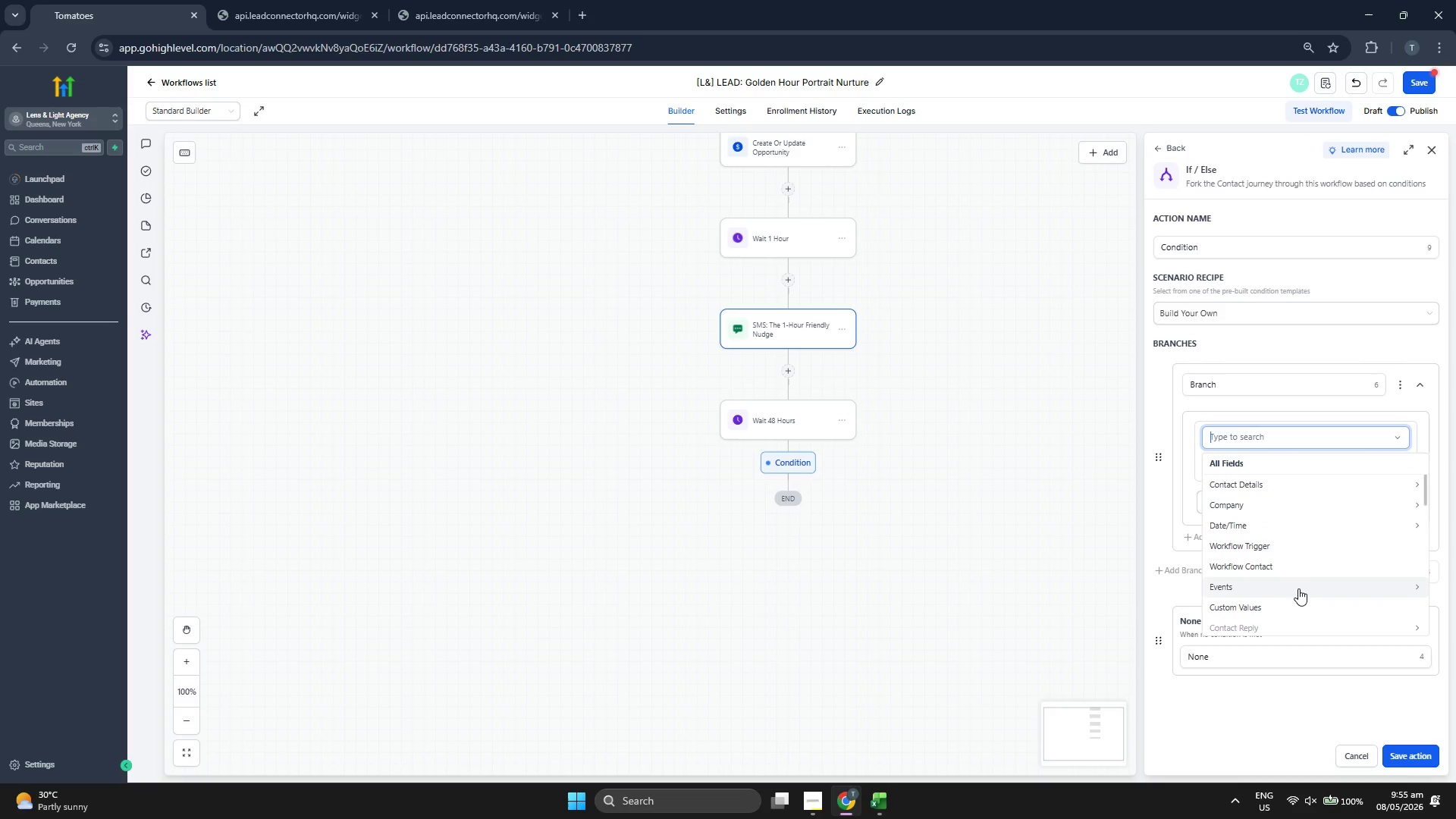 
left_click([1299, 588])
 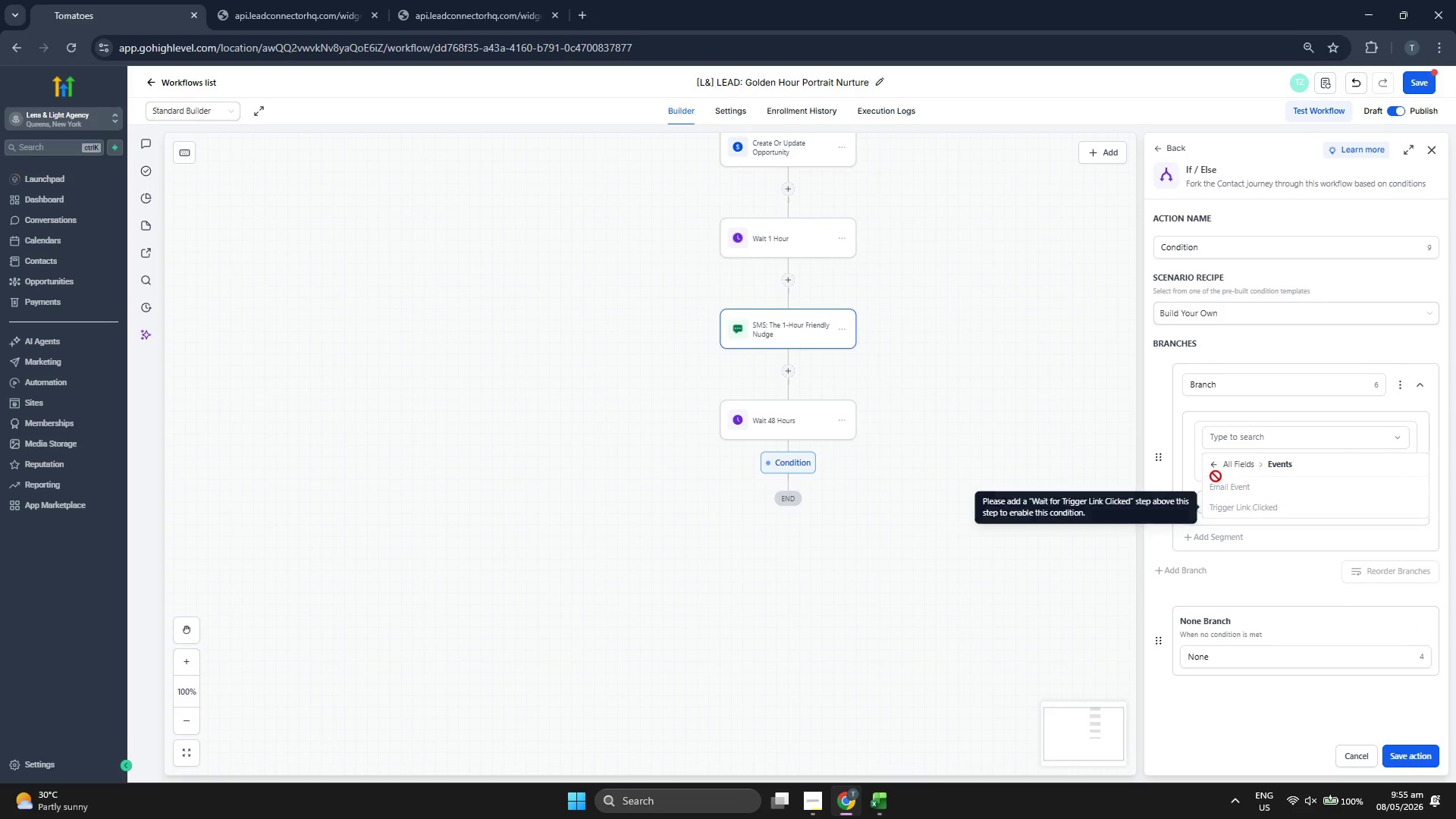 
left_click([1210, 461])
 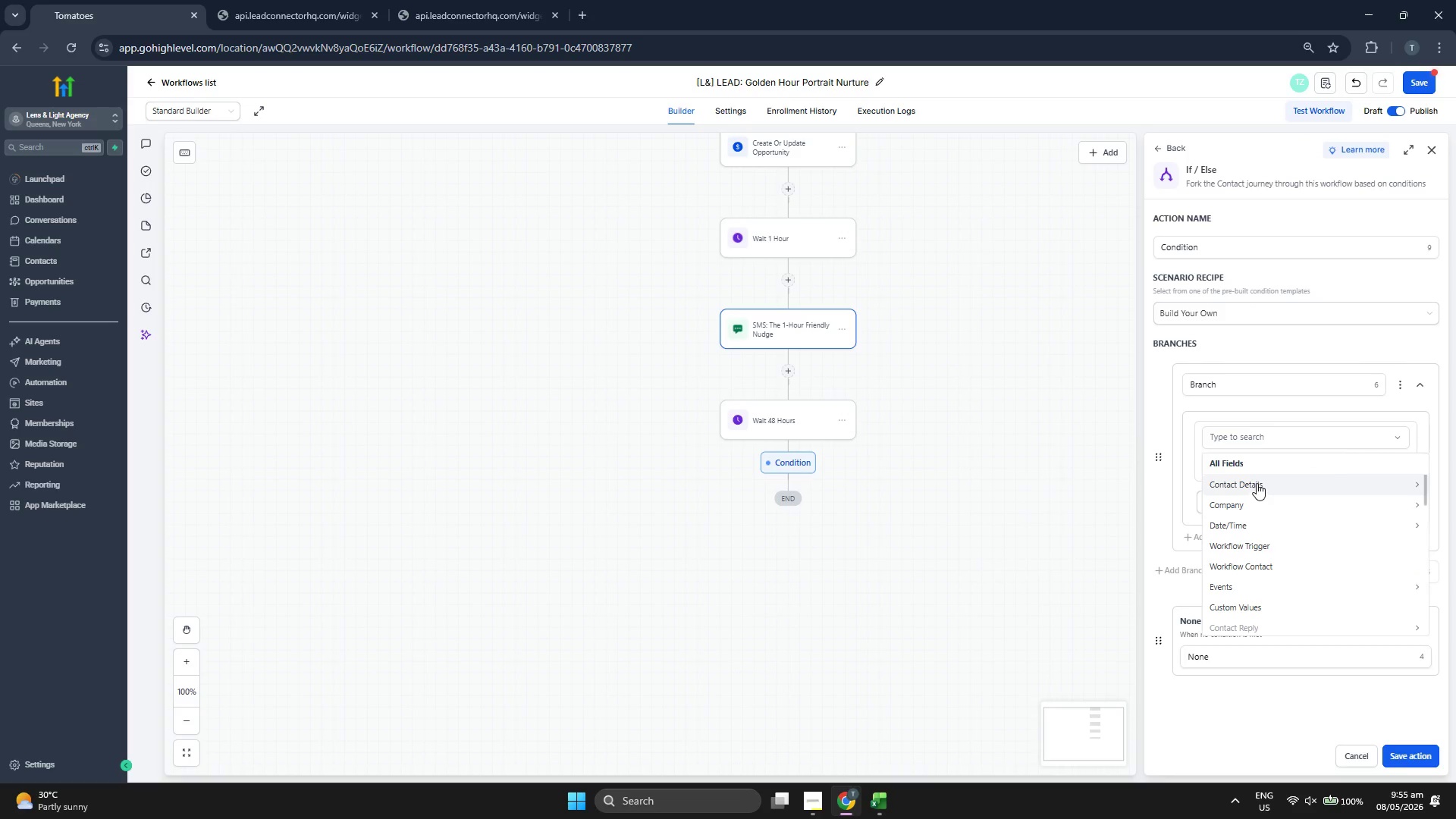 
left_click([1258, 481])
 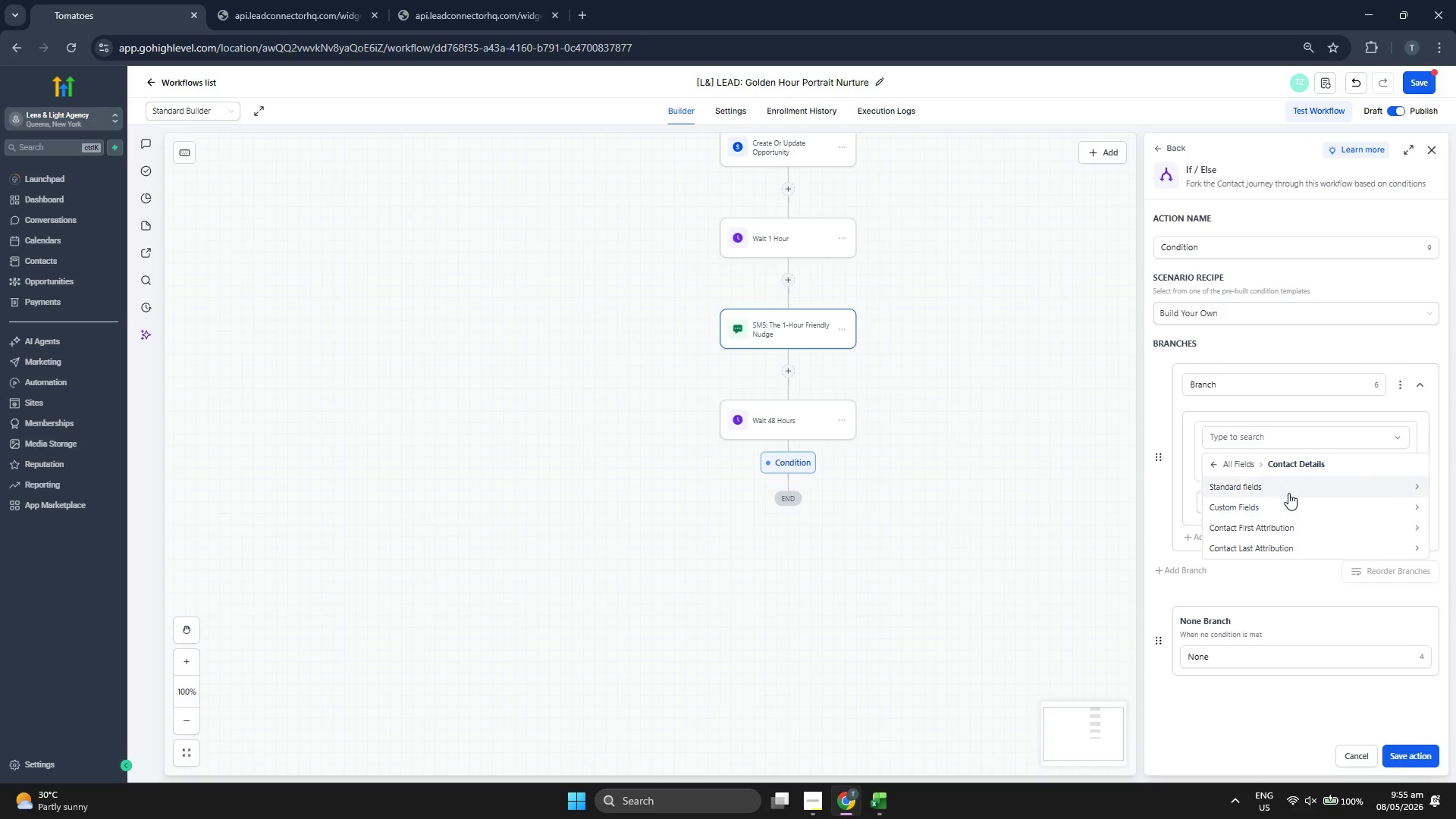 
left_click([1288, 488])
 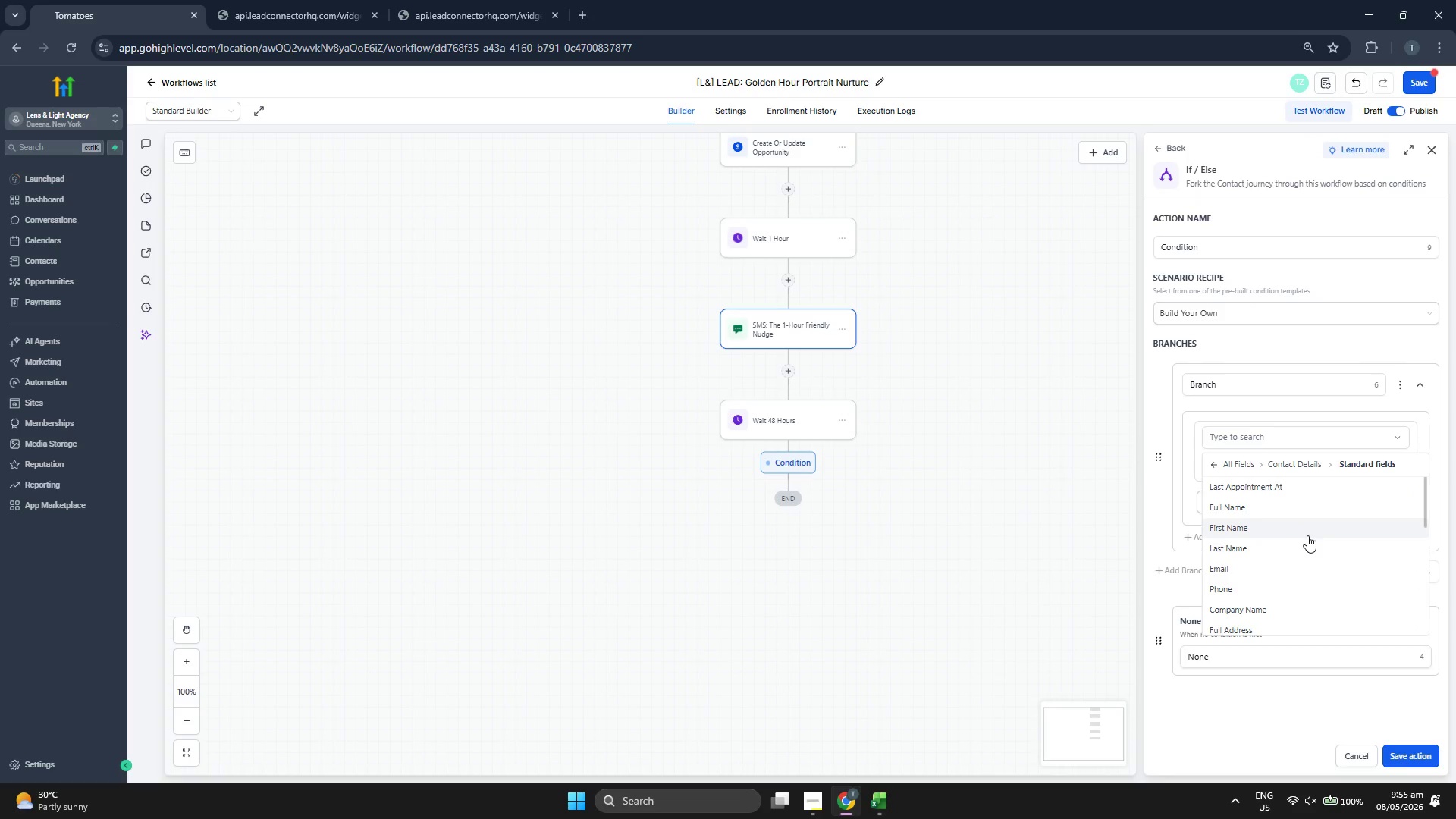 
scroll: coordinate [1307, 535], scroll_direction: down, amount: 2.0
 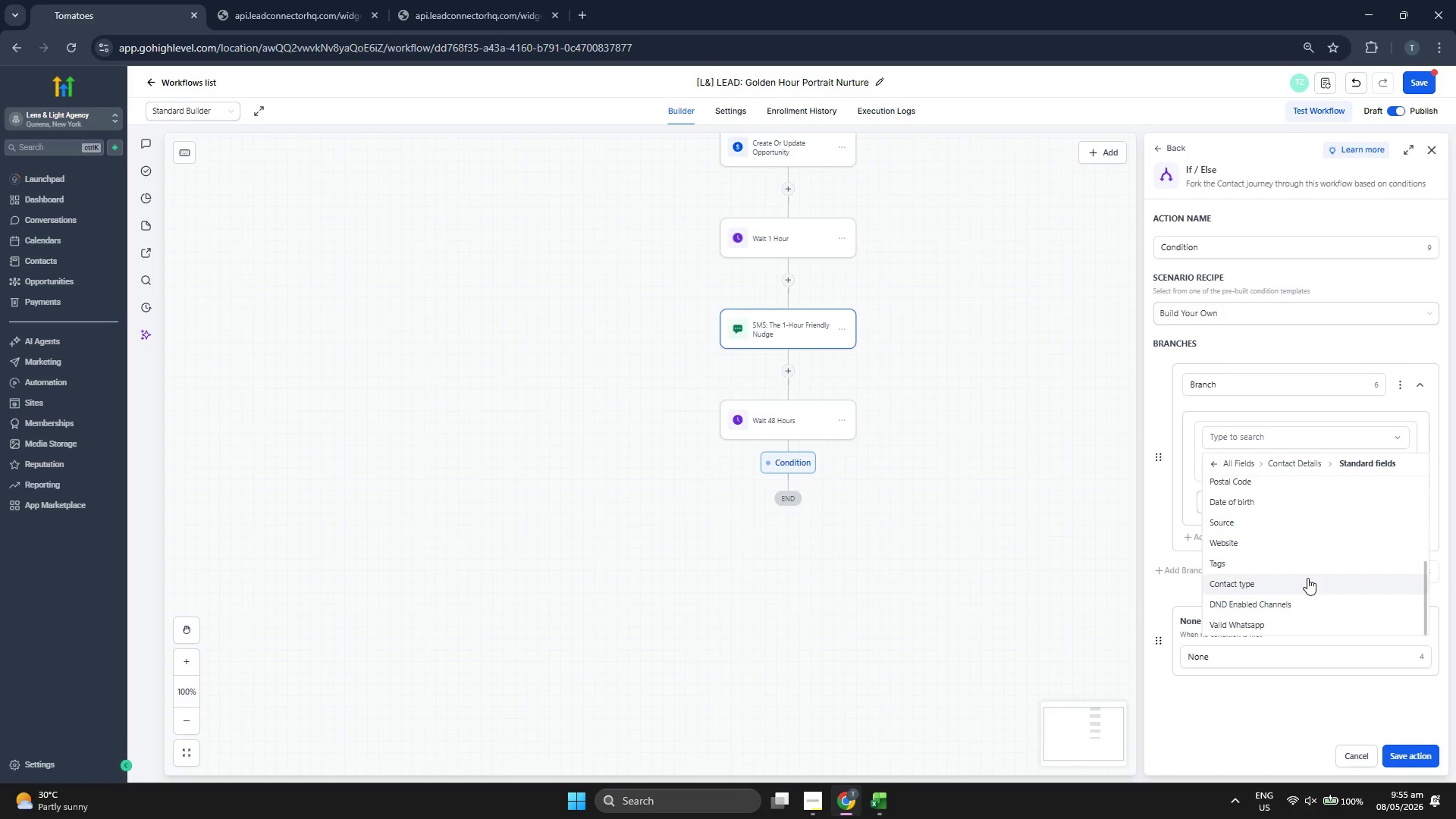 
wait(6.47)
 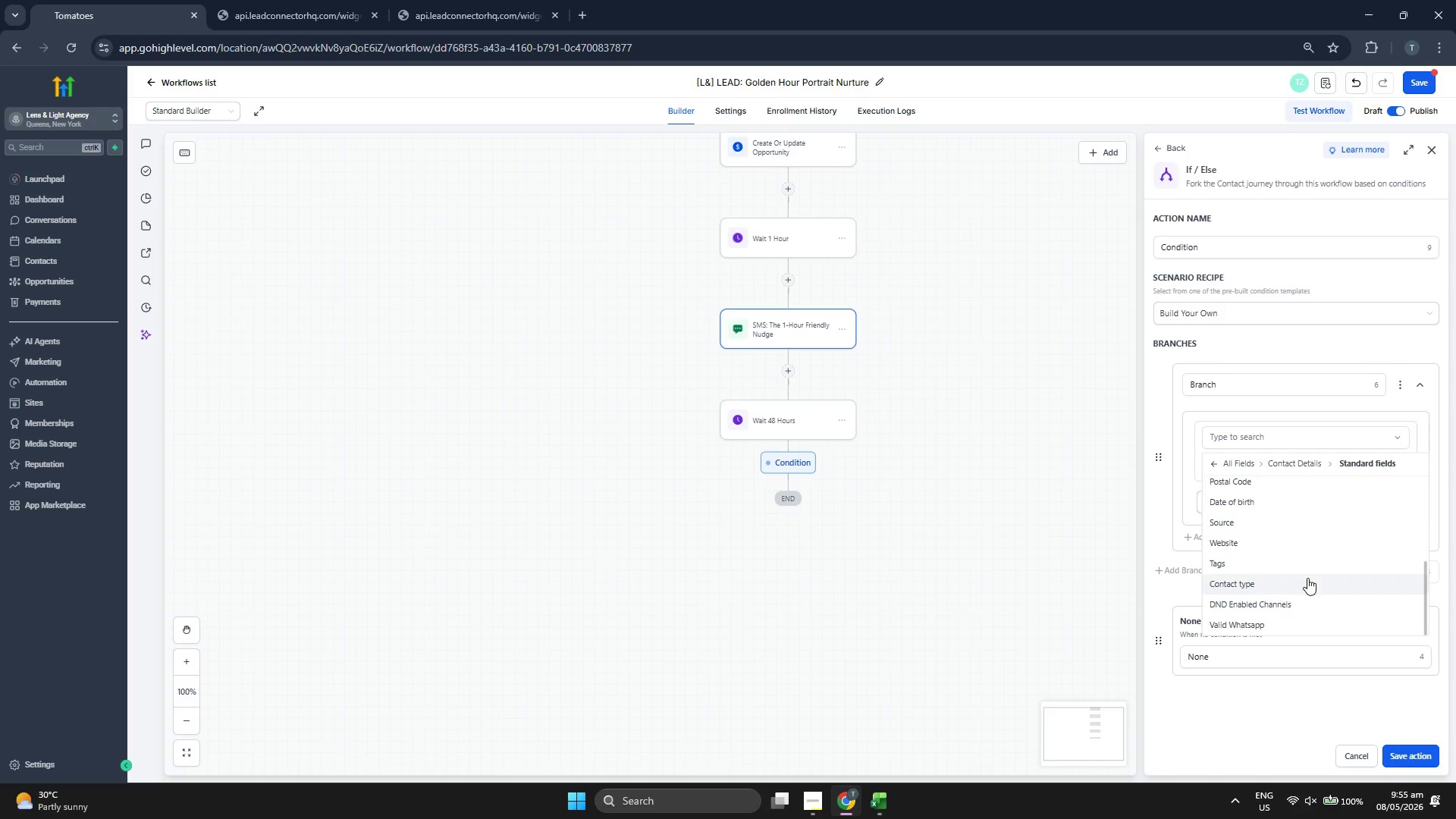 
left_click([1233, 314])
 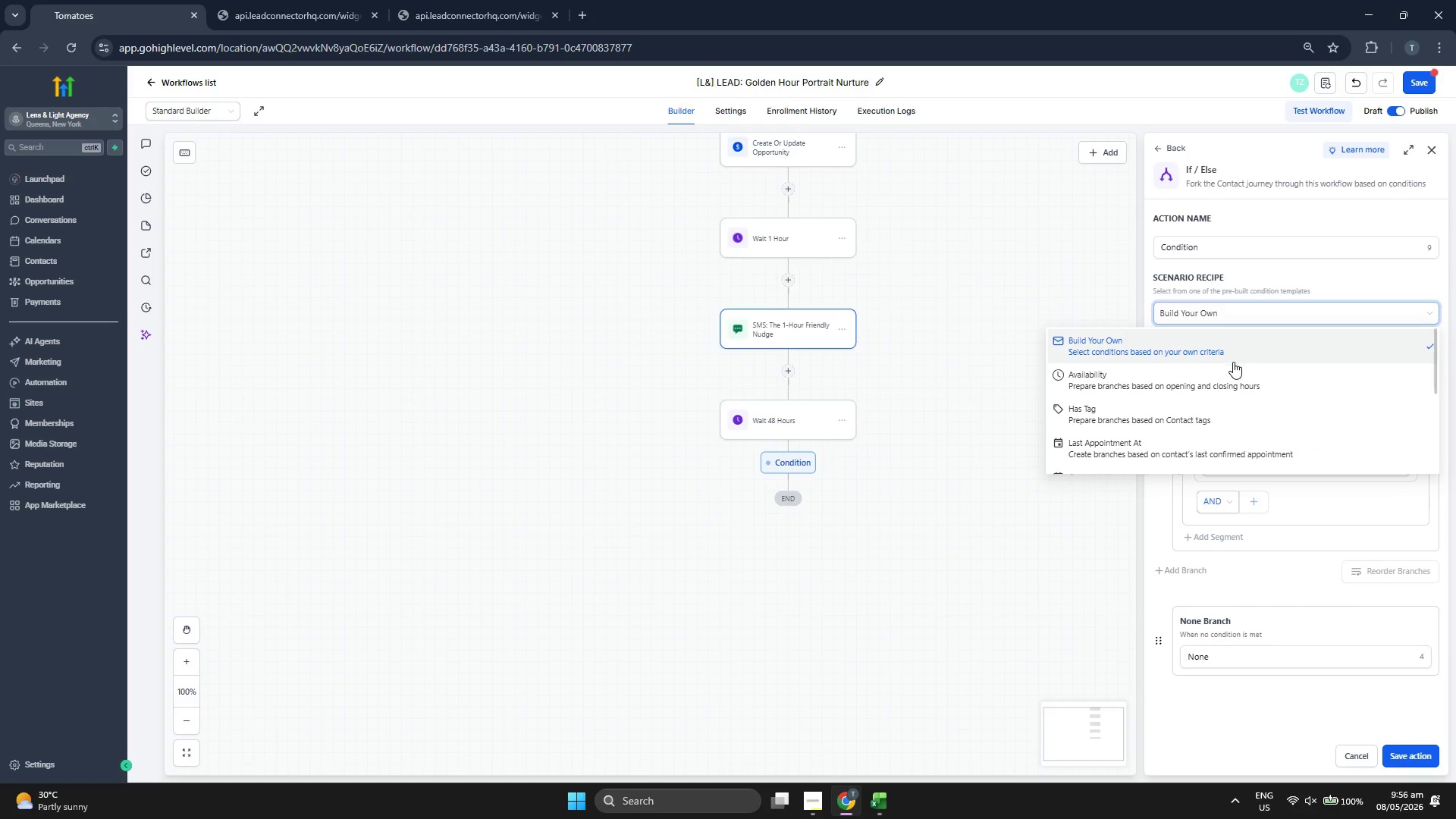 
scroll: coordinate [1233, 362], scroll_direction: down, amount: 1.0
 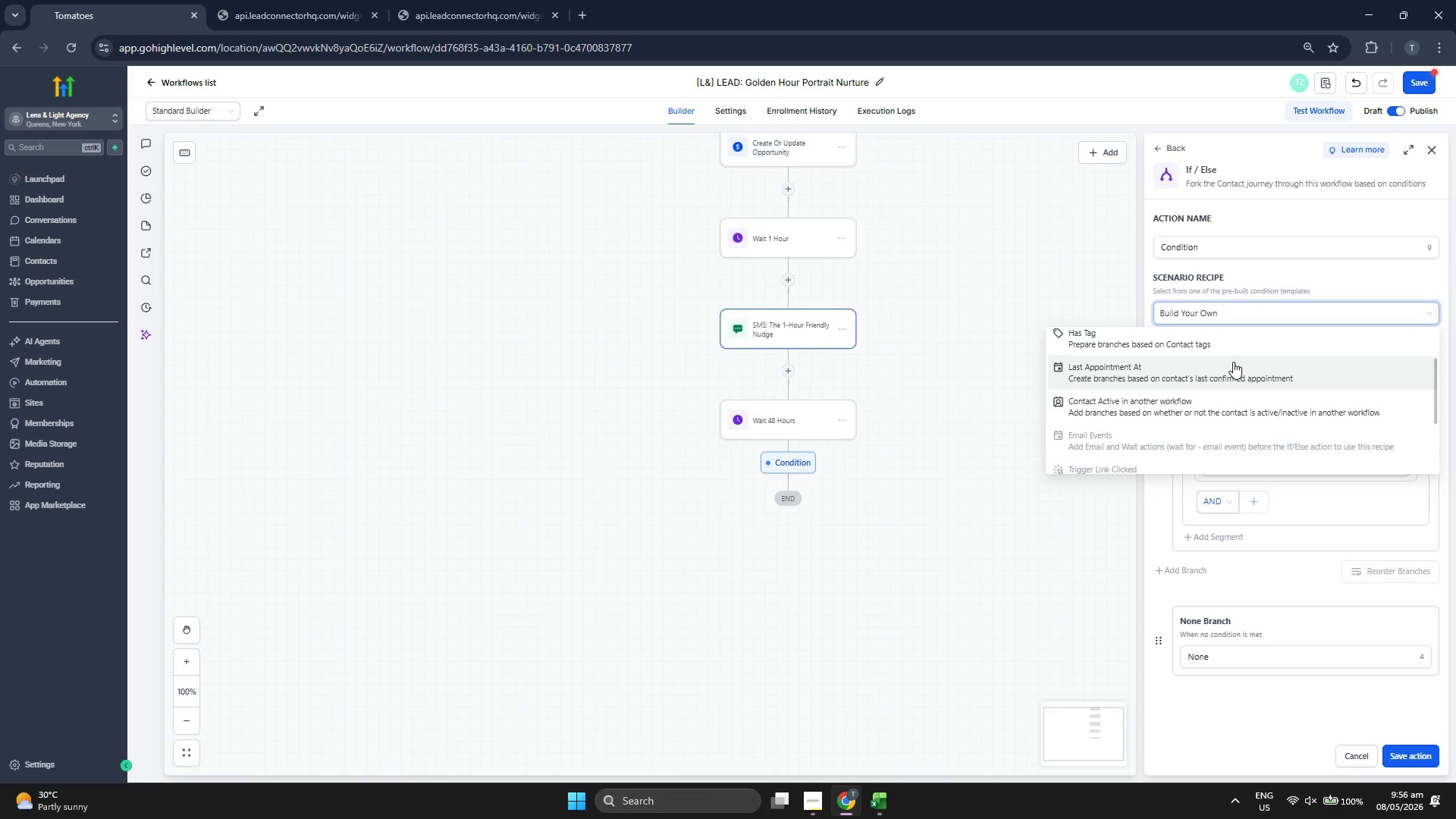 
scroll: coordinate [1233, 362], scroll_direction: up, amount: 2.0
 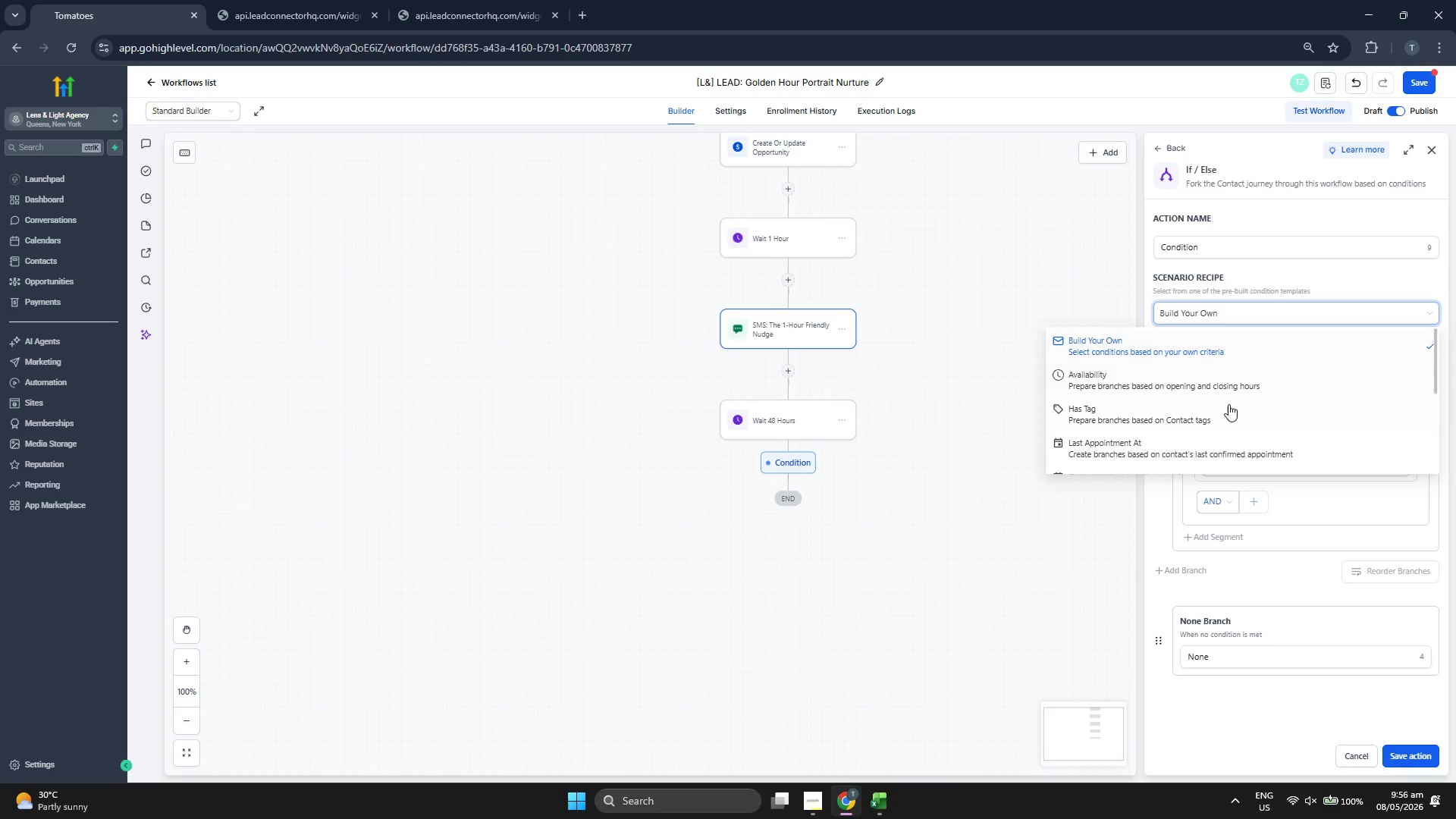 
left_click([1228, 407])
 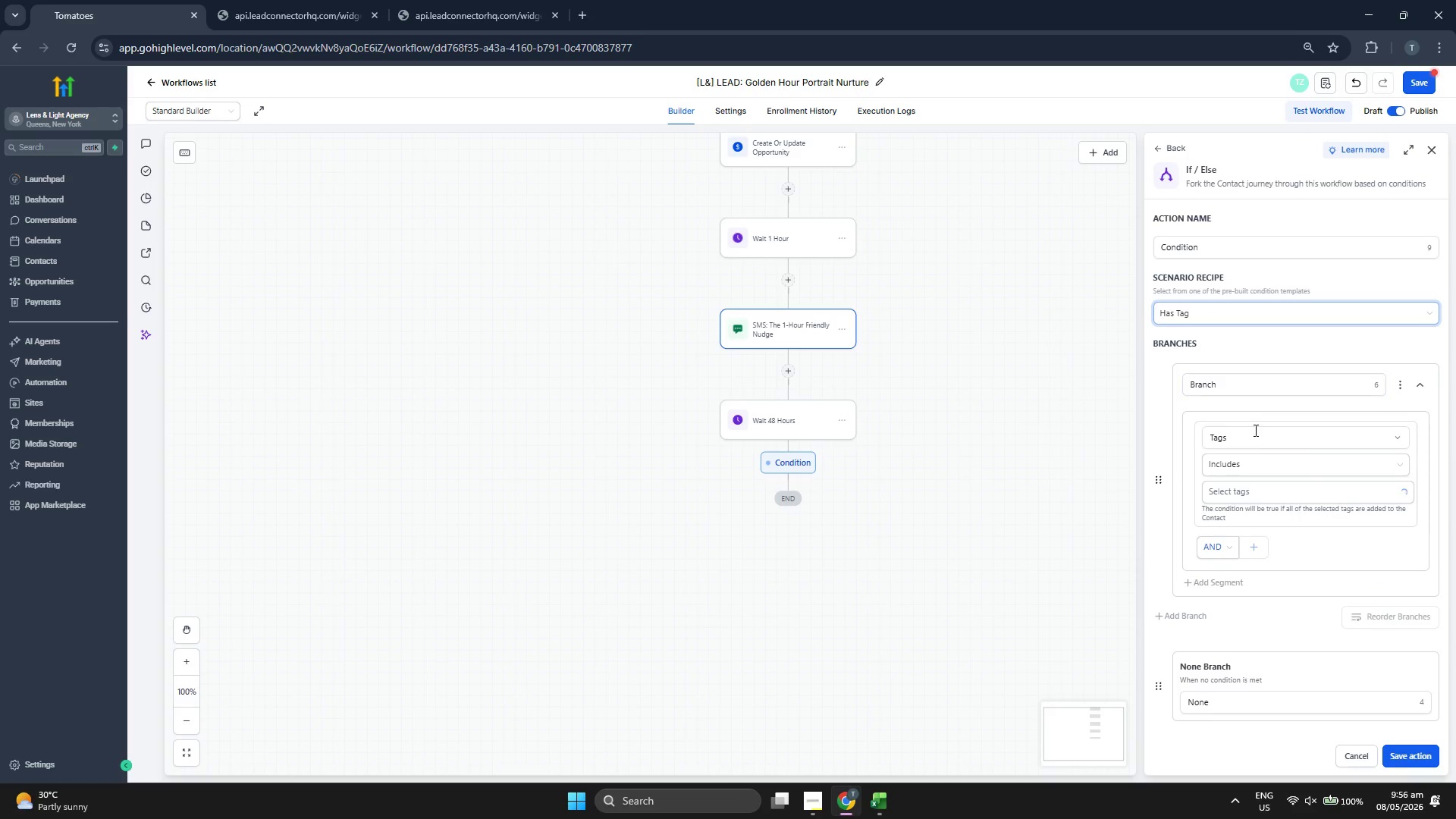 
left_click([1264, 467])
 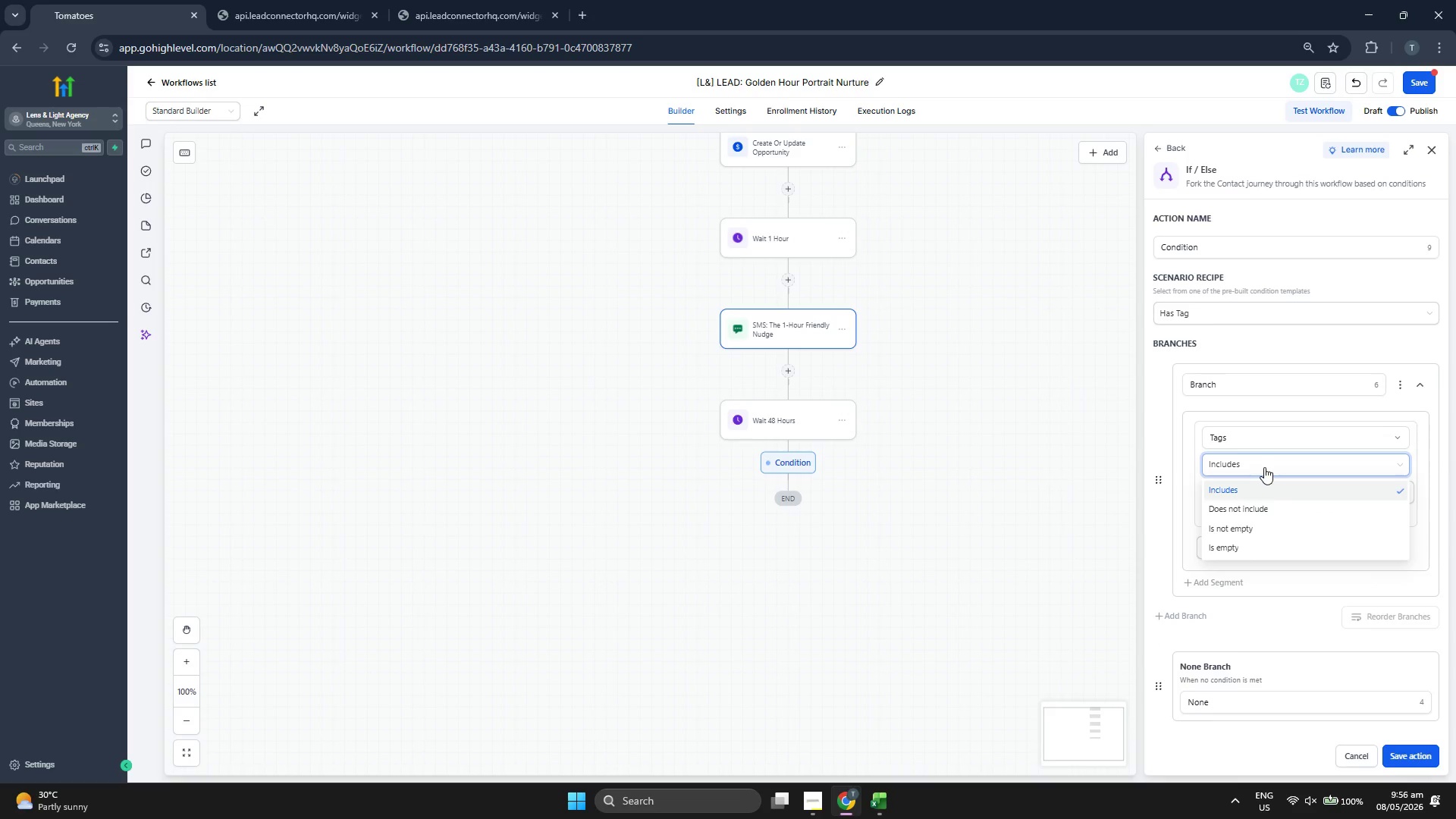 
left_click([1245, 399])
 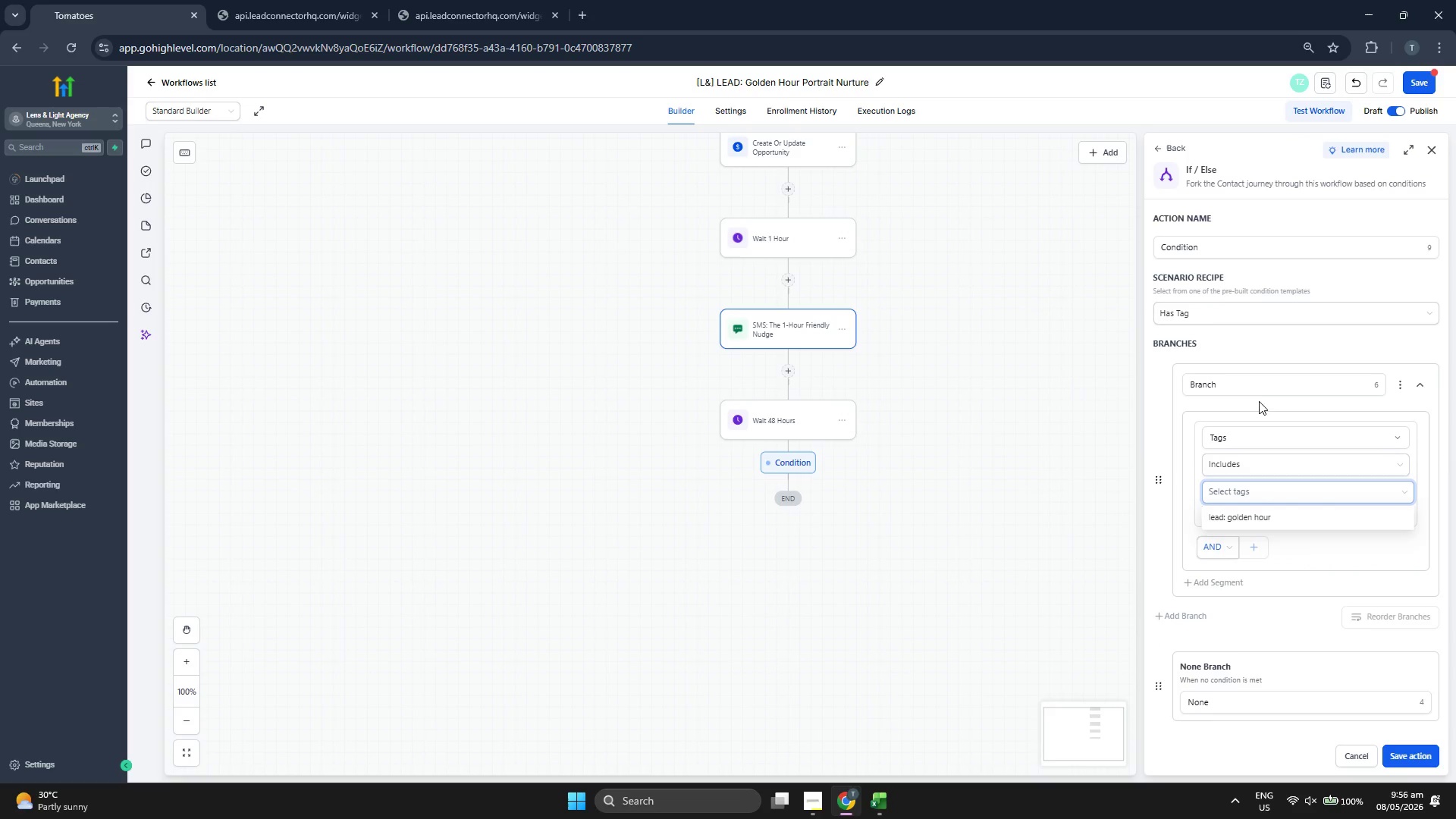 
double_click([1252, 313])
 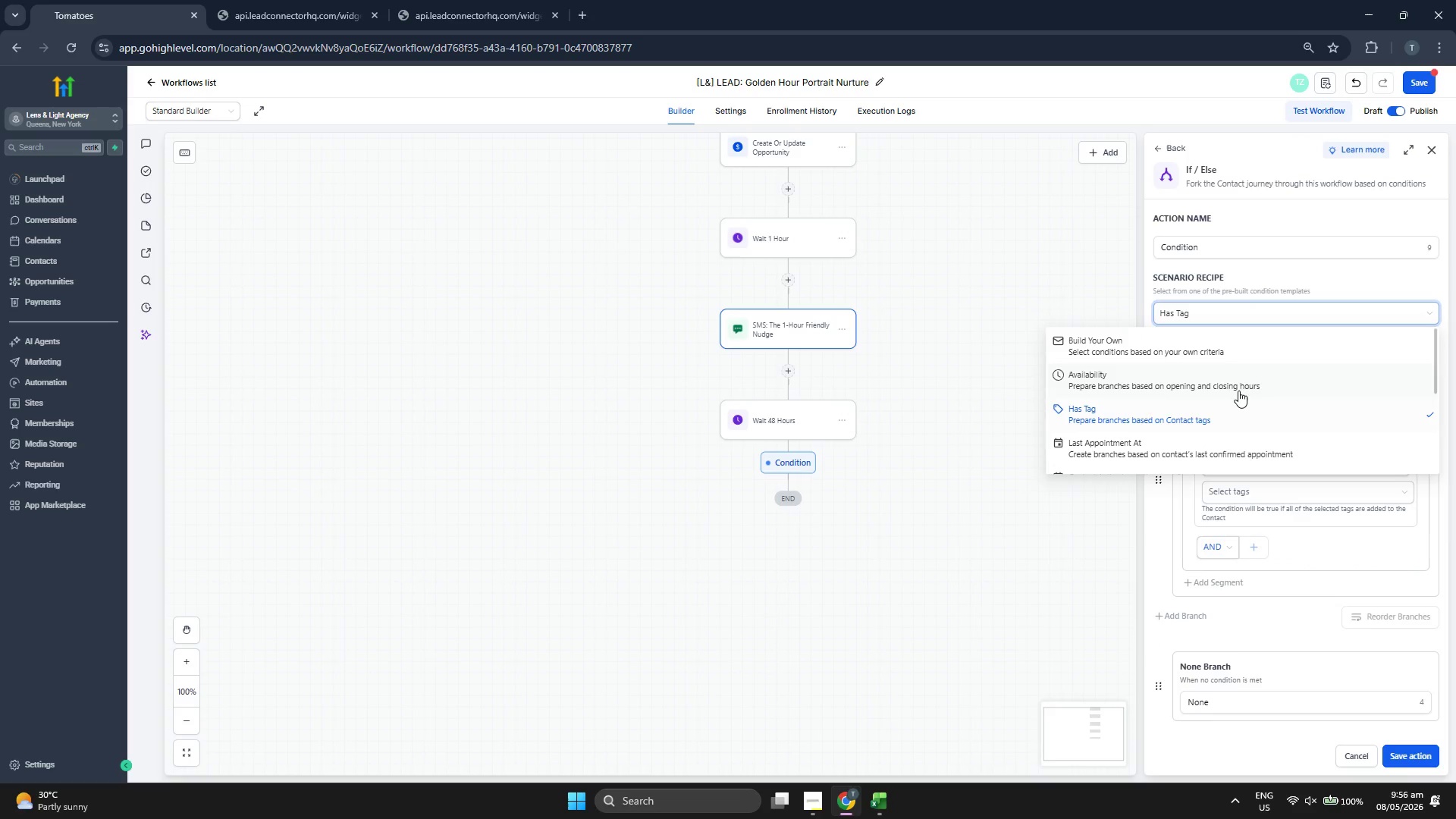 
scroll: coordinate [1236, 400], scroll_direction: up, amount: 3.0
 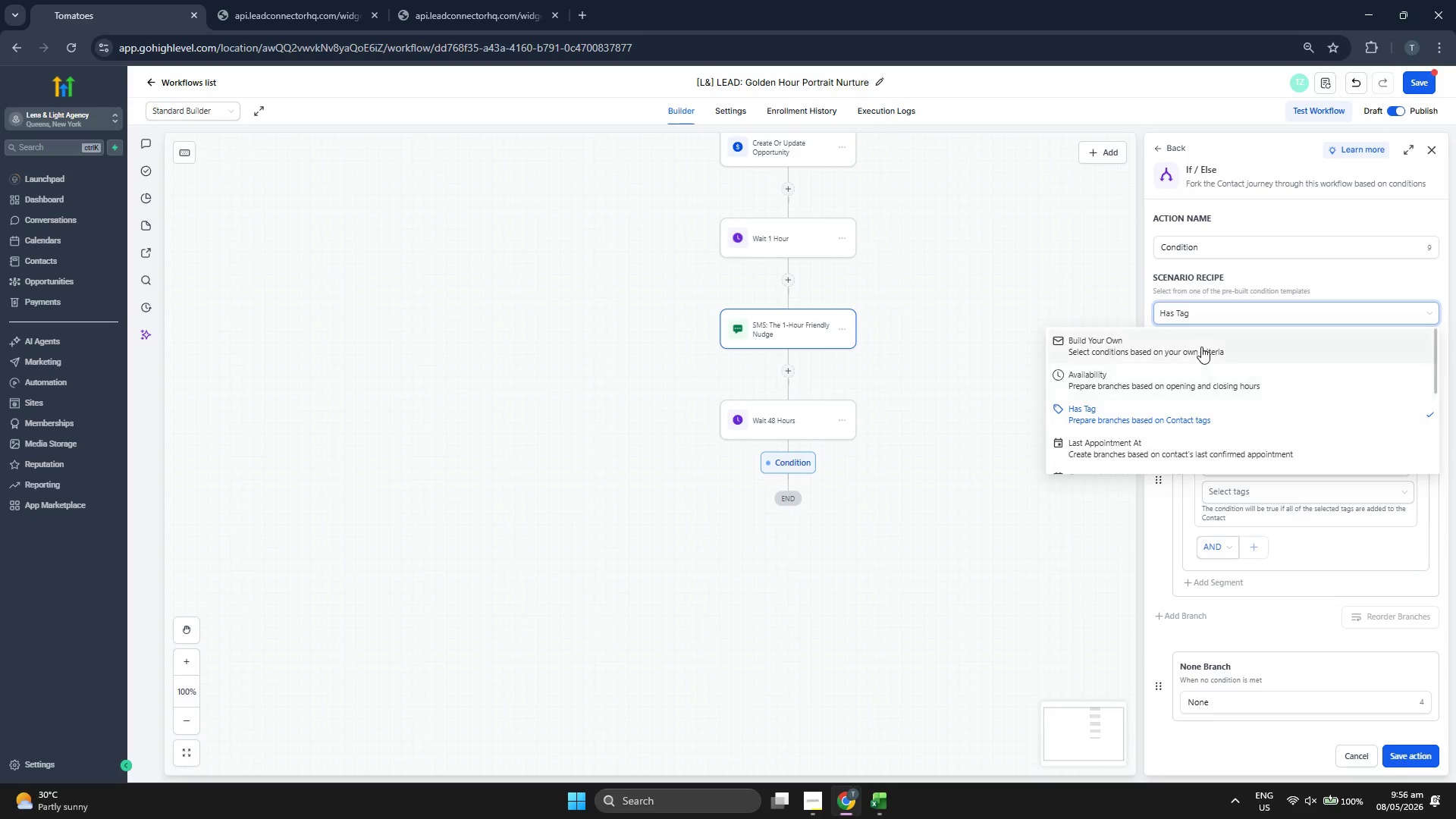 
left_click([1201, 347])
 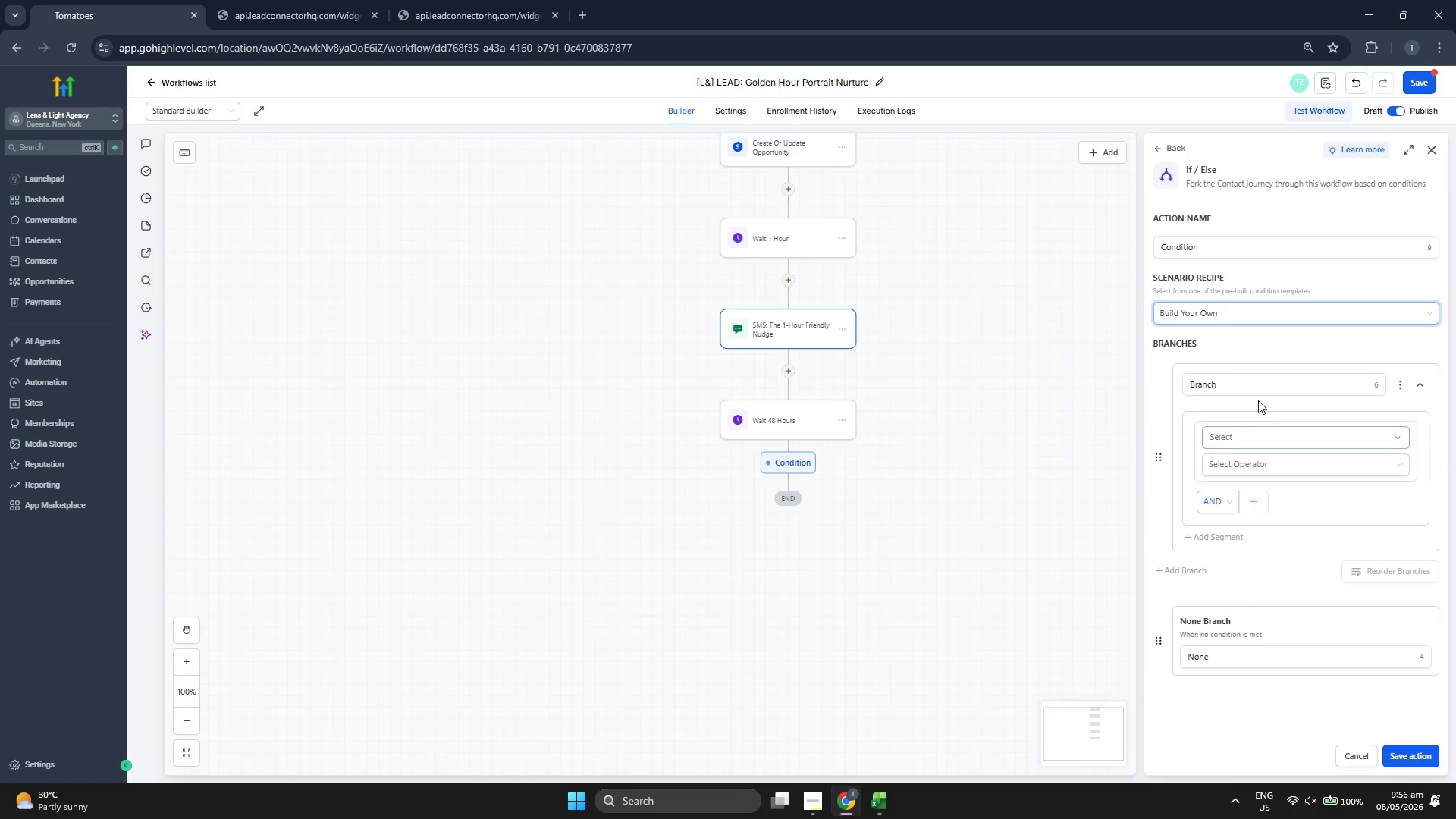 
left_click([1257, 382])
 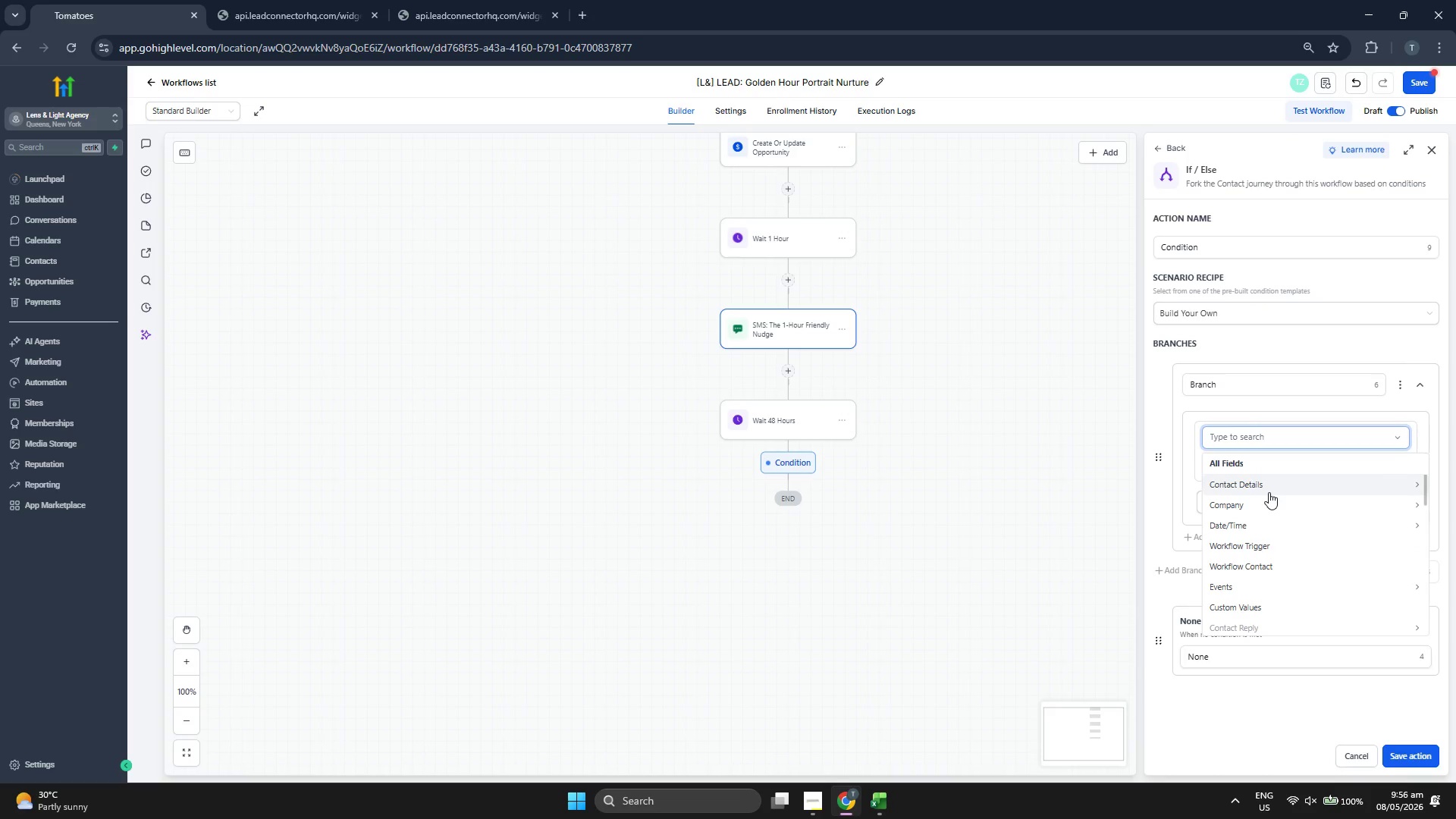 
scroll: coordinate [1276, 507], scroll_direction: down, amount: 1.0
 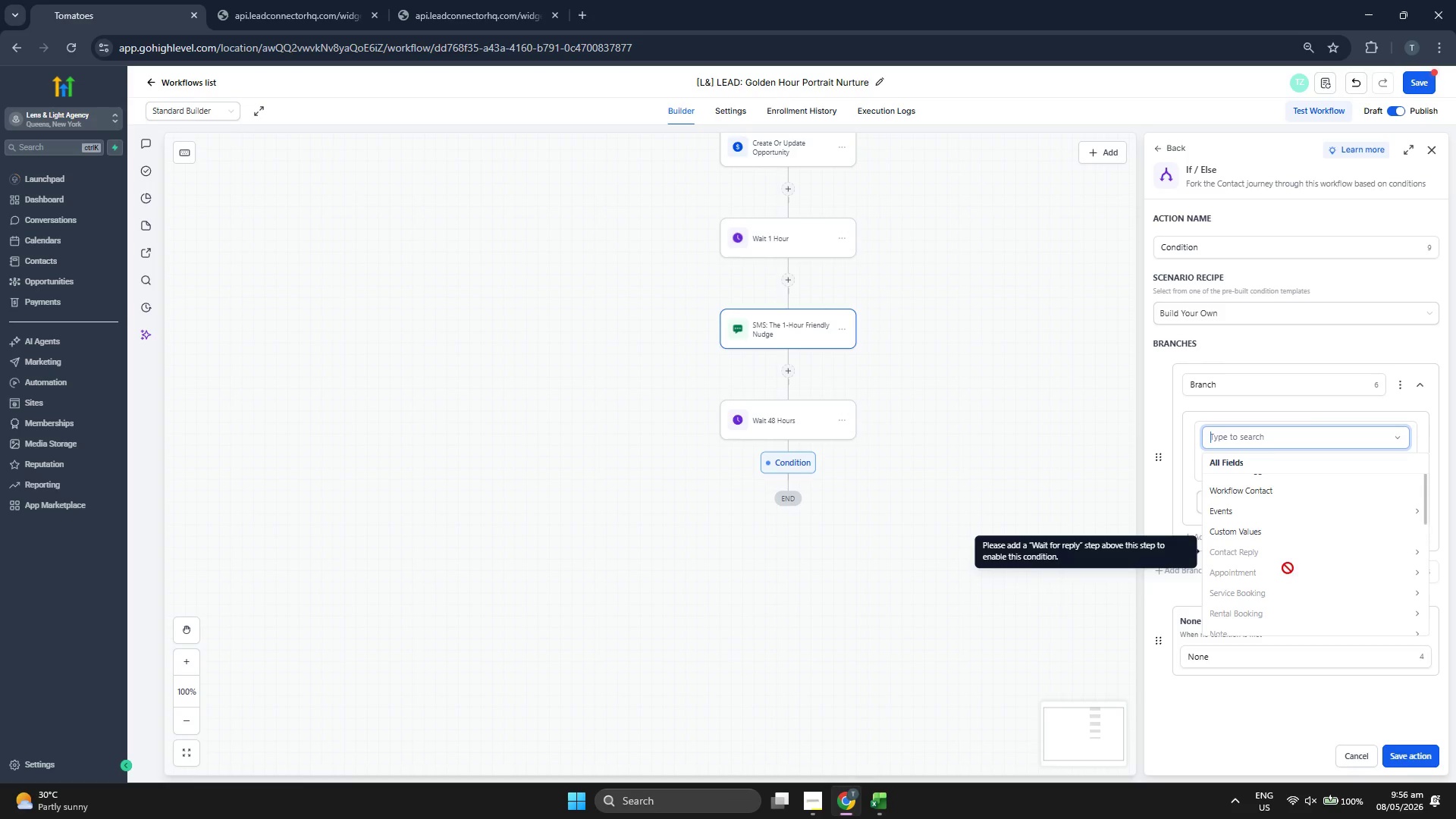 
wait(11.98)
 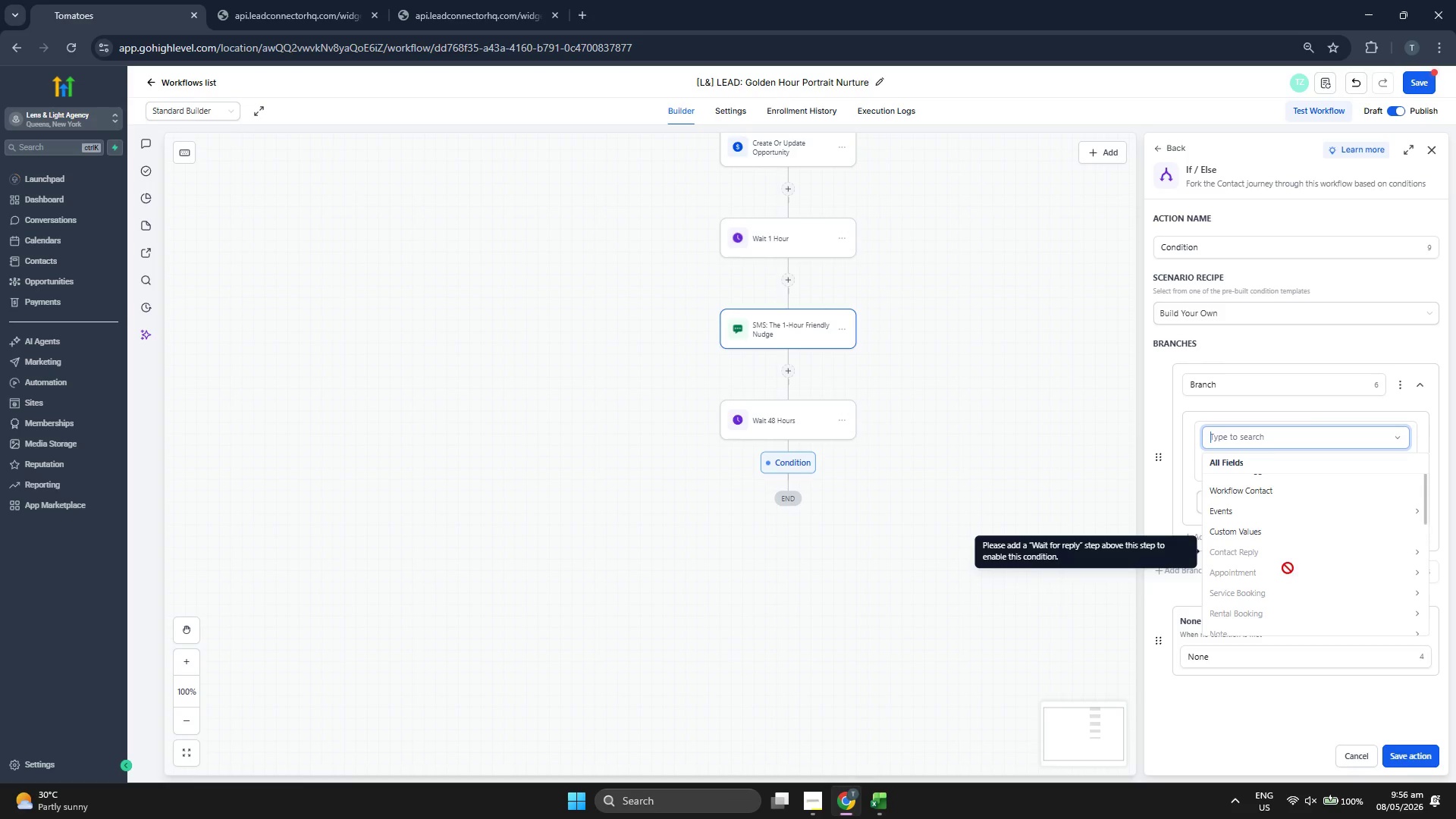 
scroll: coordinate [1333, 536], scroll_direction: up, amount: 1.0
 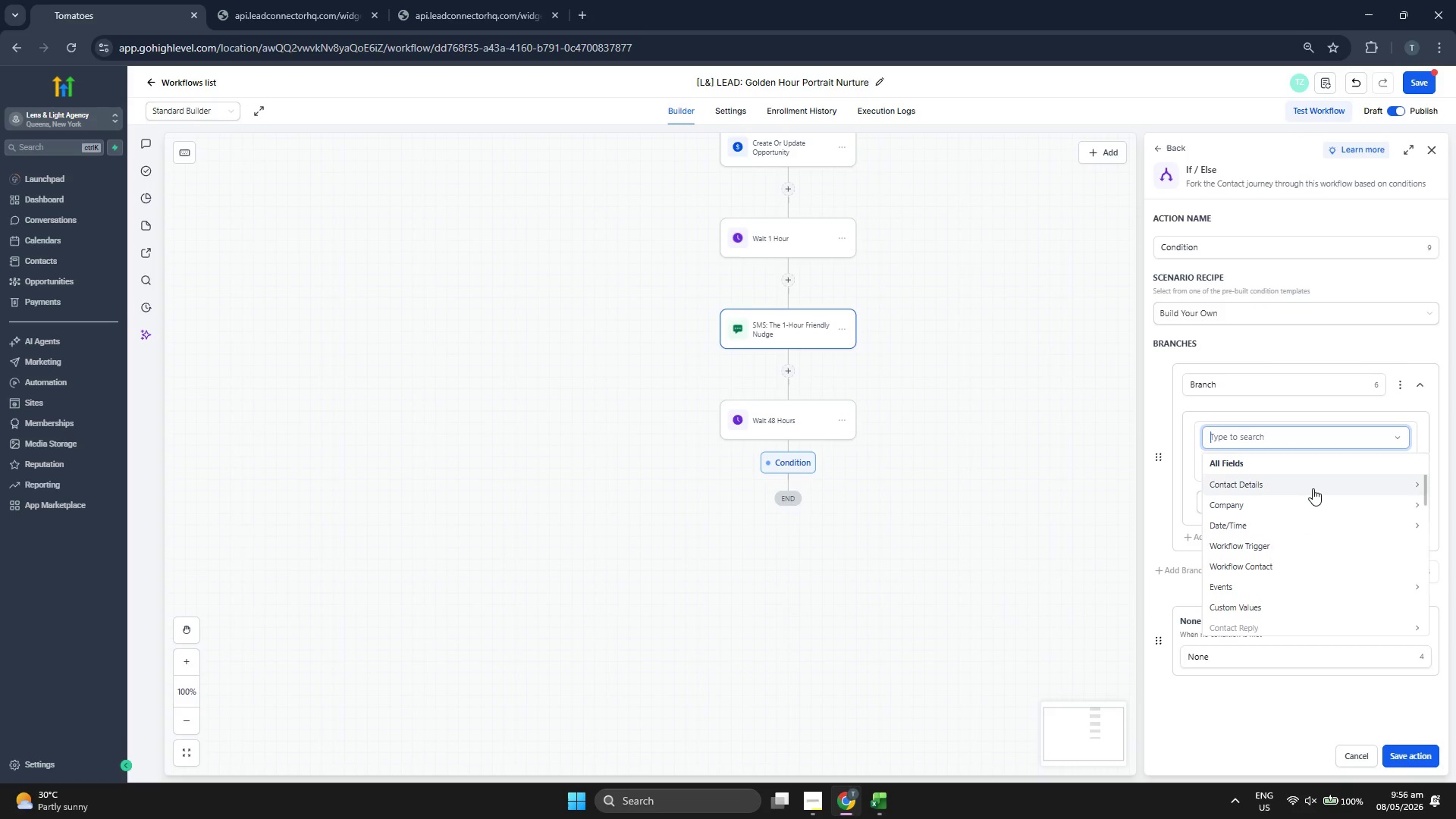 
left_click([1313, 488])
 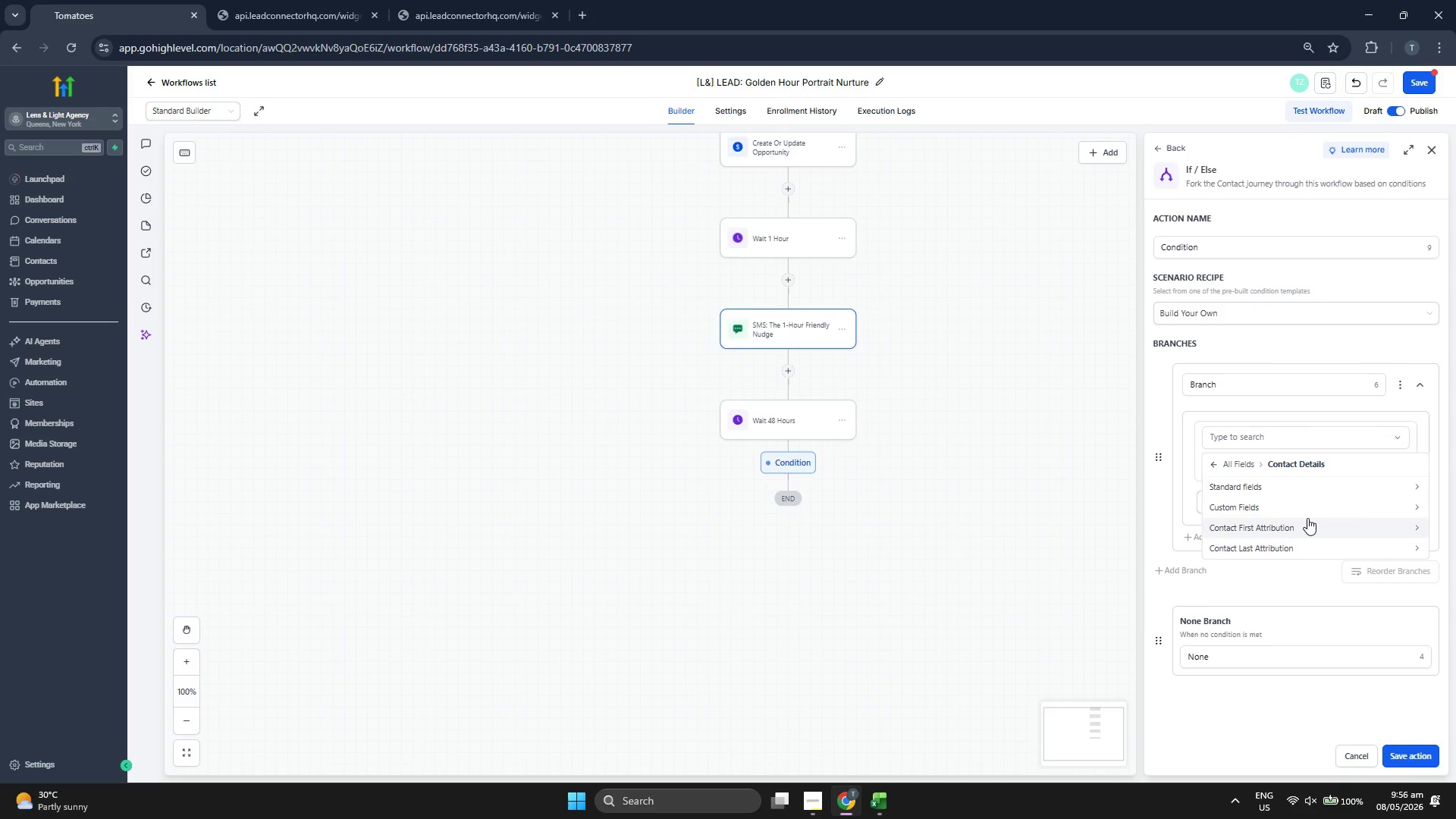 
left_click([1309, 507])
 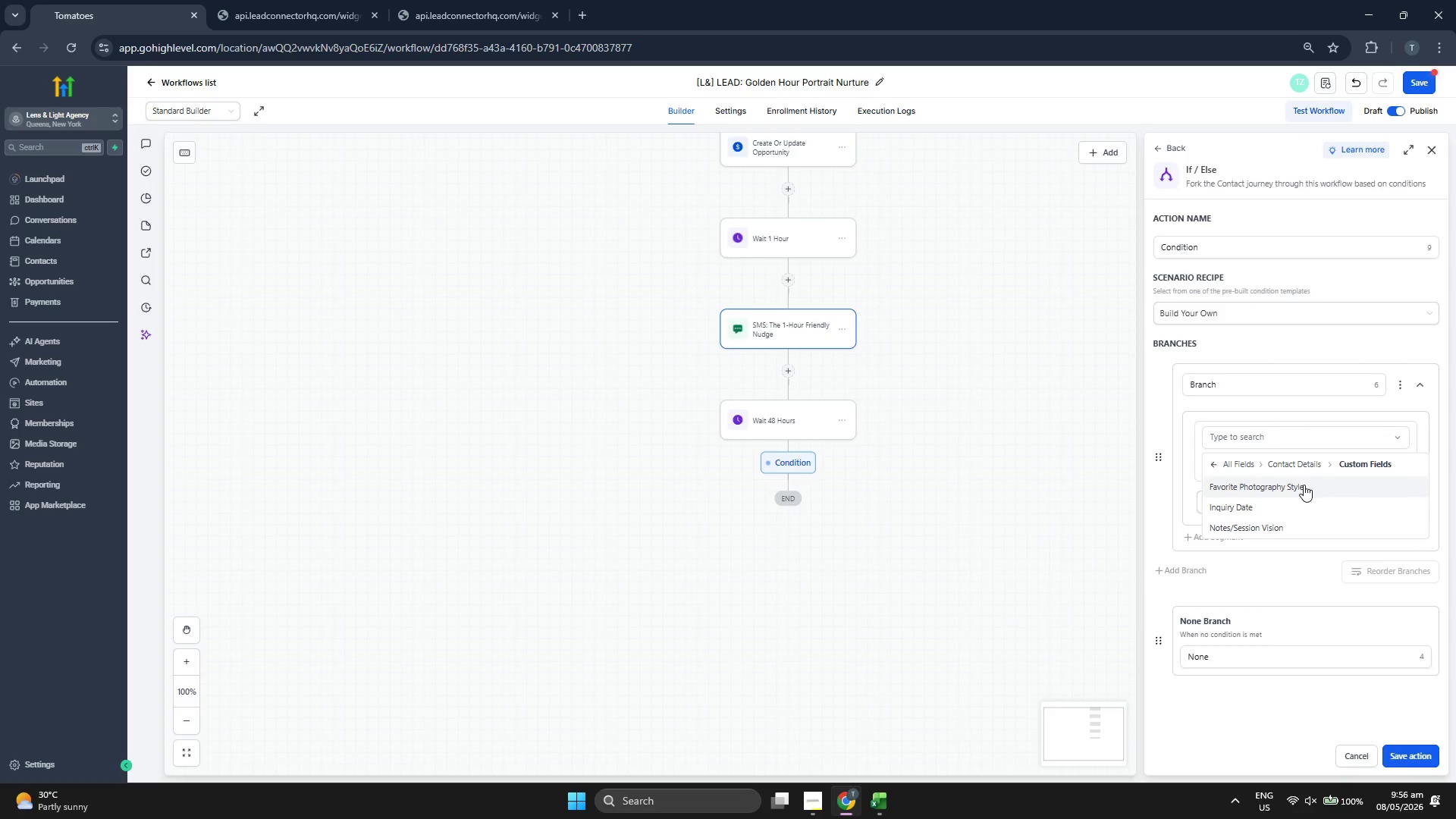 
scroll: coordinate [1303, 523], scroll_direction: down, amount: 2.0
 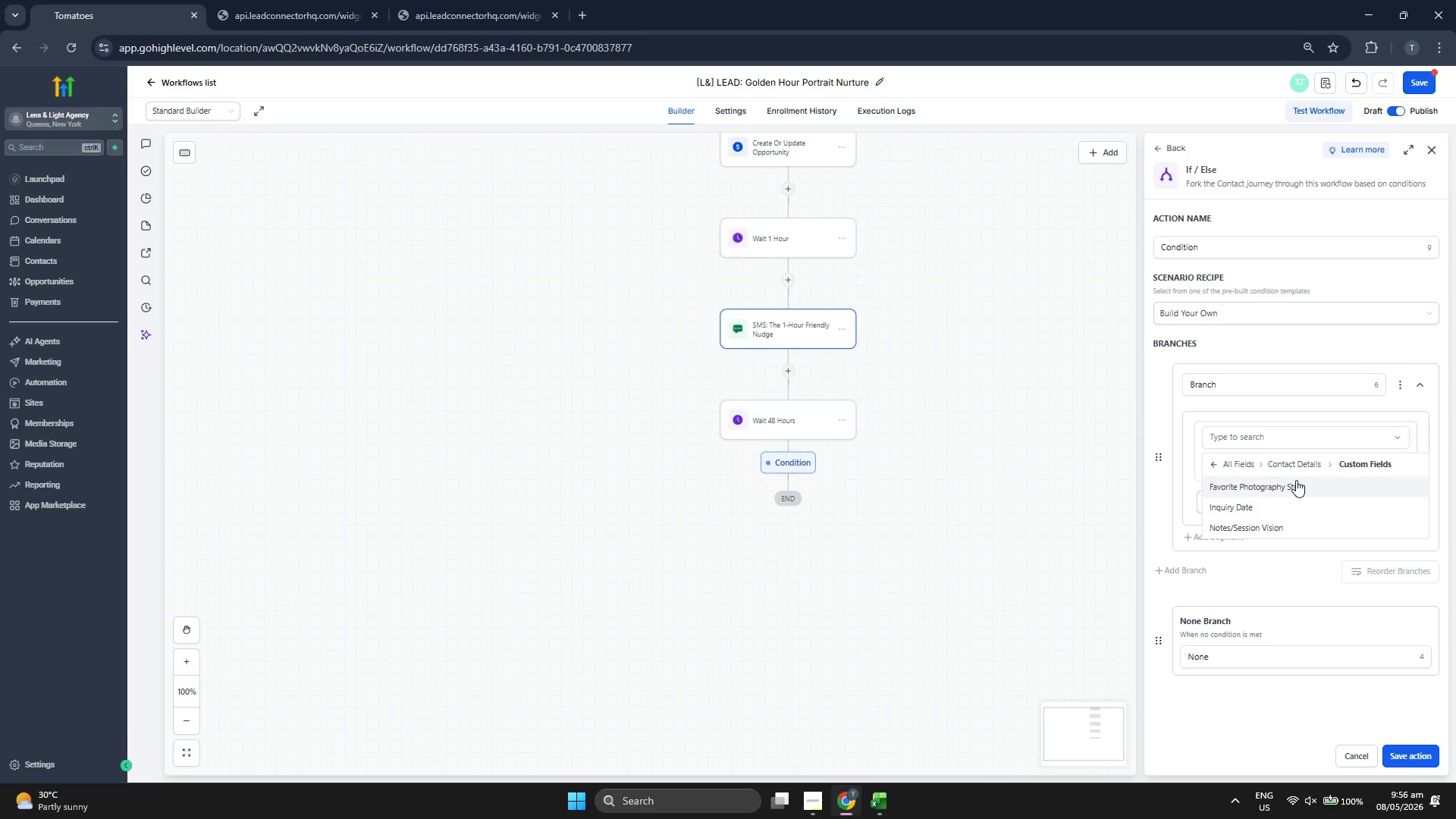 
left_click([1286, 500])
 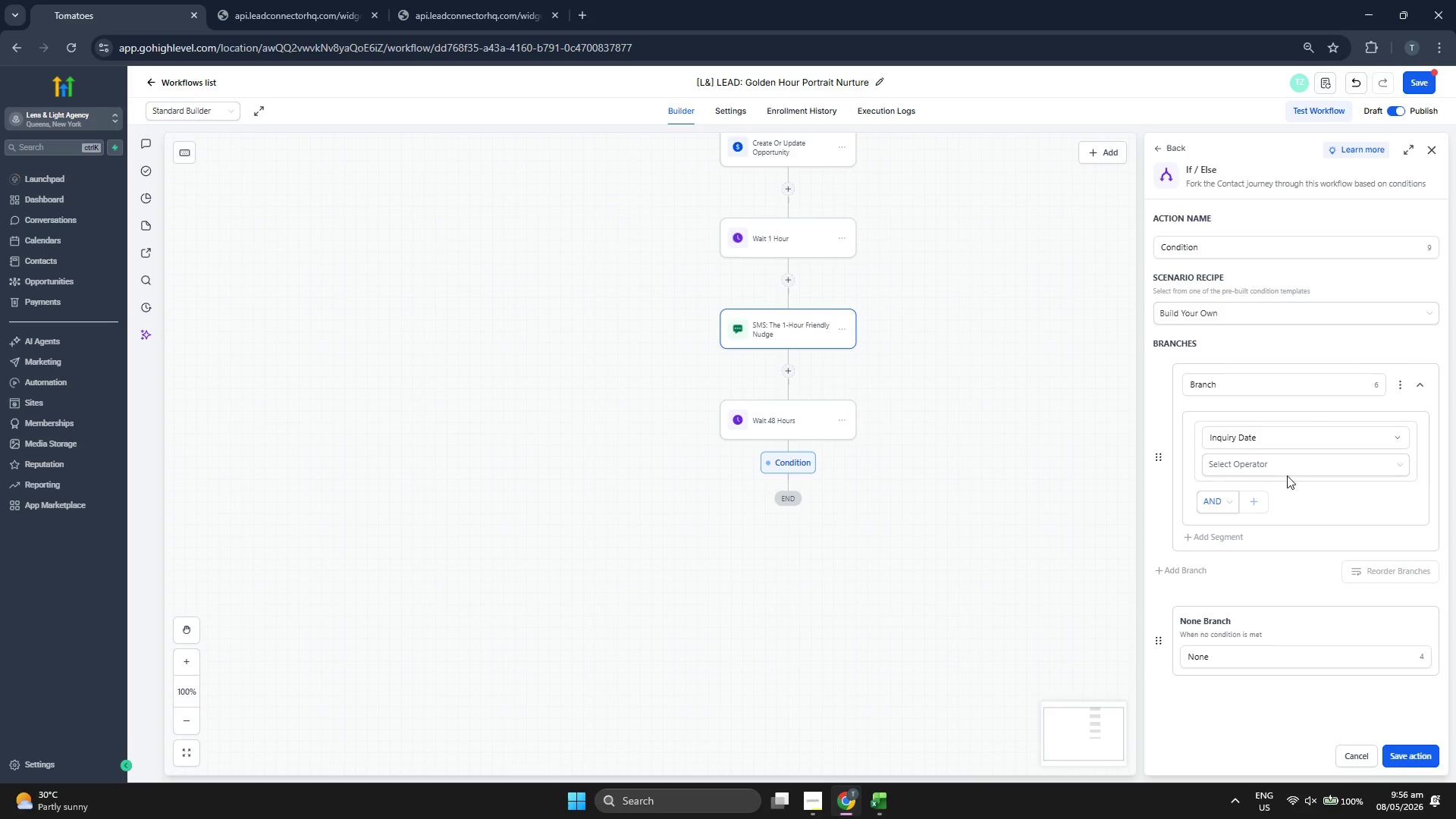 
left_click([1284, 469])
 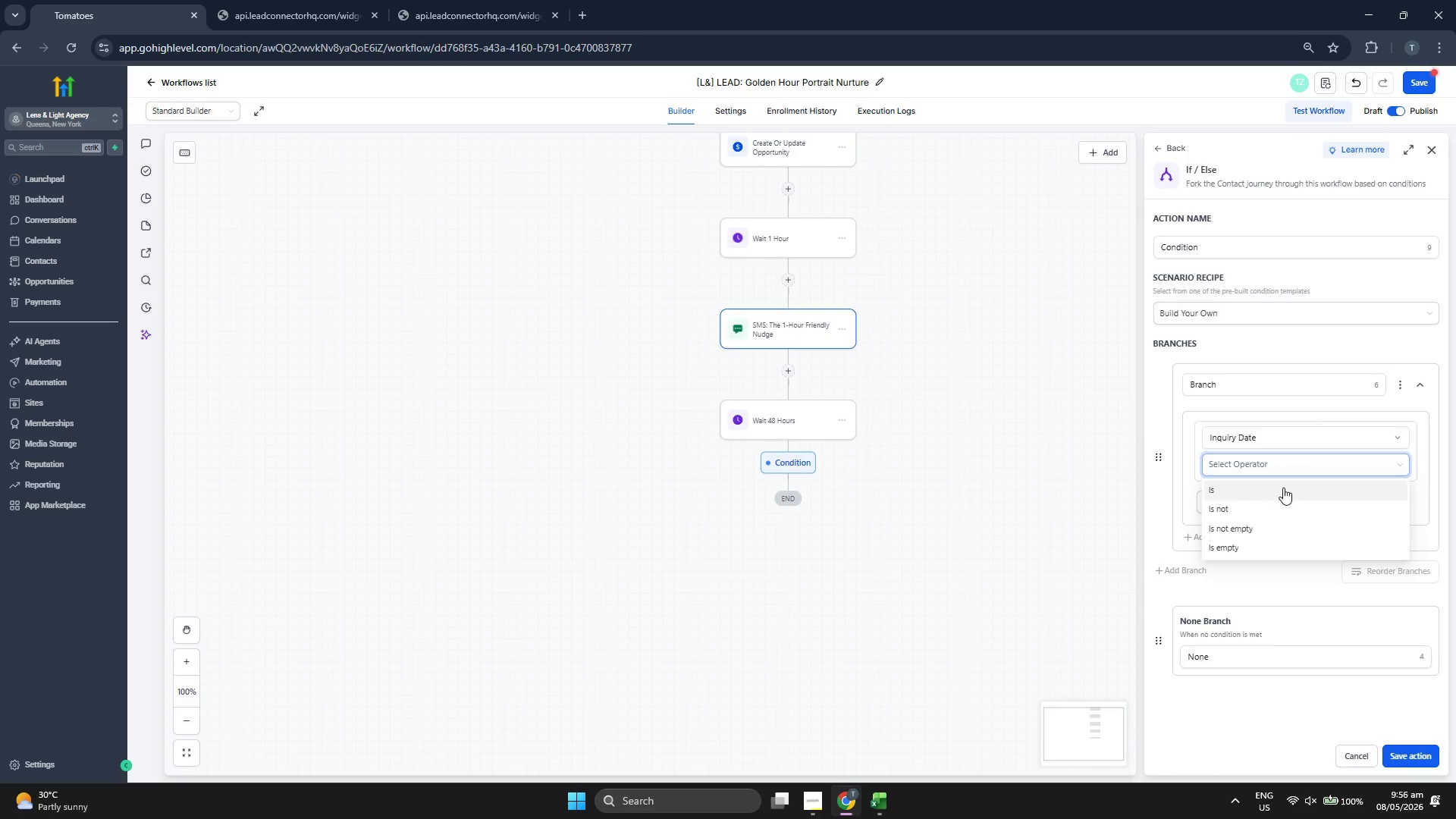 
double_click([1282, 485])
 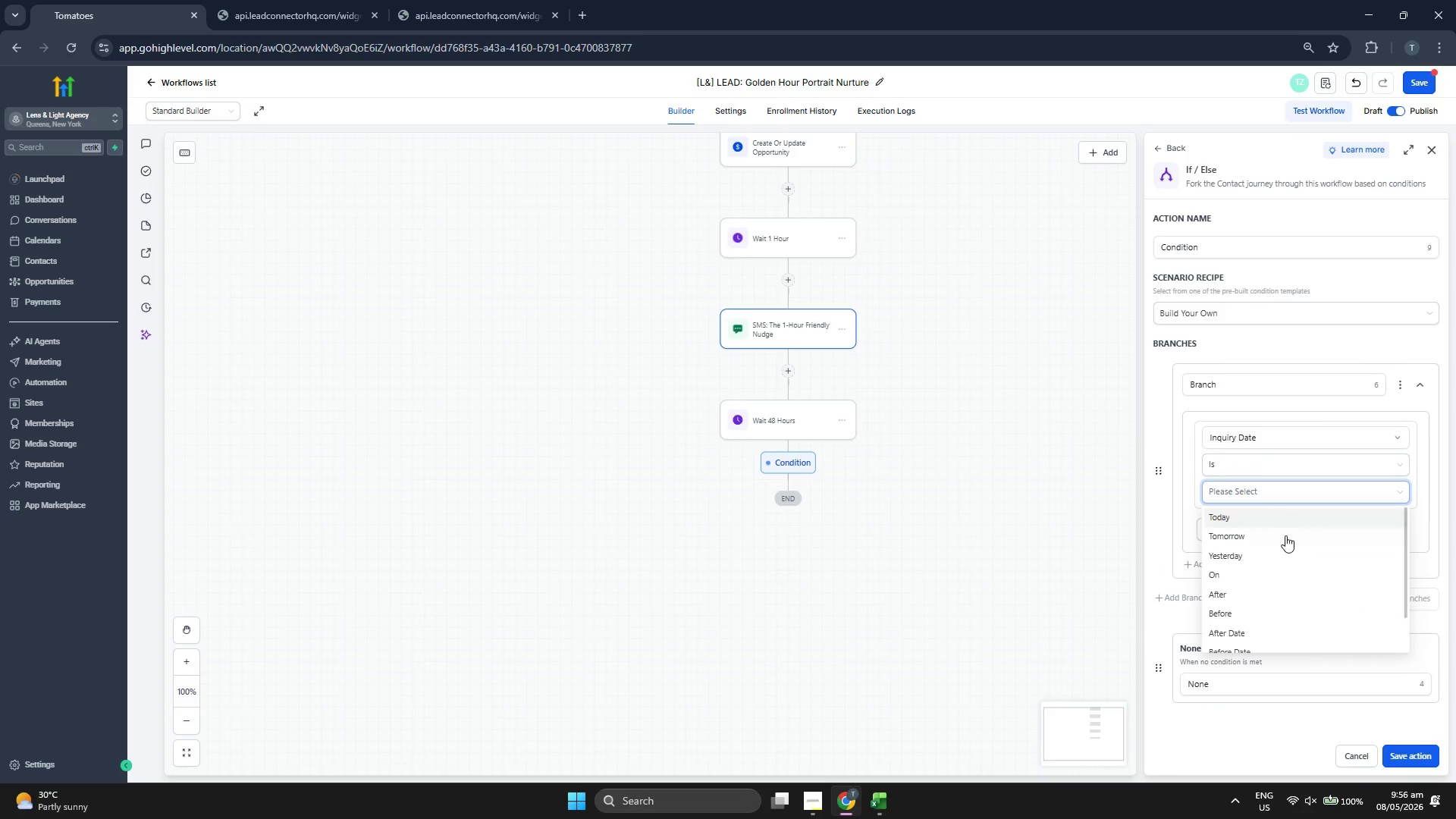 
scroll: coordinate [1287, 544], scroll_direction: down, amount: 1.0
 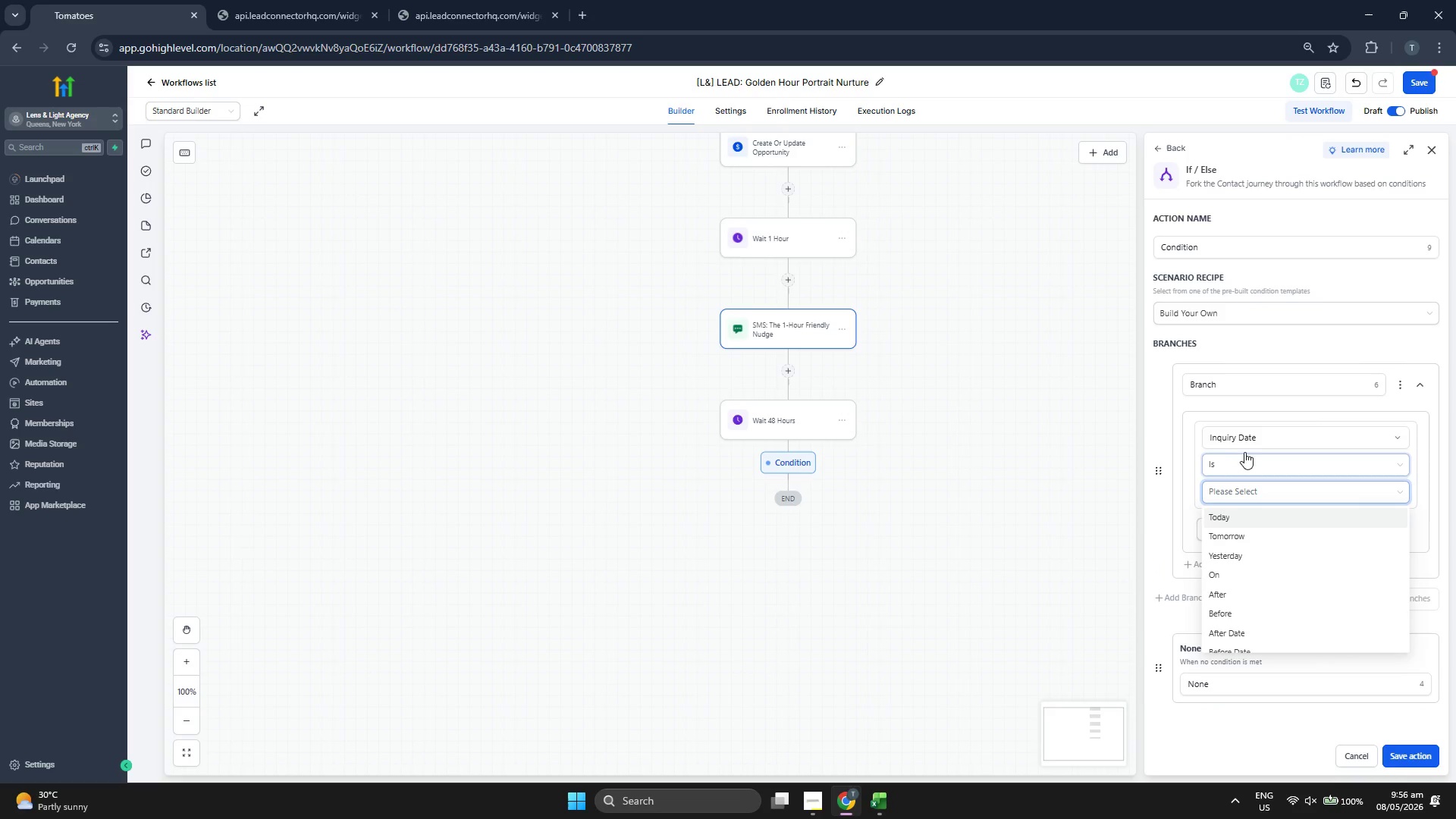 
left_click([1252, 446])
 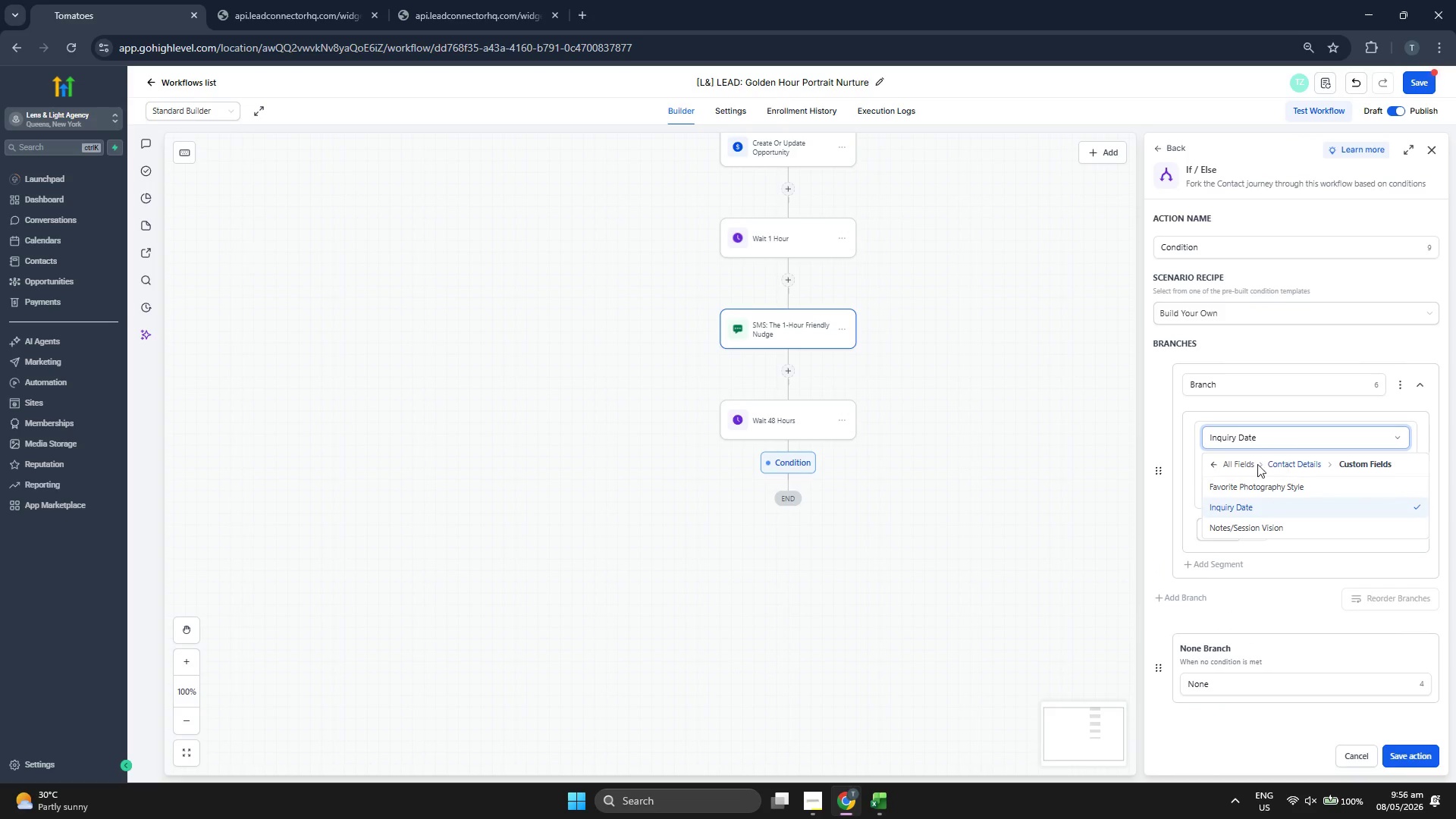 
left_click([1225, 463])
 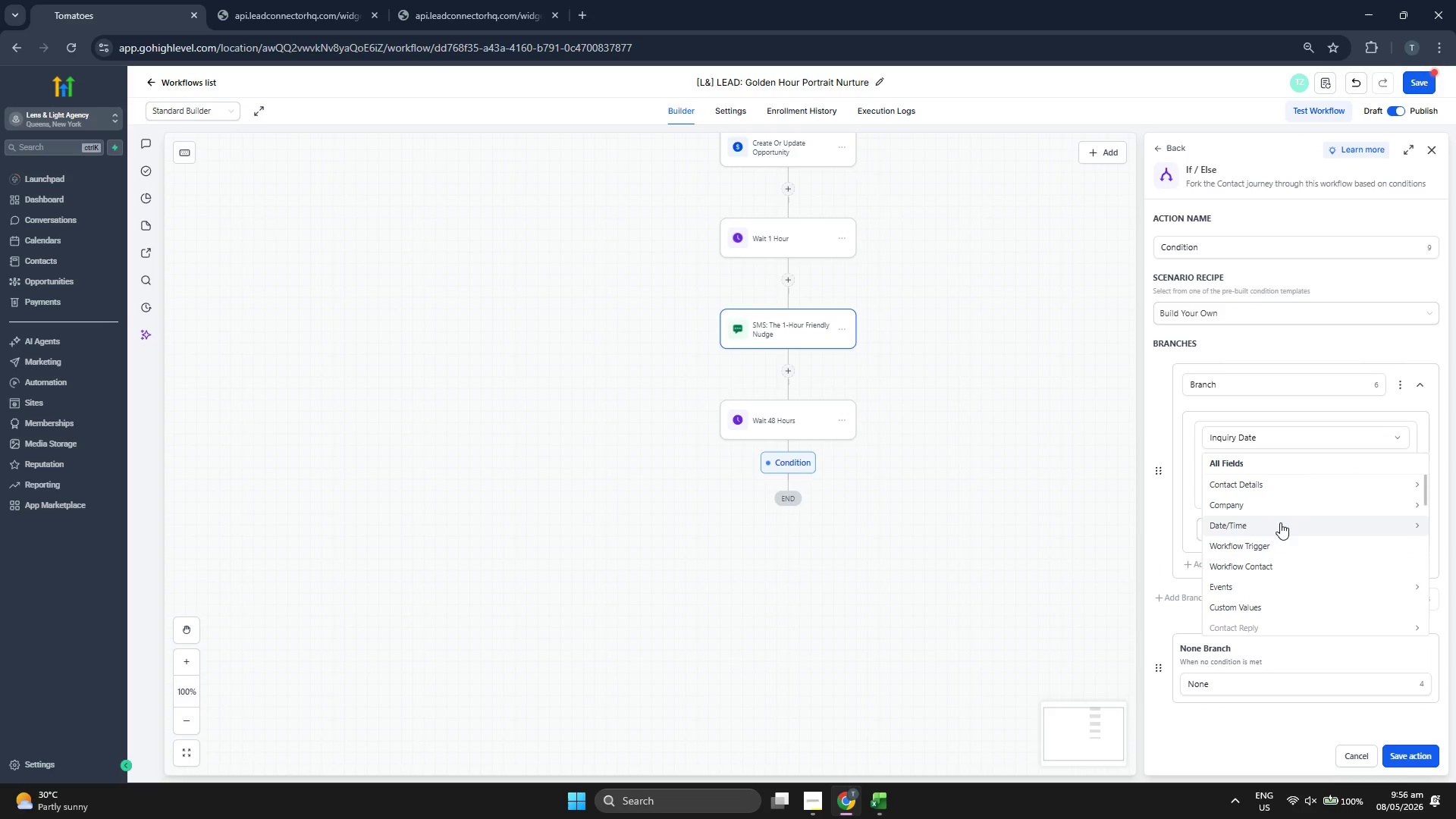 
scroll: coordinate [1280, 529], scroll_direction: down, amount: 1.0
 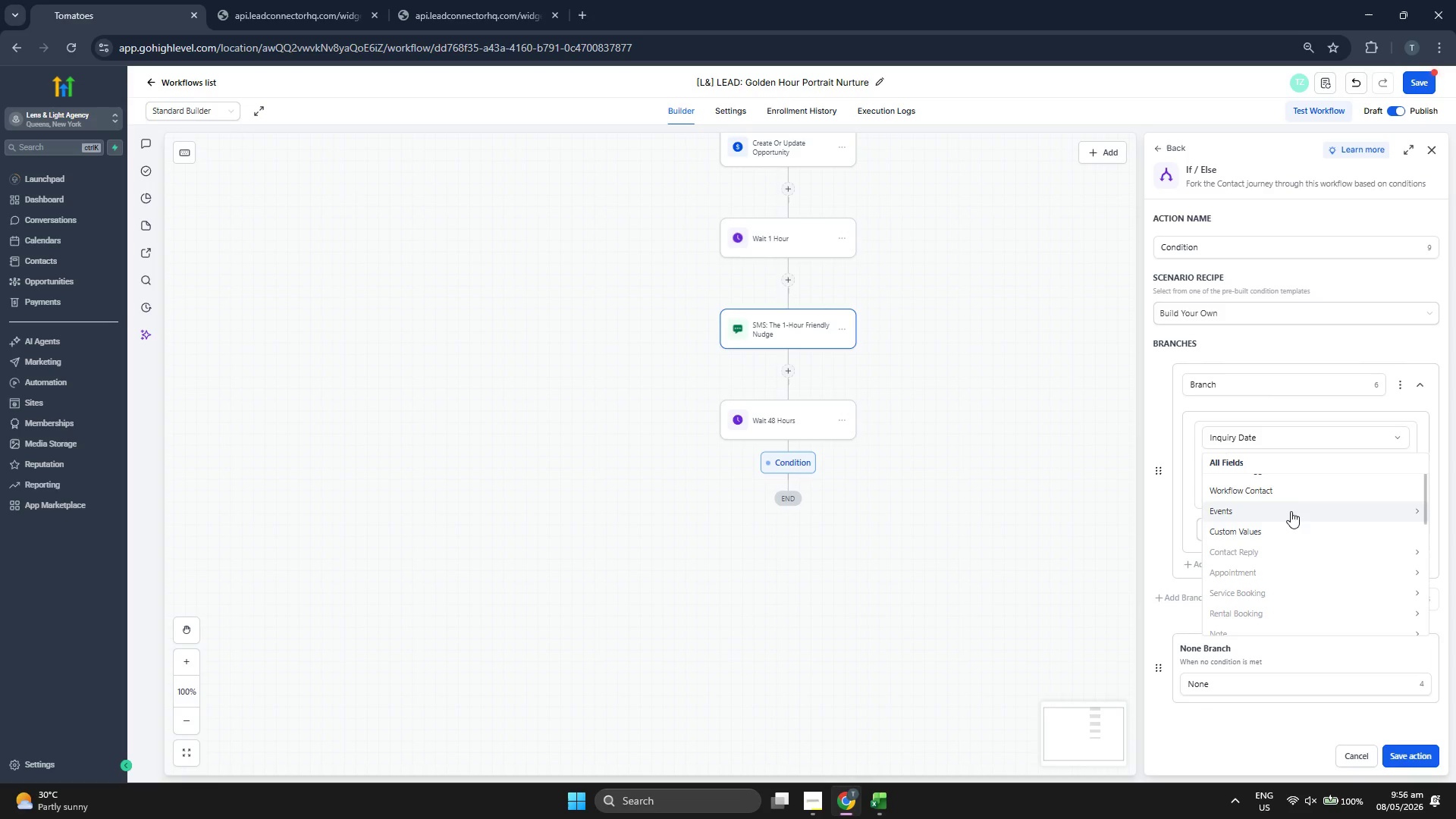 
left_click([1291, 511])
 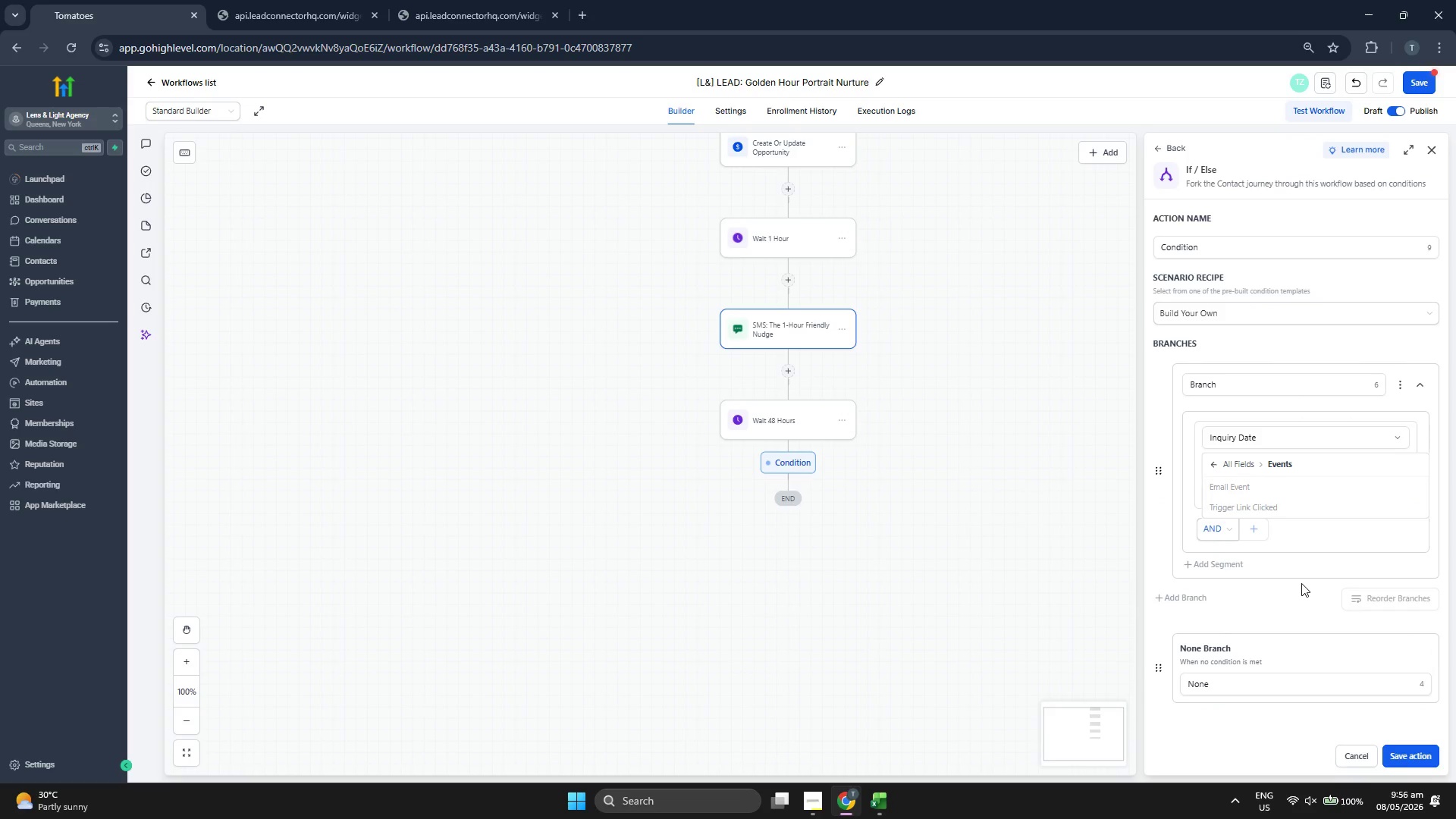 
wait(7.8)
 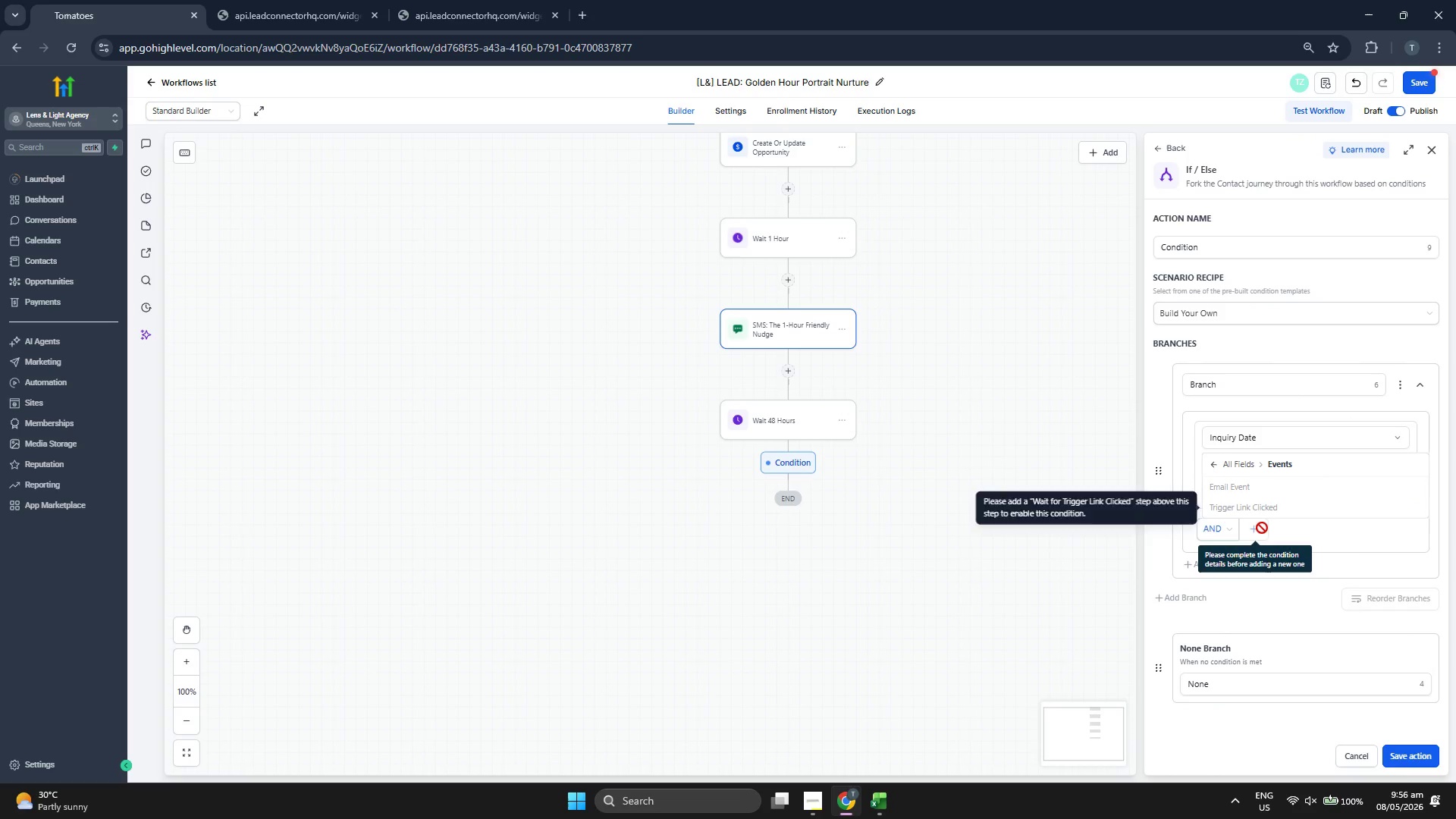 
left_click([1221, 467])
 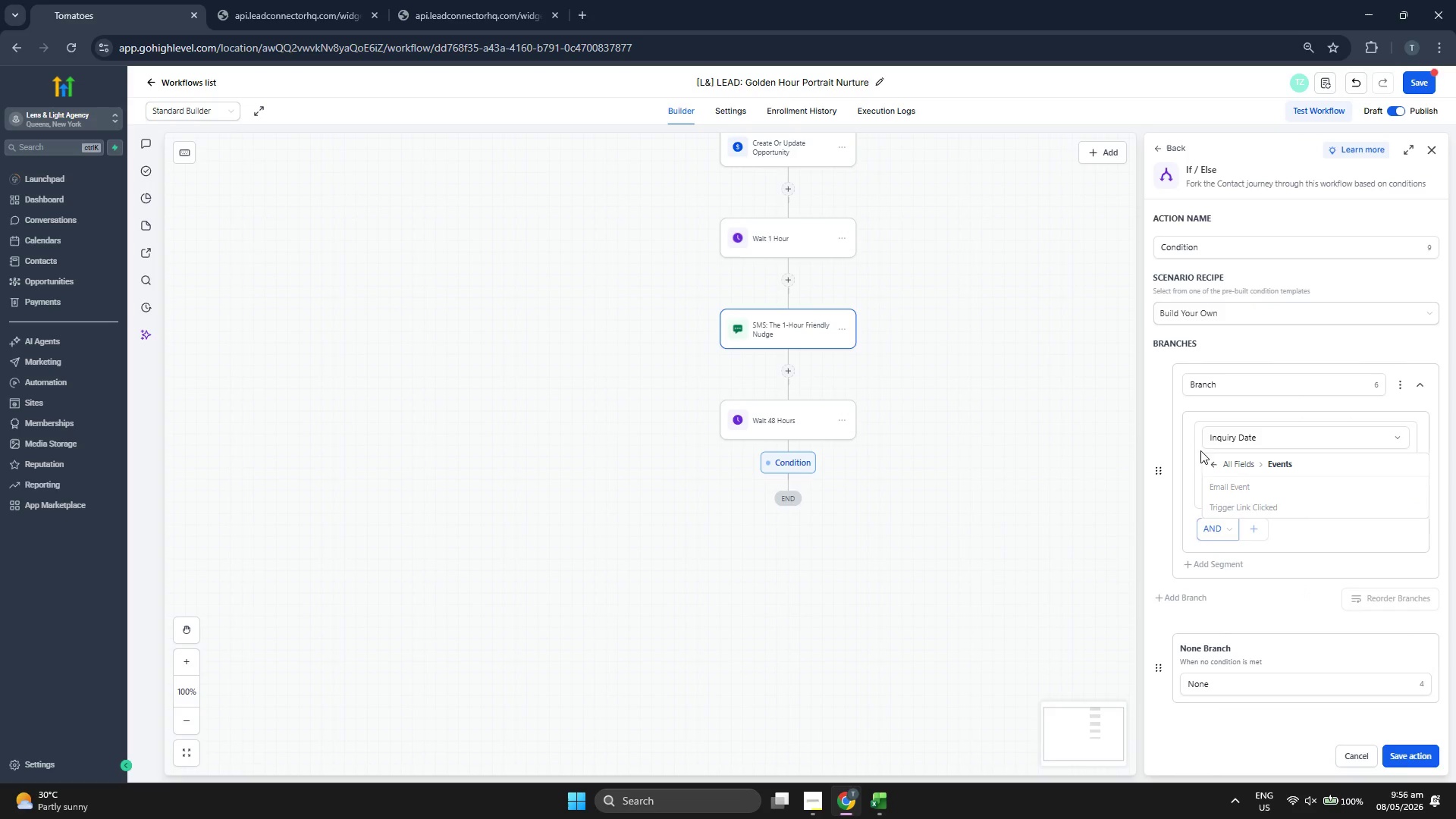 
left_click([1257, 304])
 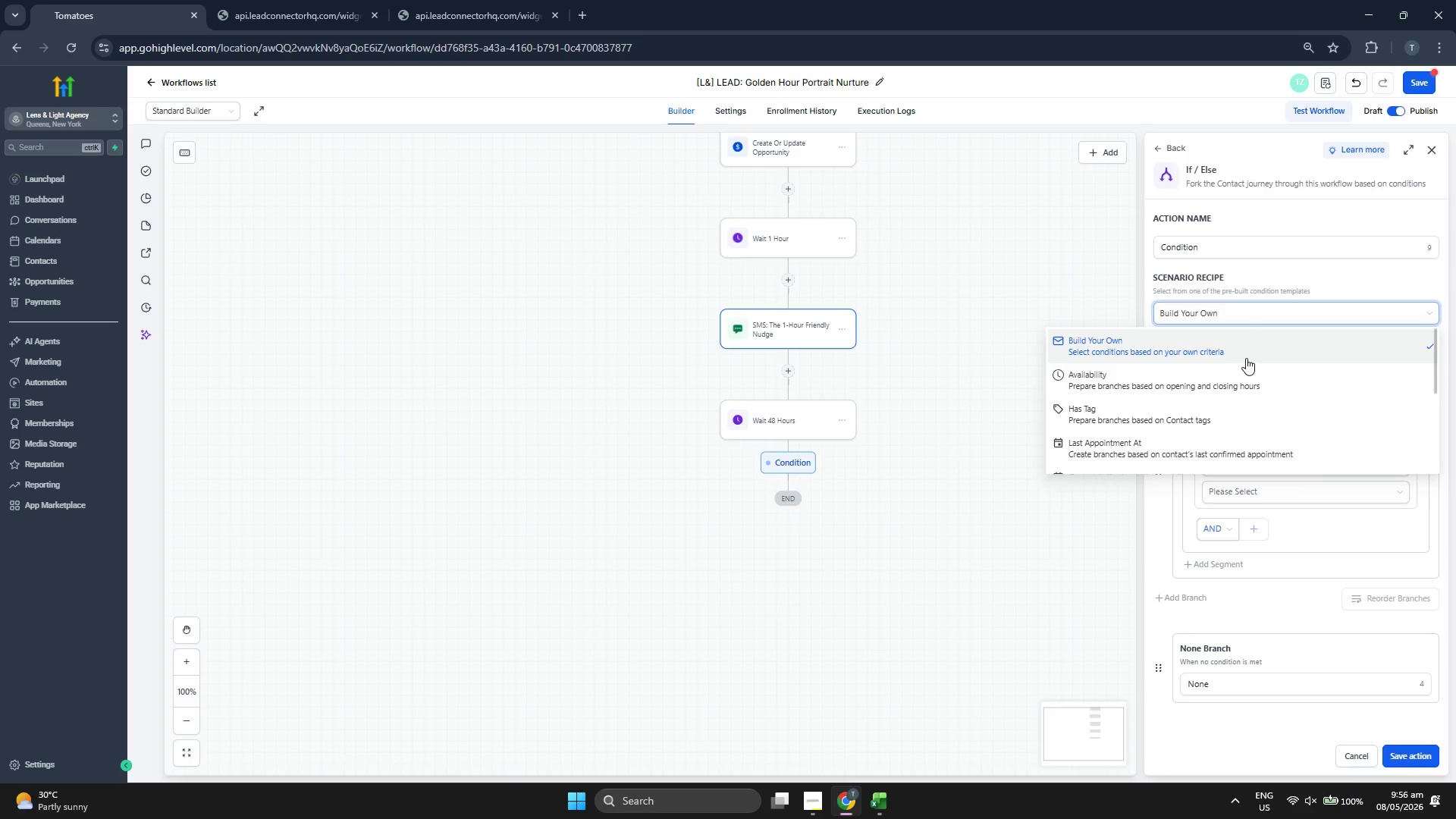 
left_click([1248, 371])
 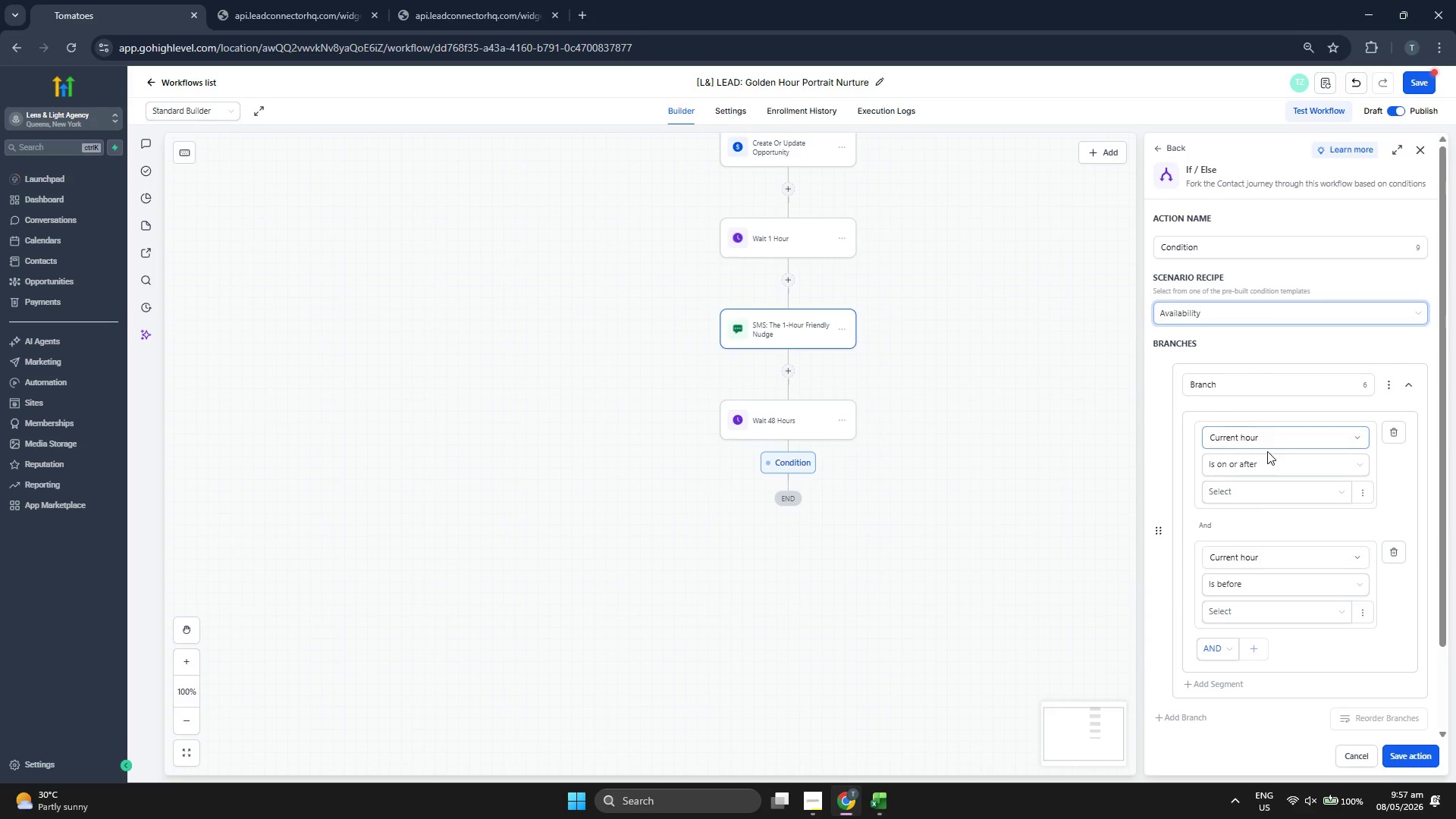 
left_click([1260, 321])
 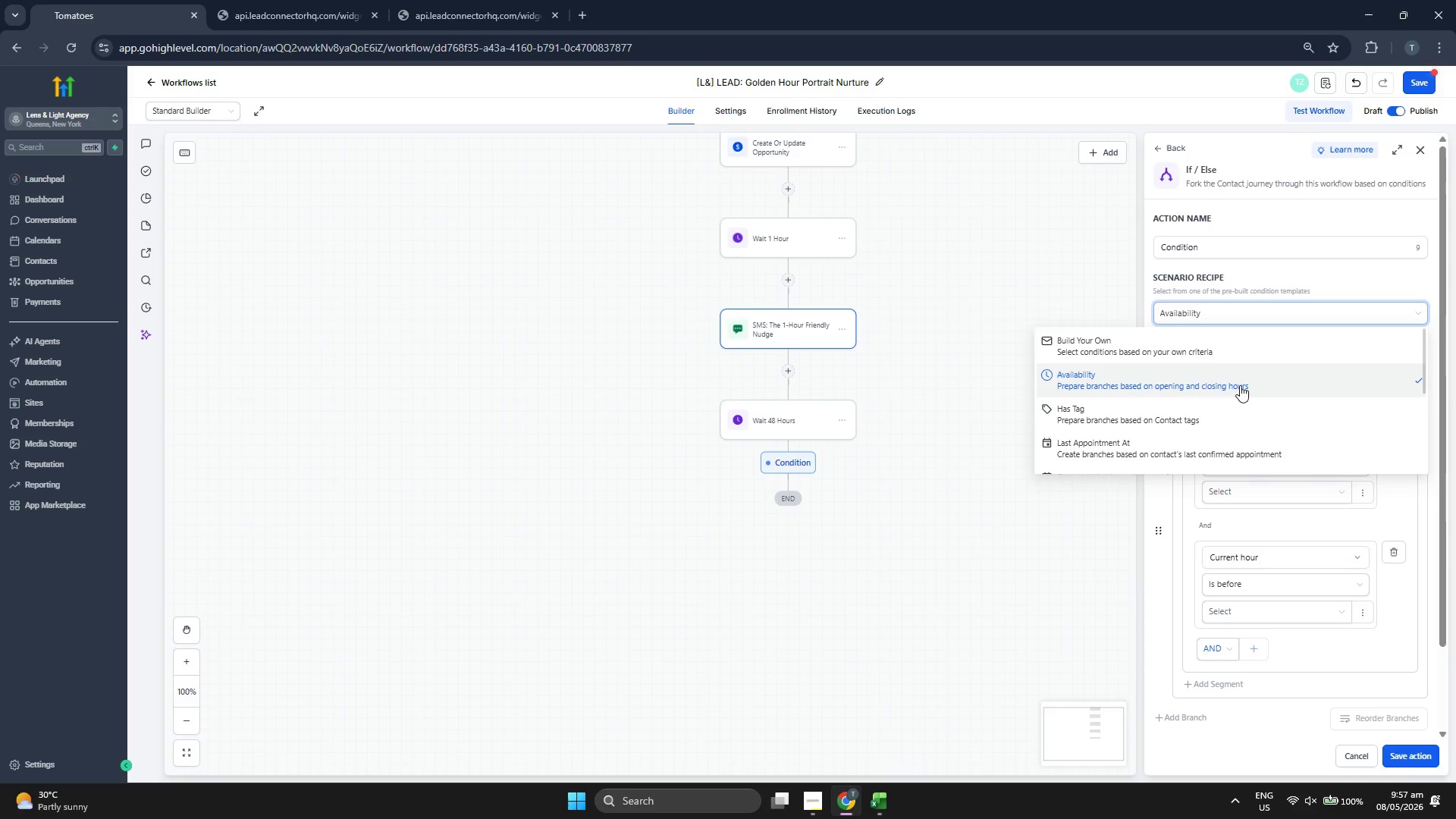 
scroll: coordinate [1232, 410], scroll_direction: down, amount: 3.0
 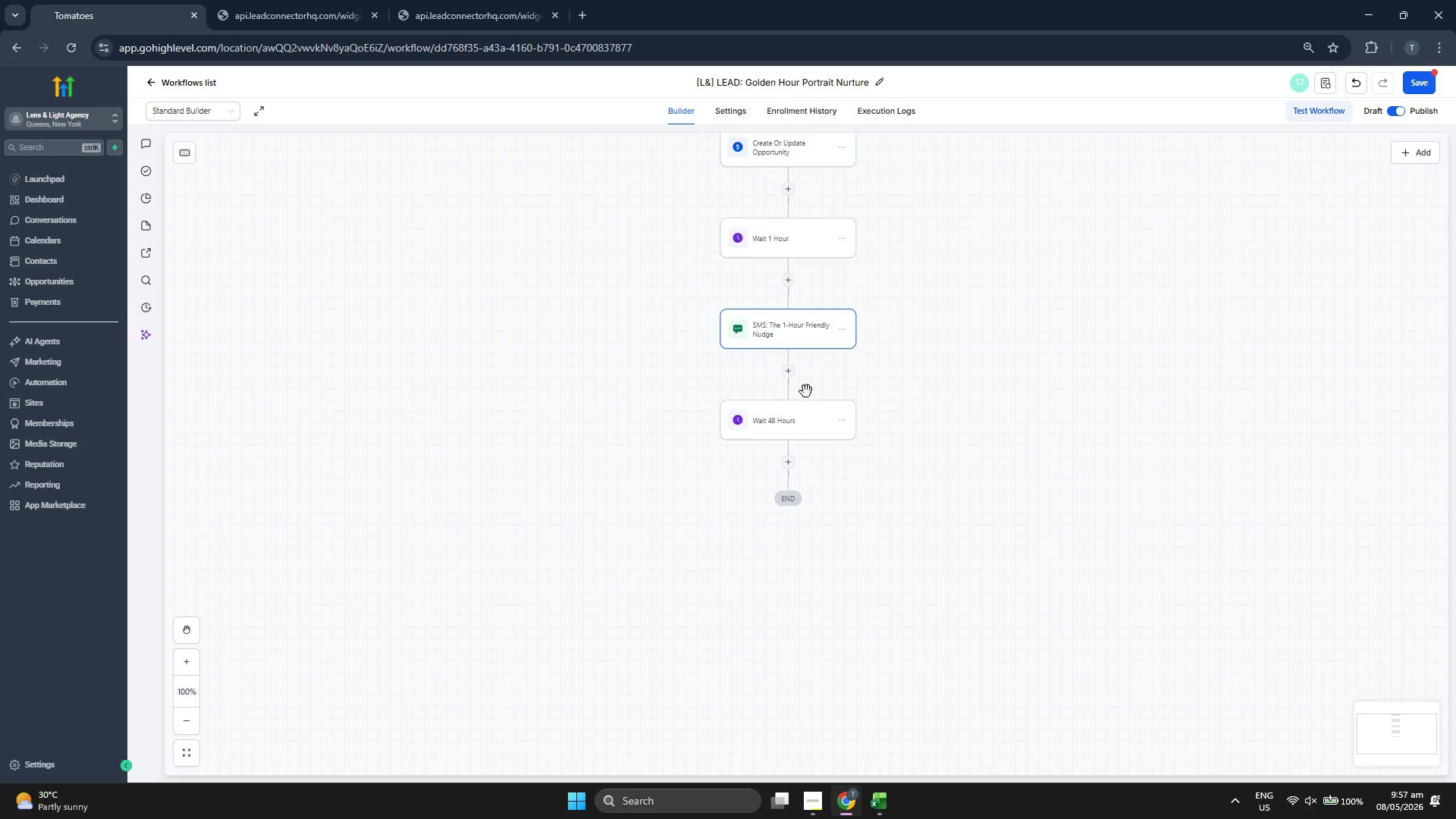 
left_click([802, 412])
 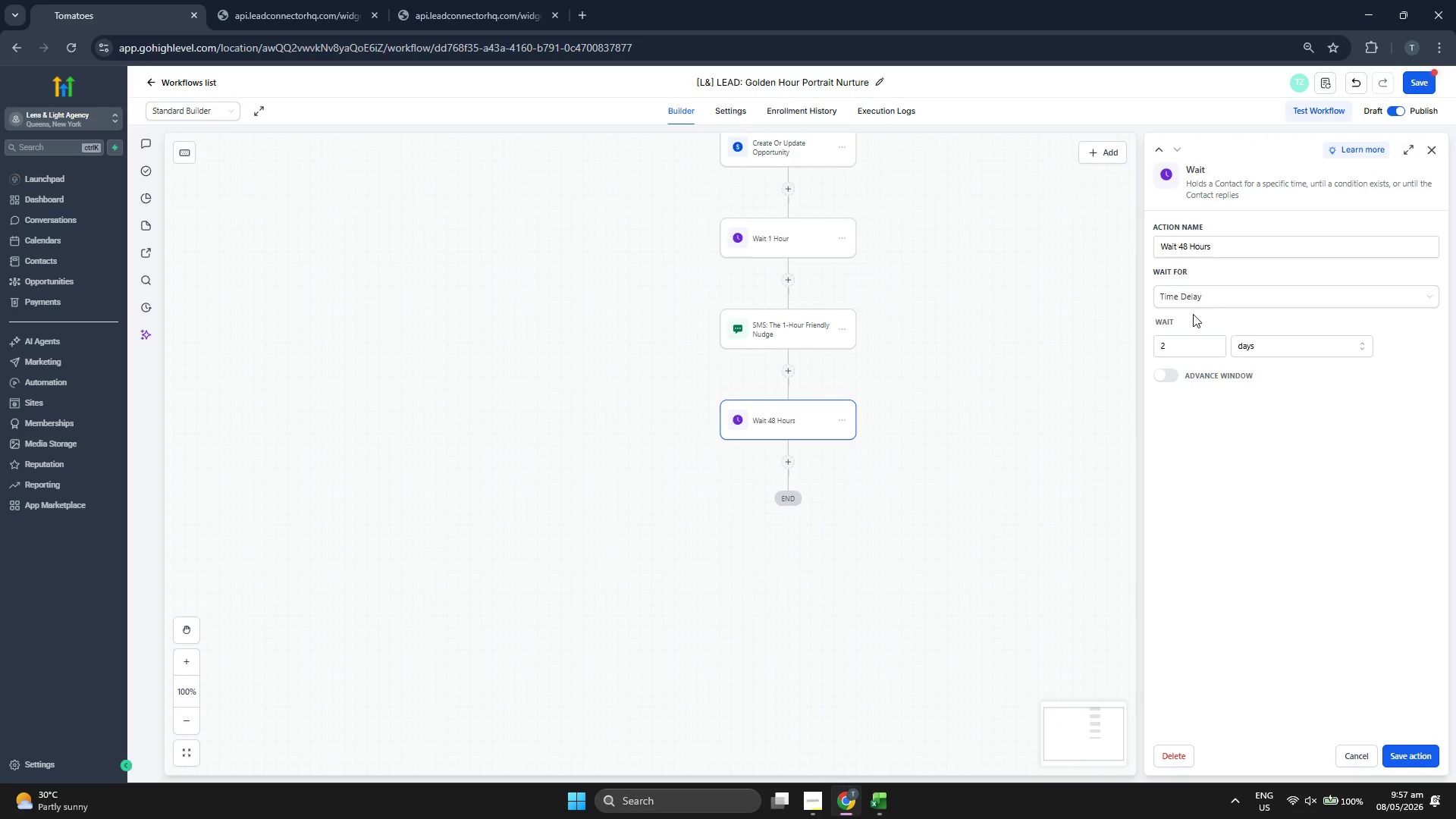 
left_click([1232, 300])
 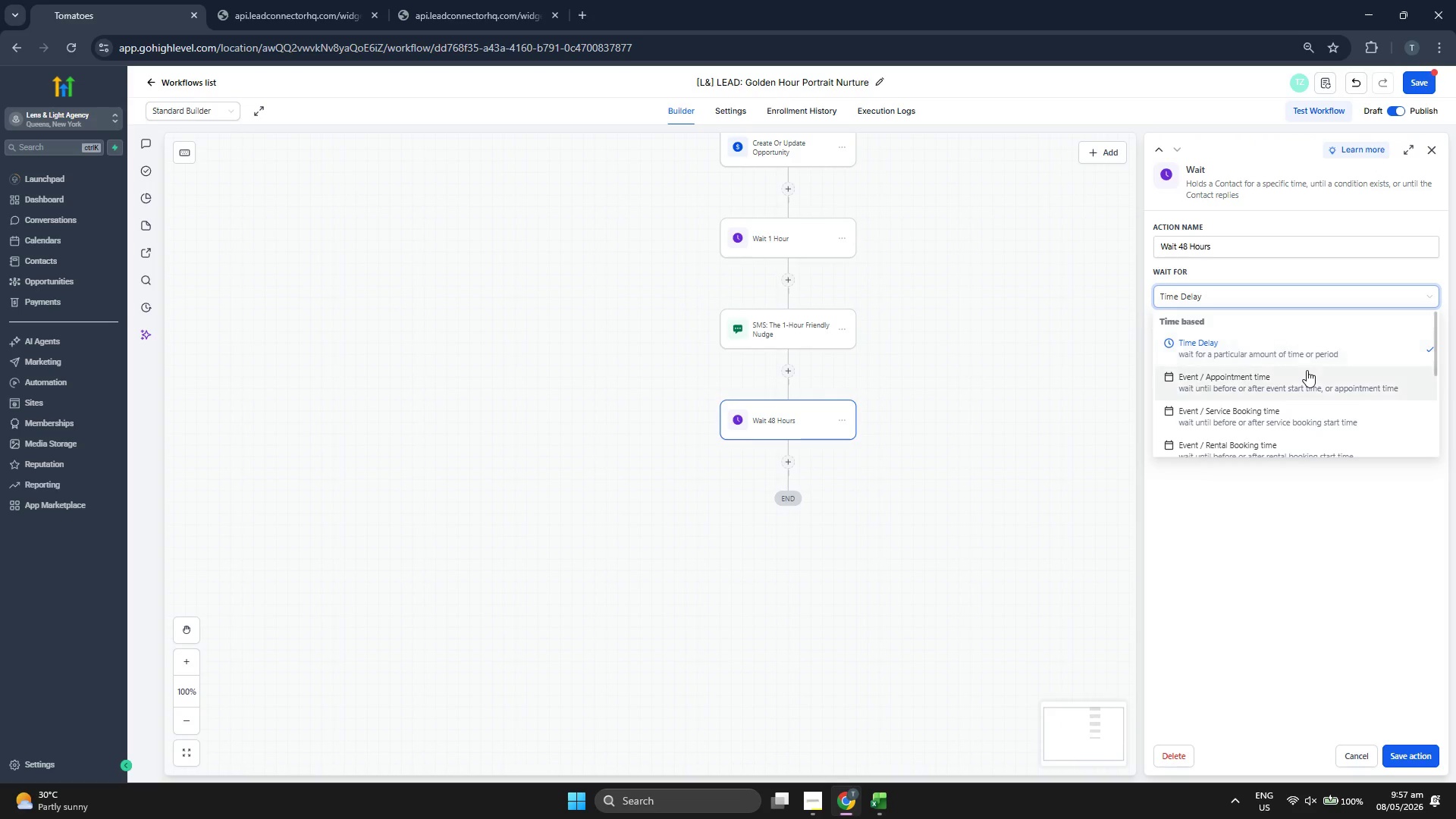 
scroll: coordinate [1307, 370], scroll_direction: down, amount: 1.0
 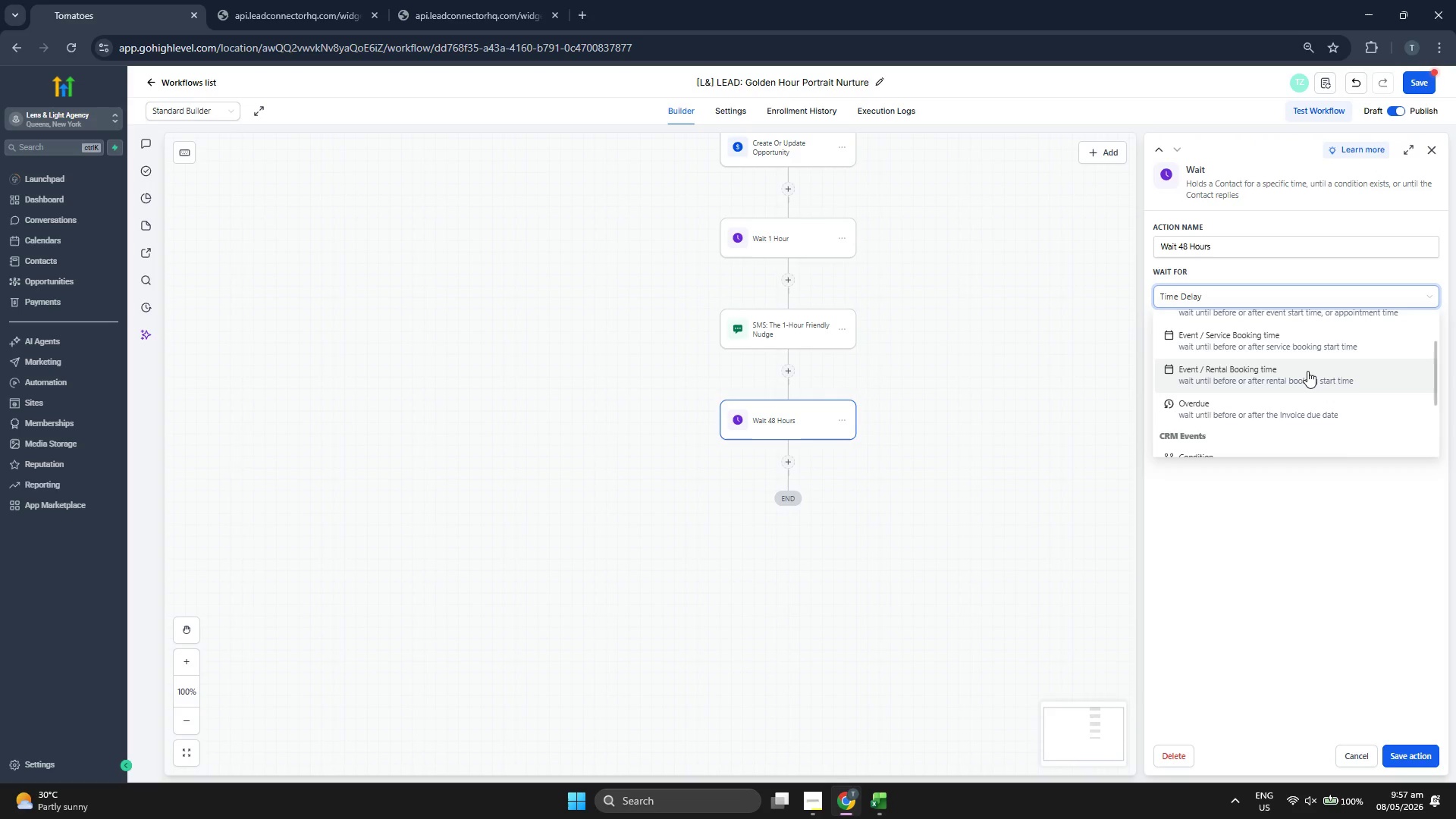 
scroll: coordinate [1307, 370], scroll_direction: none, amount: 0.0
 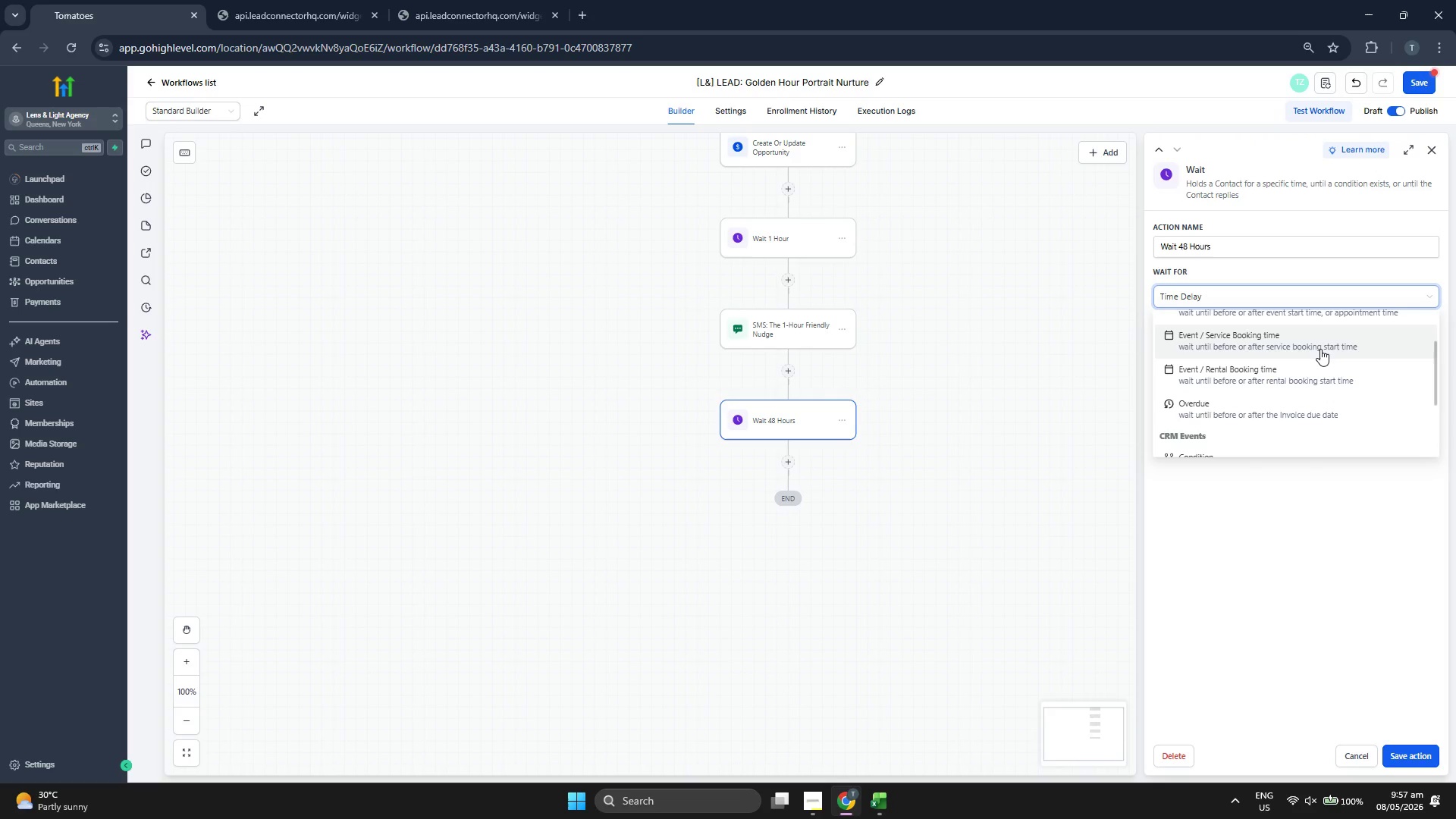 
scroll: coordinate [1320, 349], scroll_direction: down, amount: 3.0
 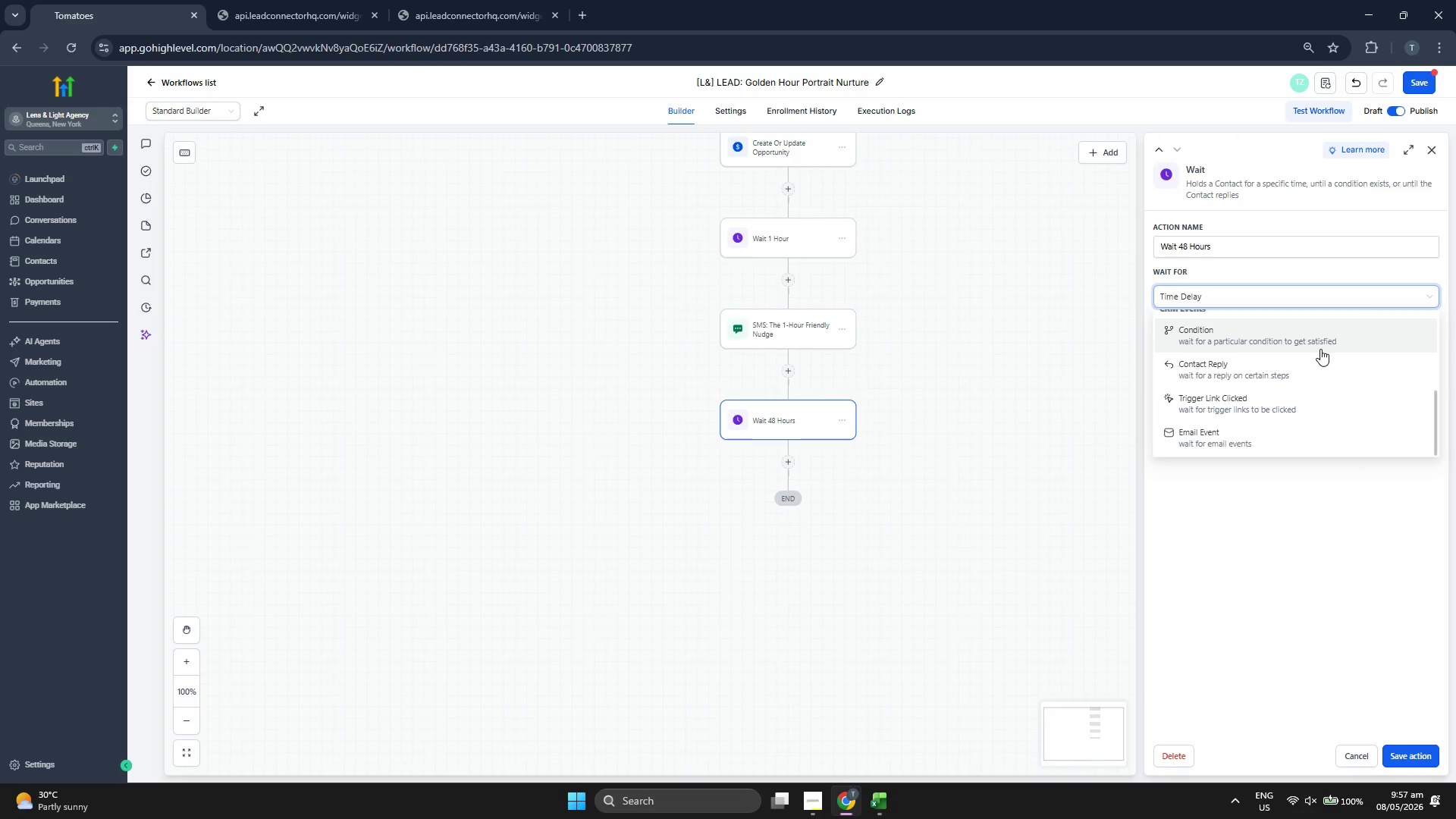 
scroll: coordinate [1320, 349], scroll_direction: up, amount: 4.0
 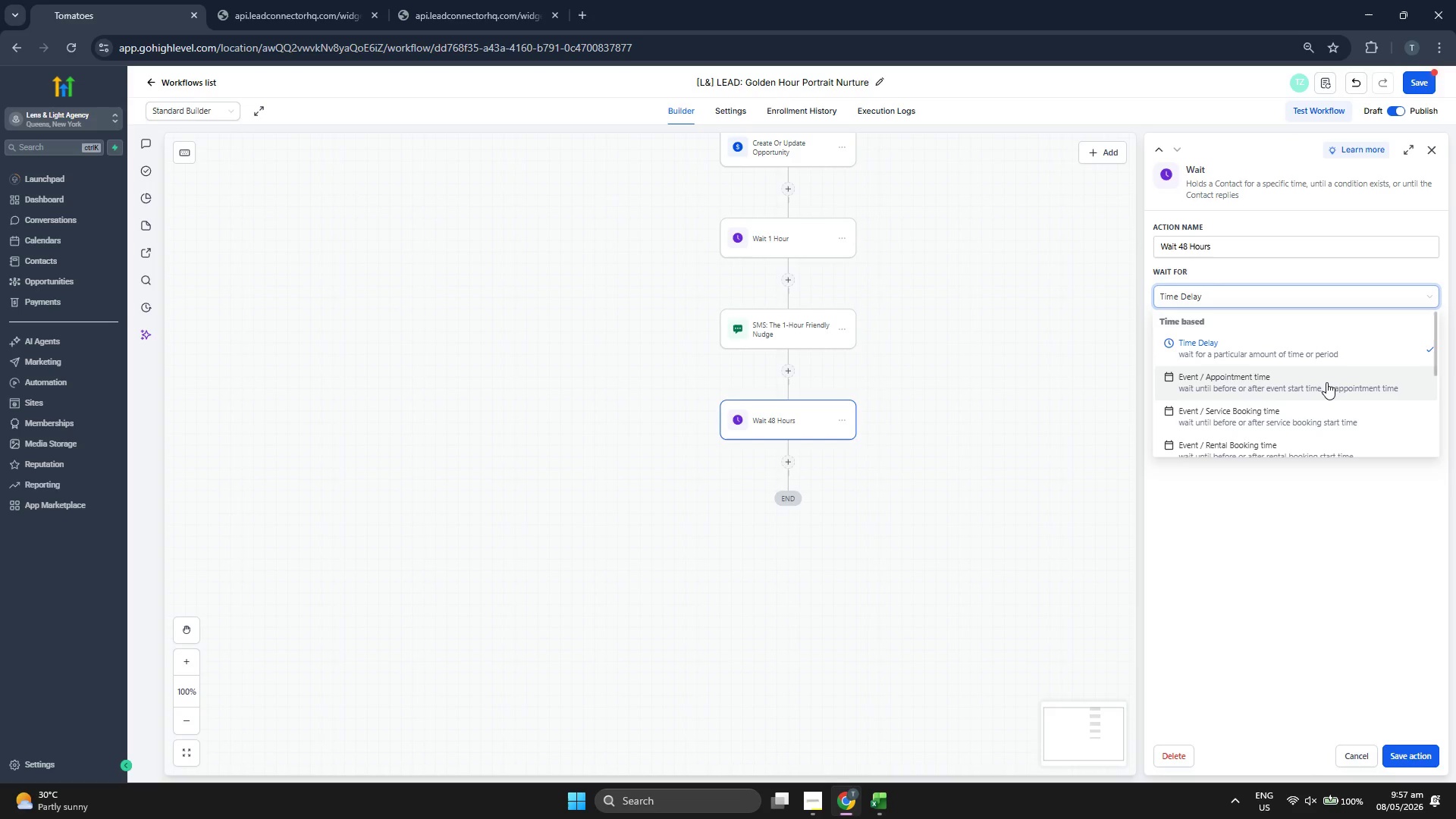 
left_click([1326, 382])
 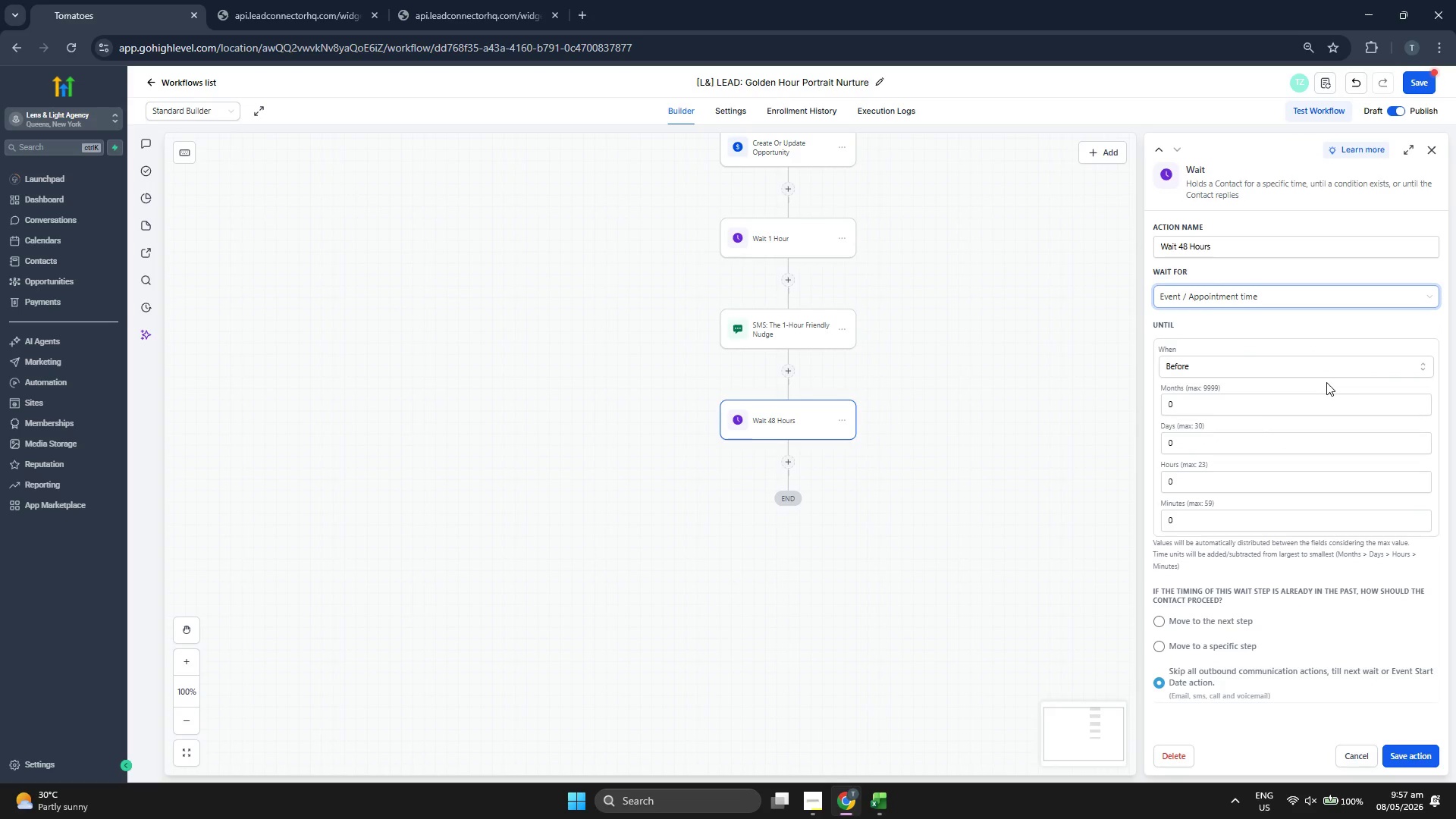 
left_click([1291, 362])
 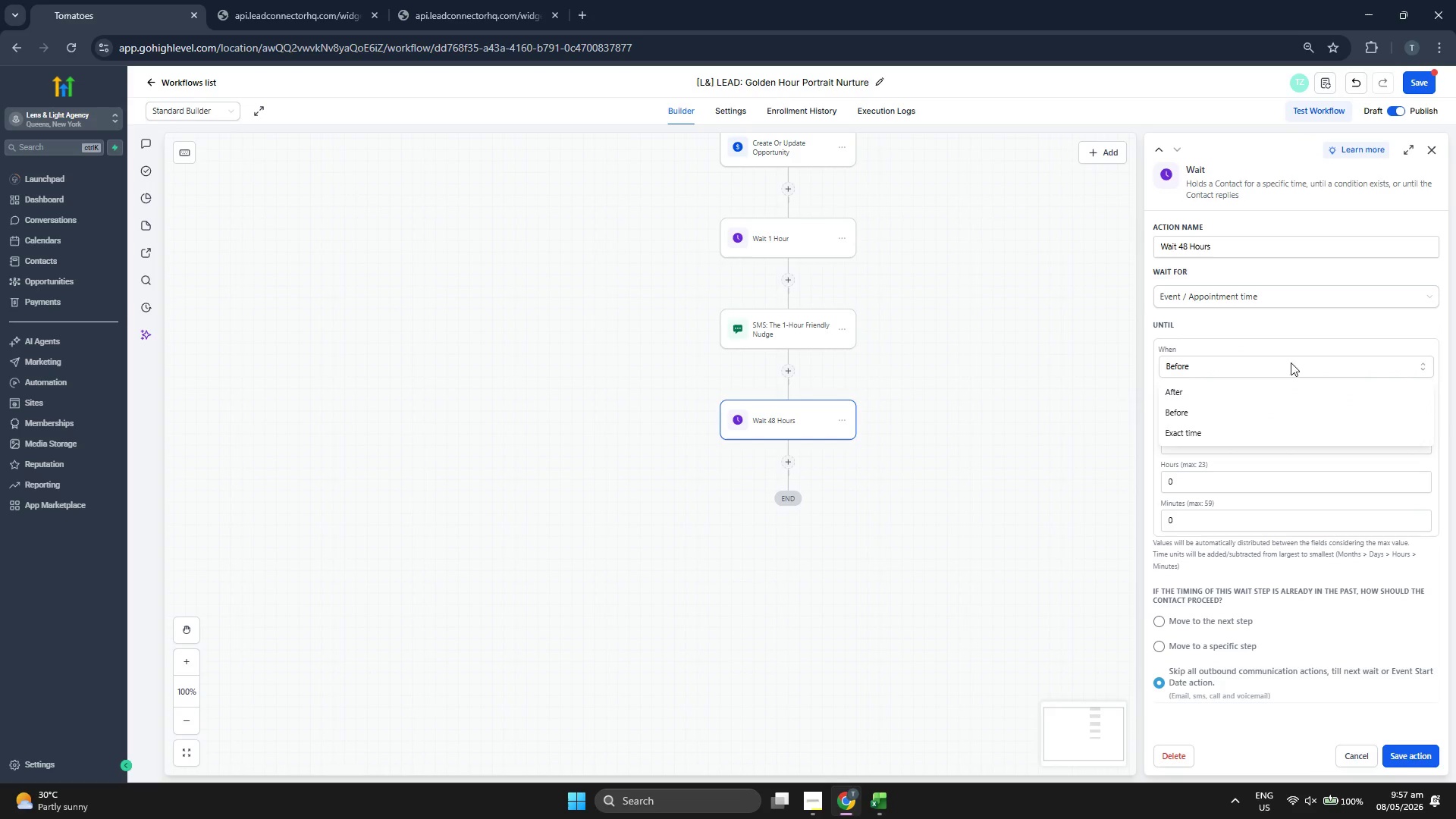 
left_click([1298, 334])
 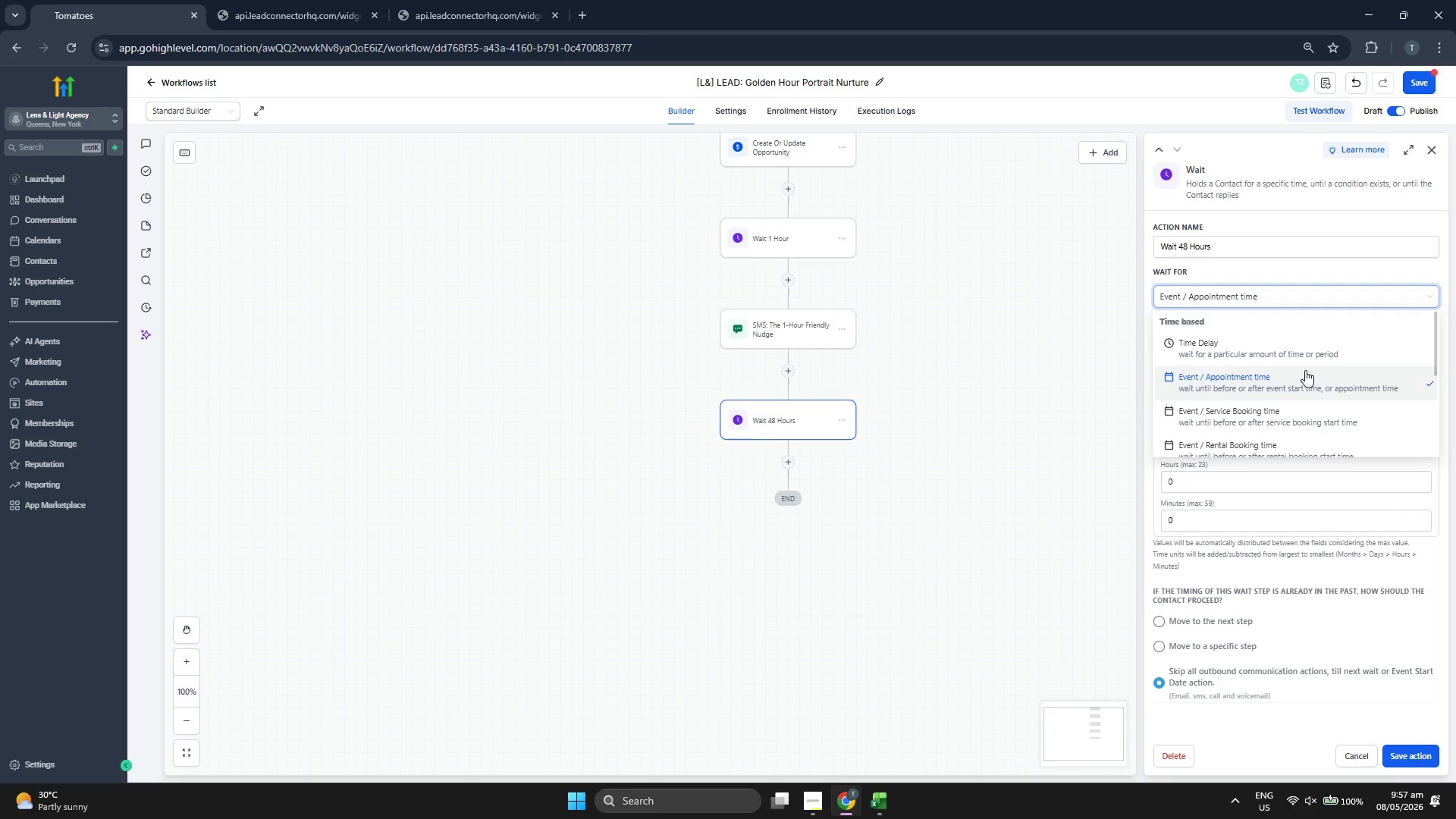 
scroll: coordinate [1305, 370], scroll_direction: down, amount: 1.0
 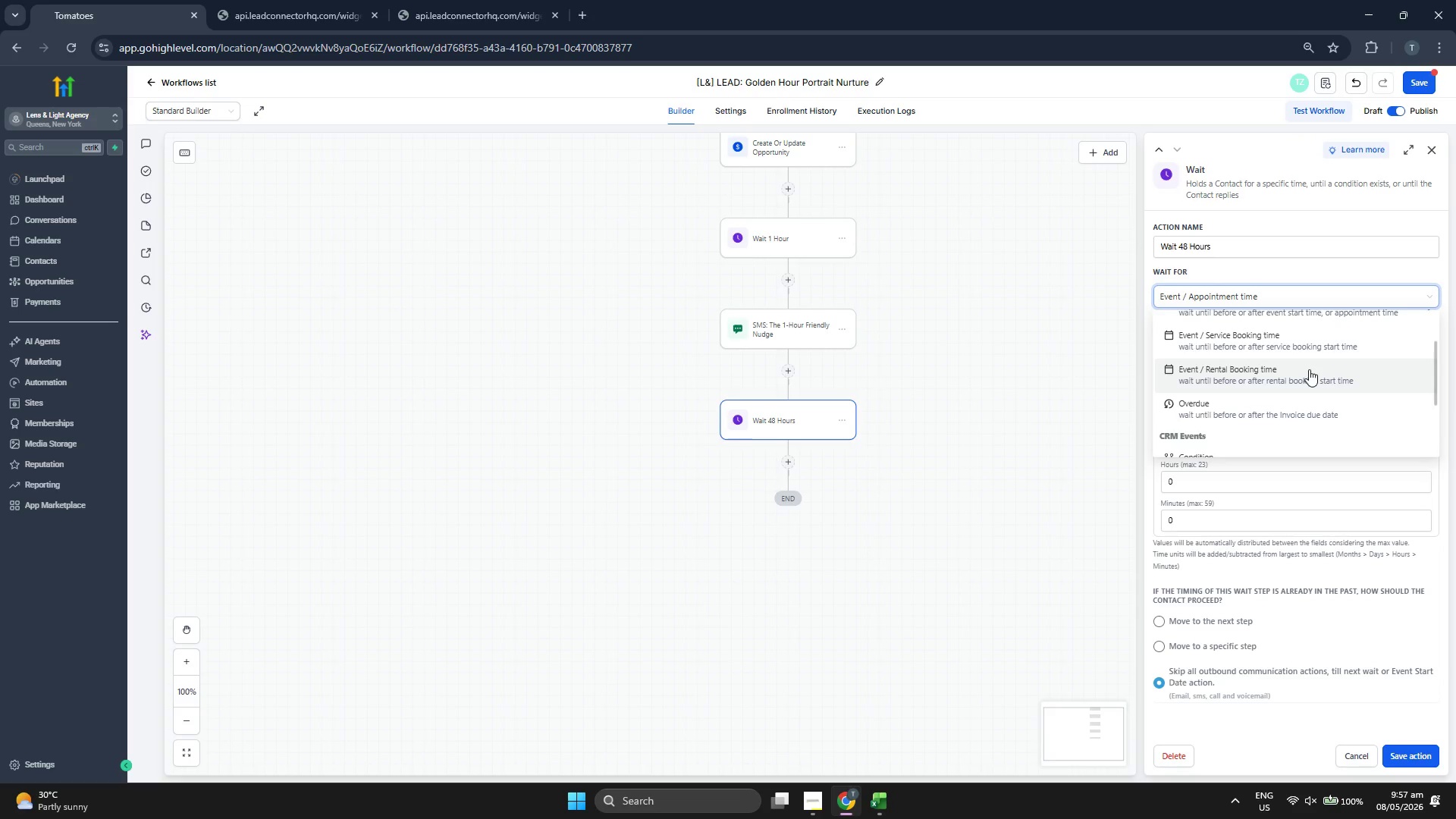 
wait(5.48)
 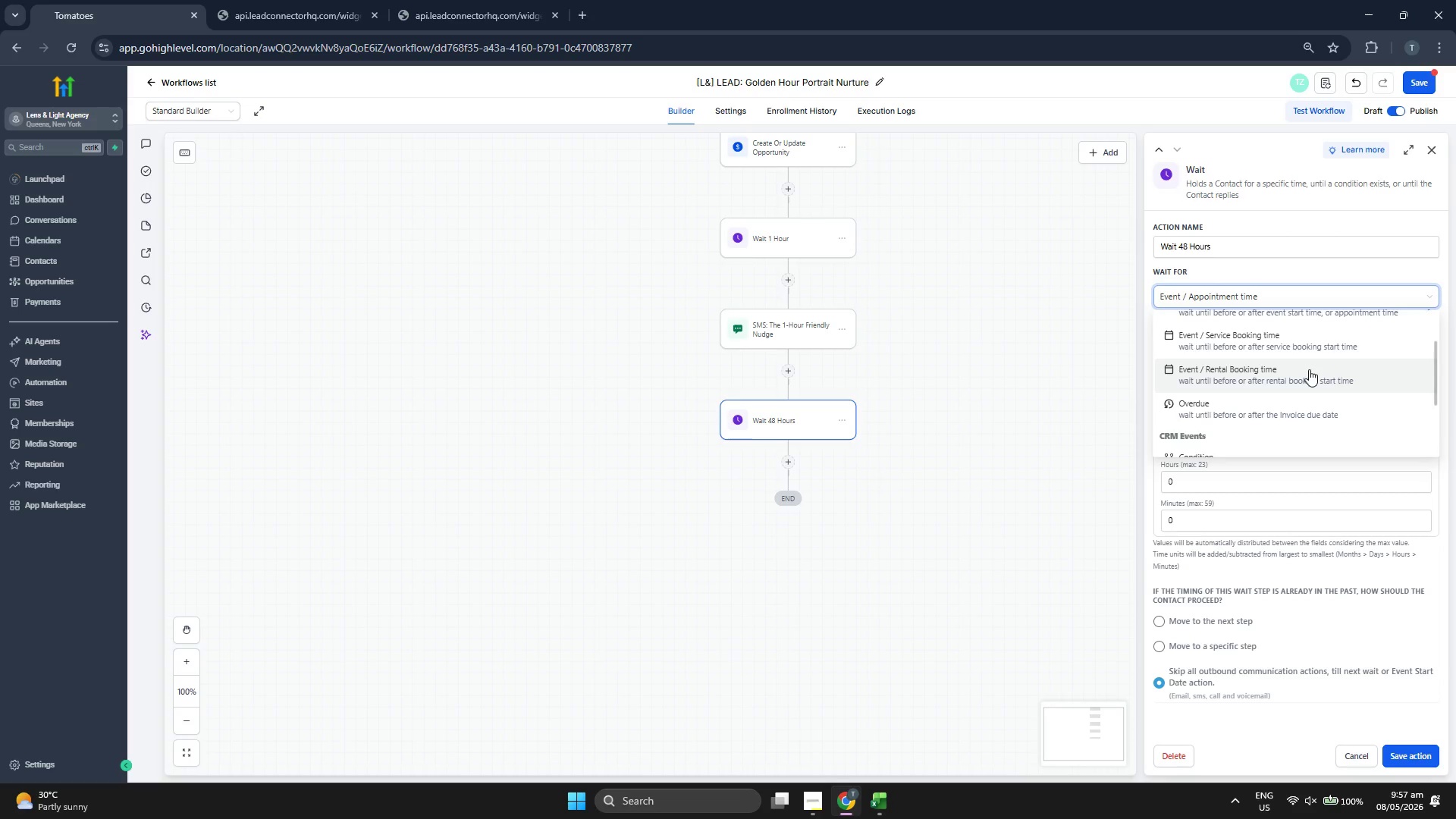 
scroll: coordinate [1309, 369], scroll_direction: down, amount: 1.0
 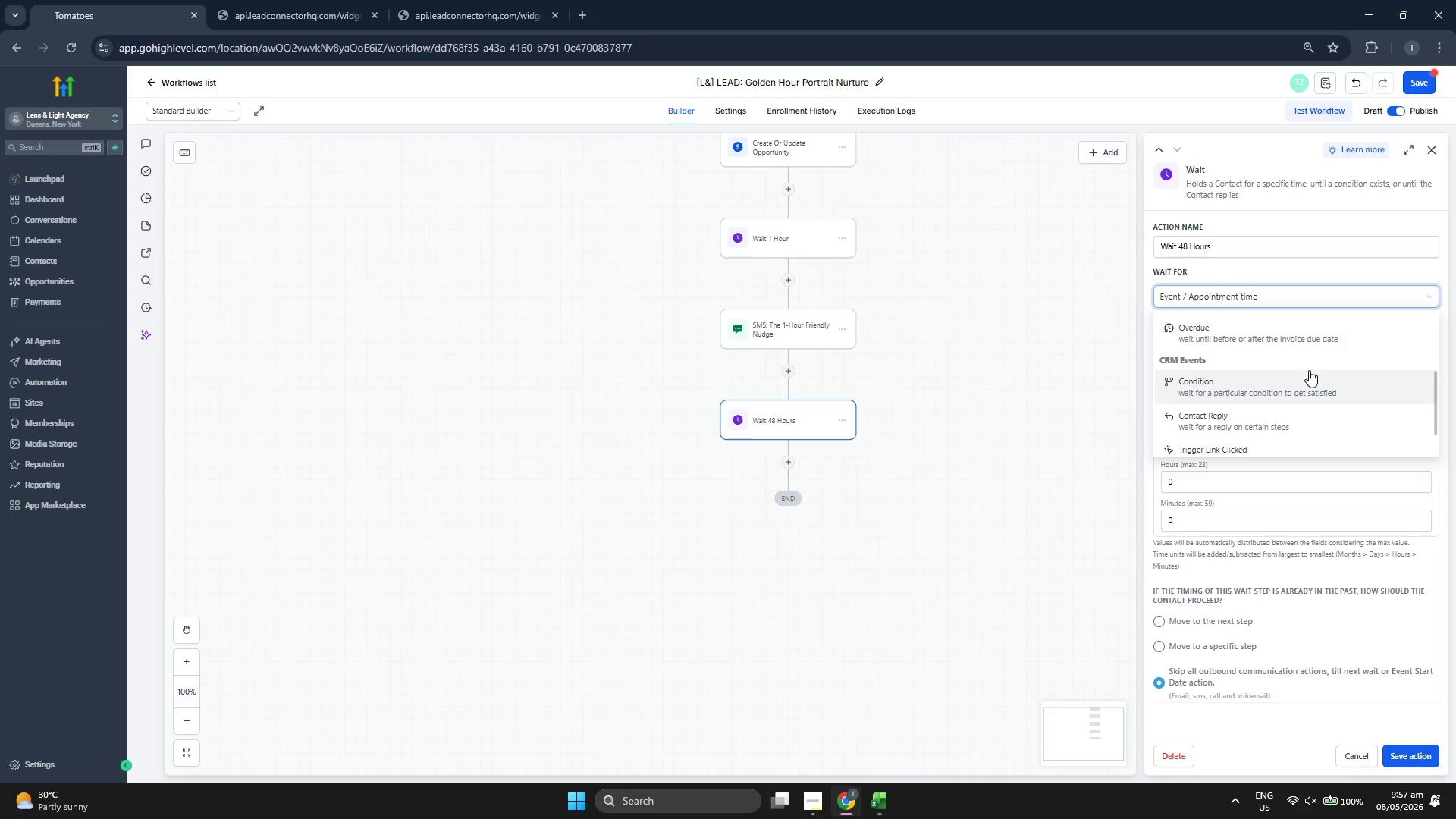 
scroll: coordinate [1309, 372], scroll_direction: up, amount: 2.0
 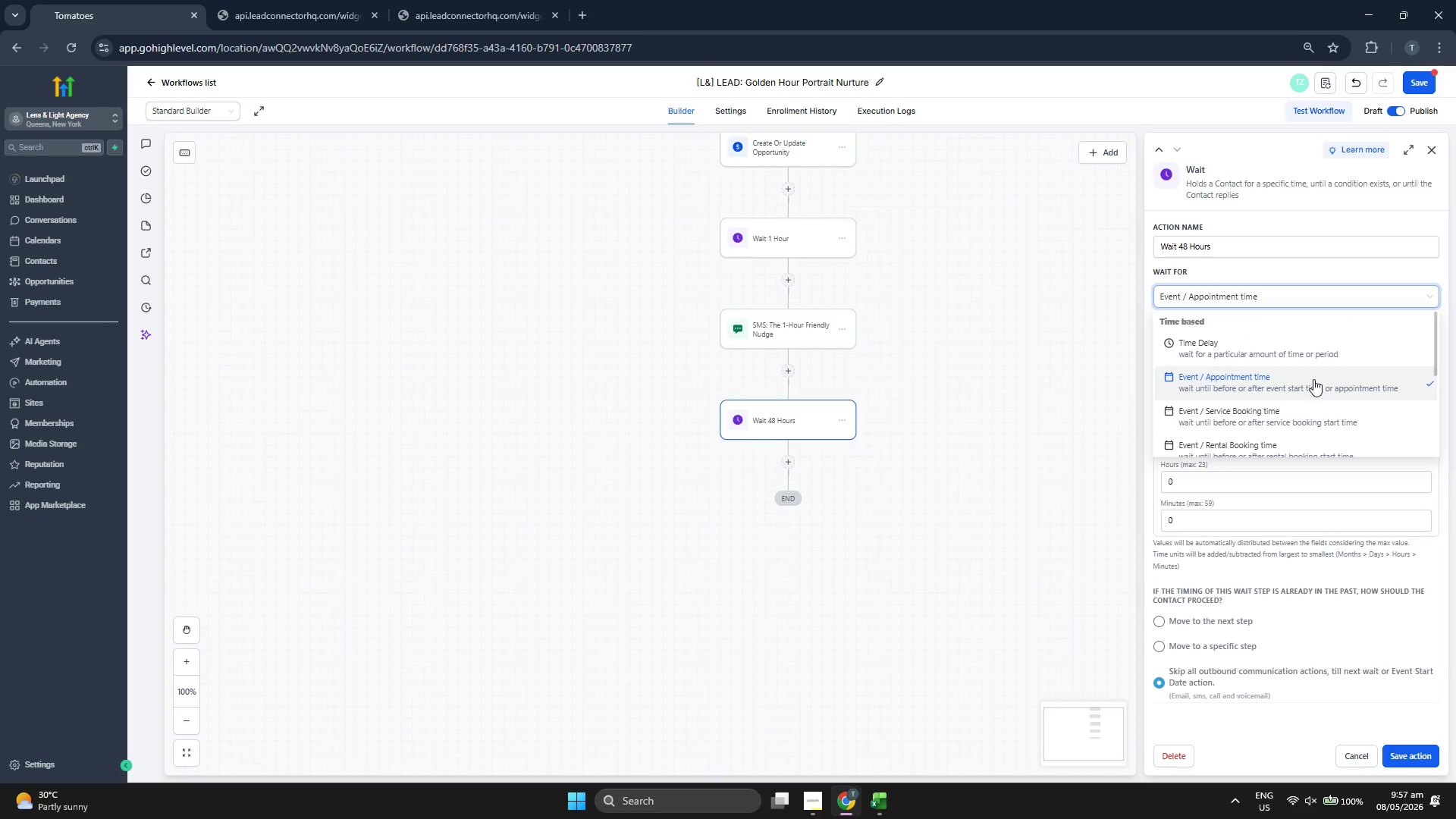 
scroll: coordinate [1313, 379], scroll_direction: down, amount: 1.0
 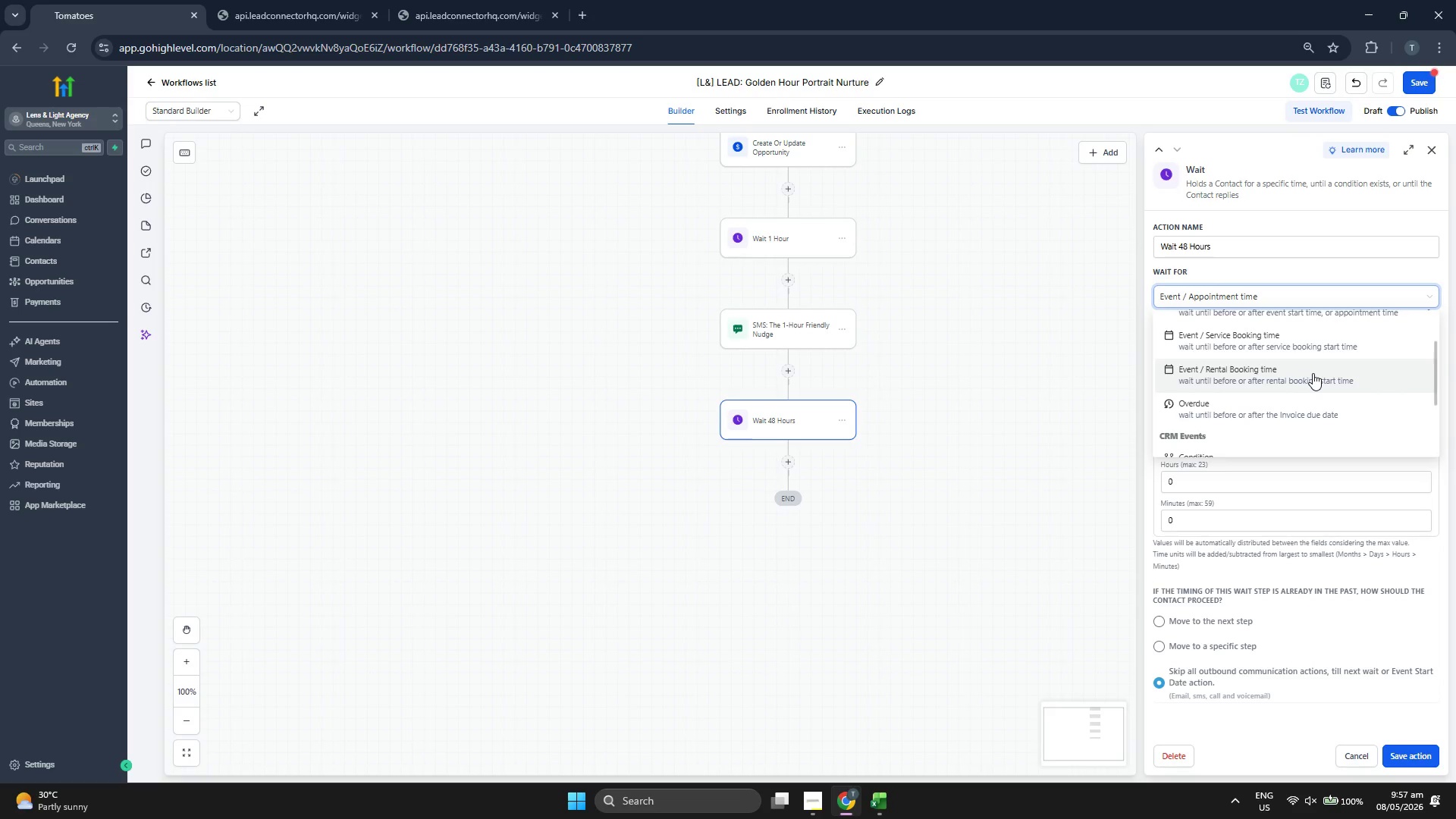 
scroll: coordinate [1313, 383], scroll_direction: up, amount: 1.0
 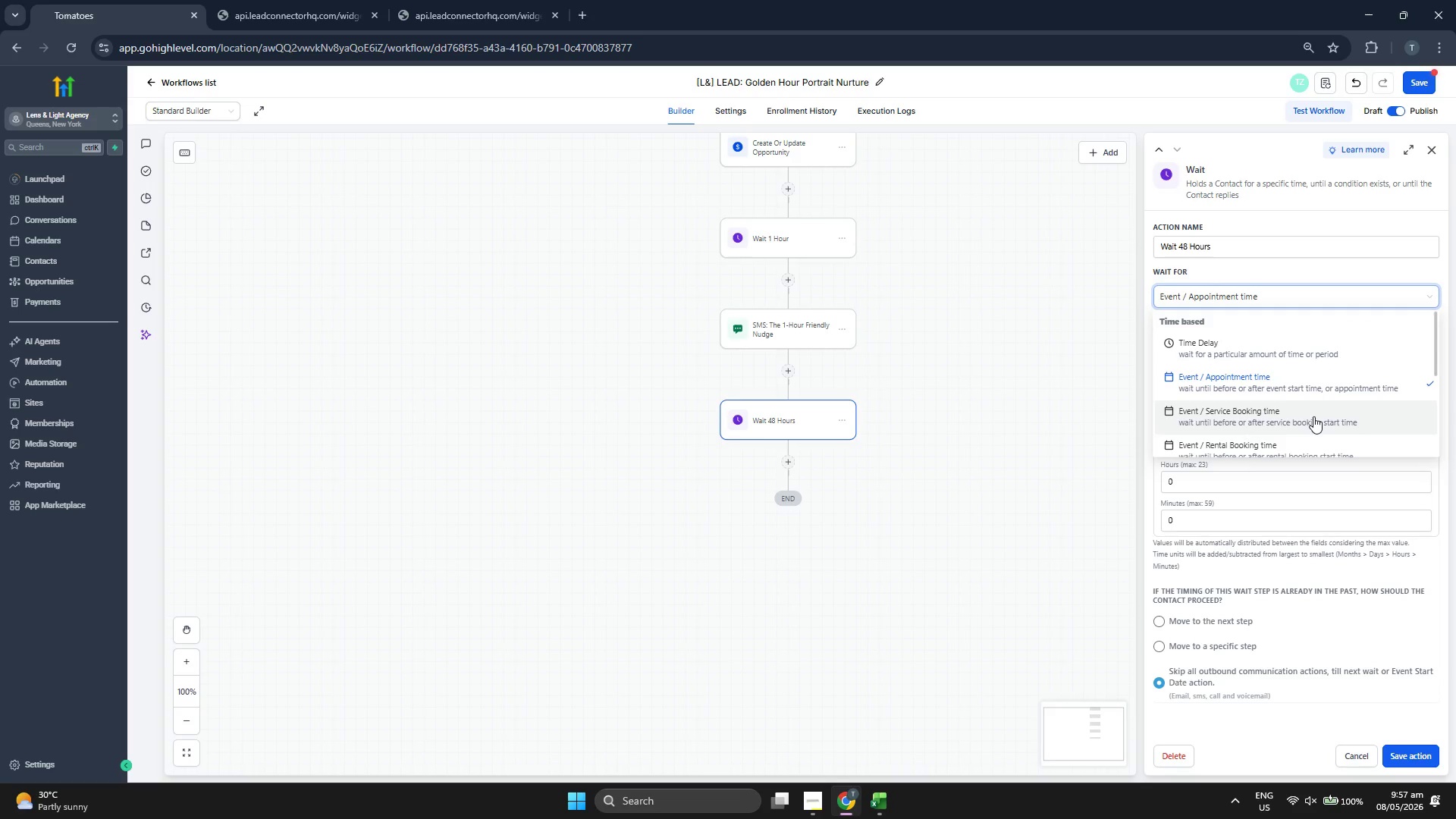 
left_click([1313, 416])
 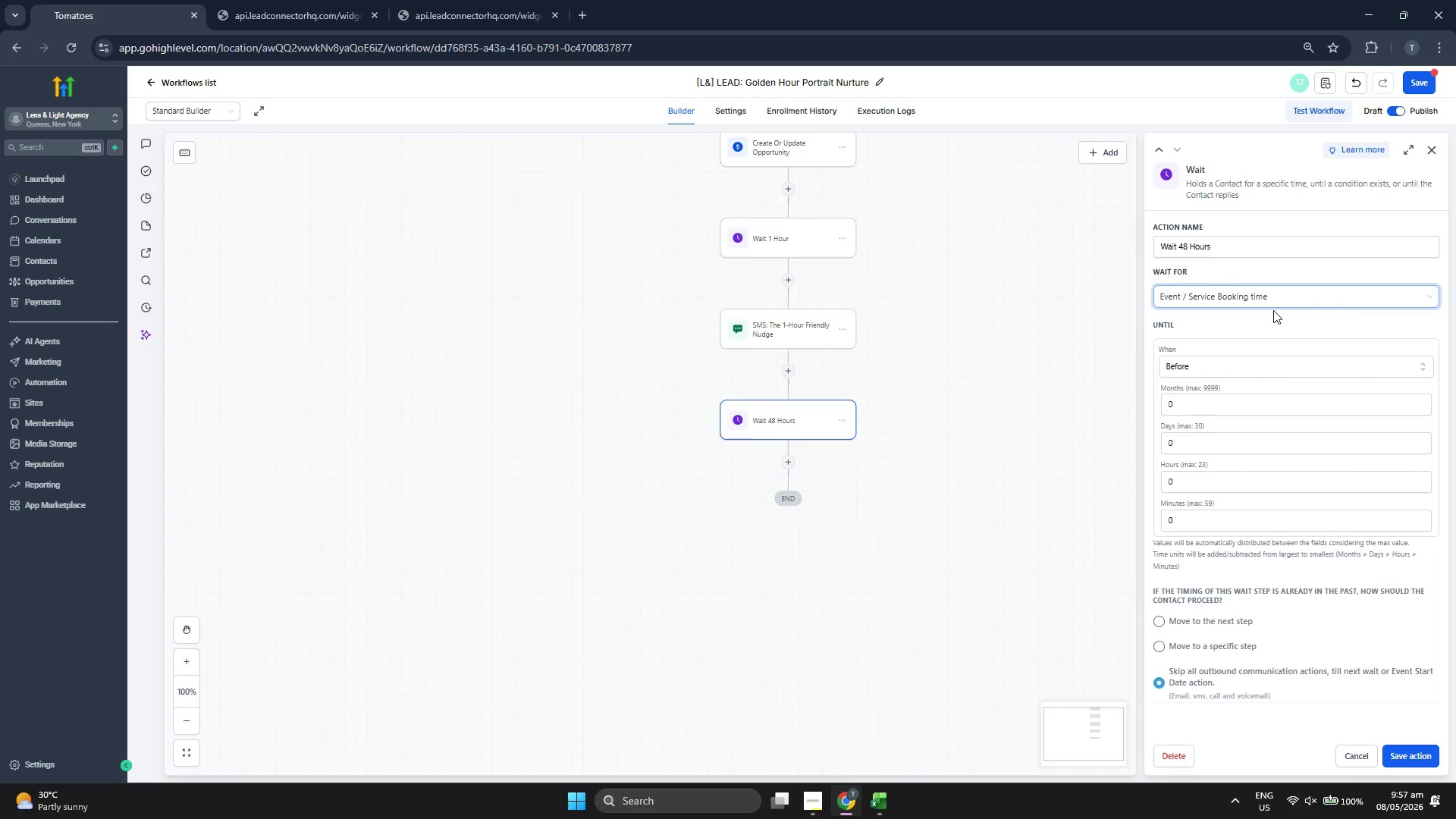 
left_click([1274, 300])
 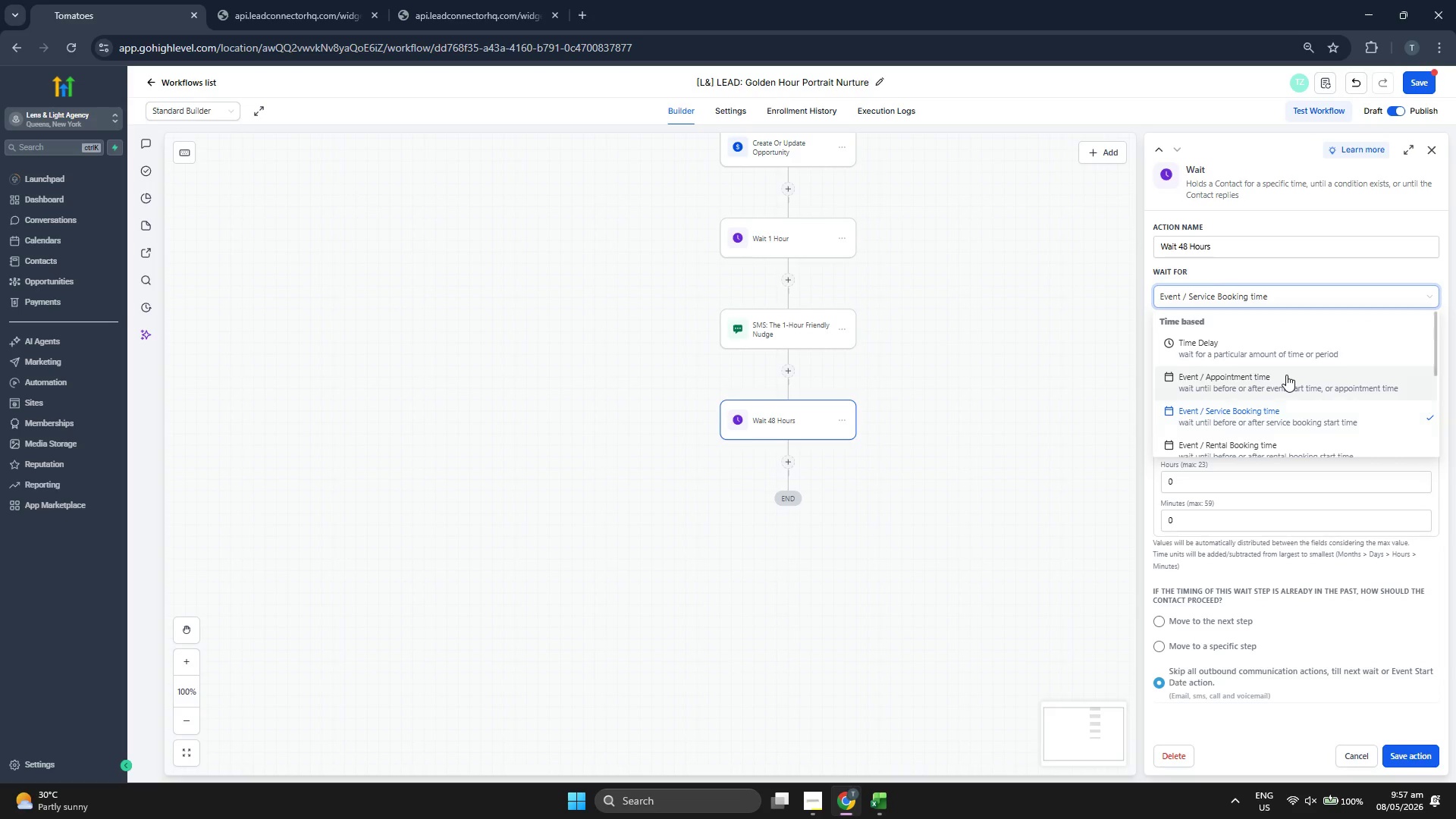 
scroll: coordinate [1286, 375], scroll_direction: down, amount: 3.0
 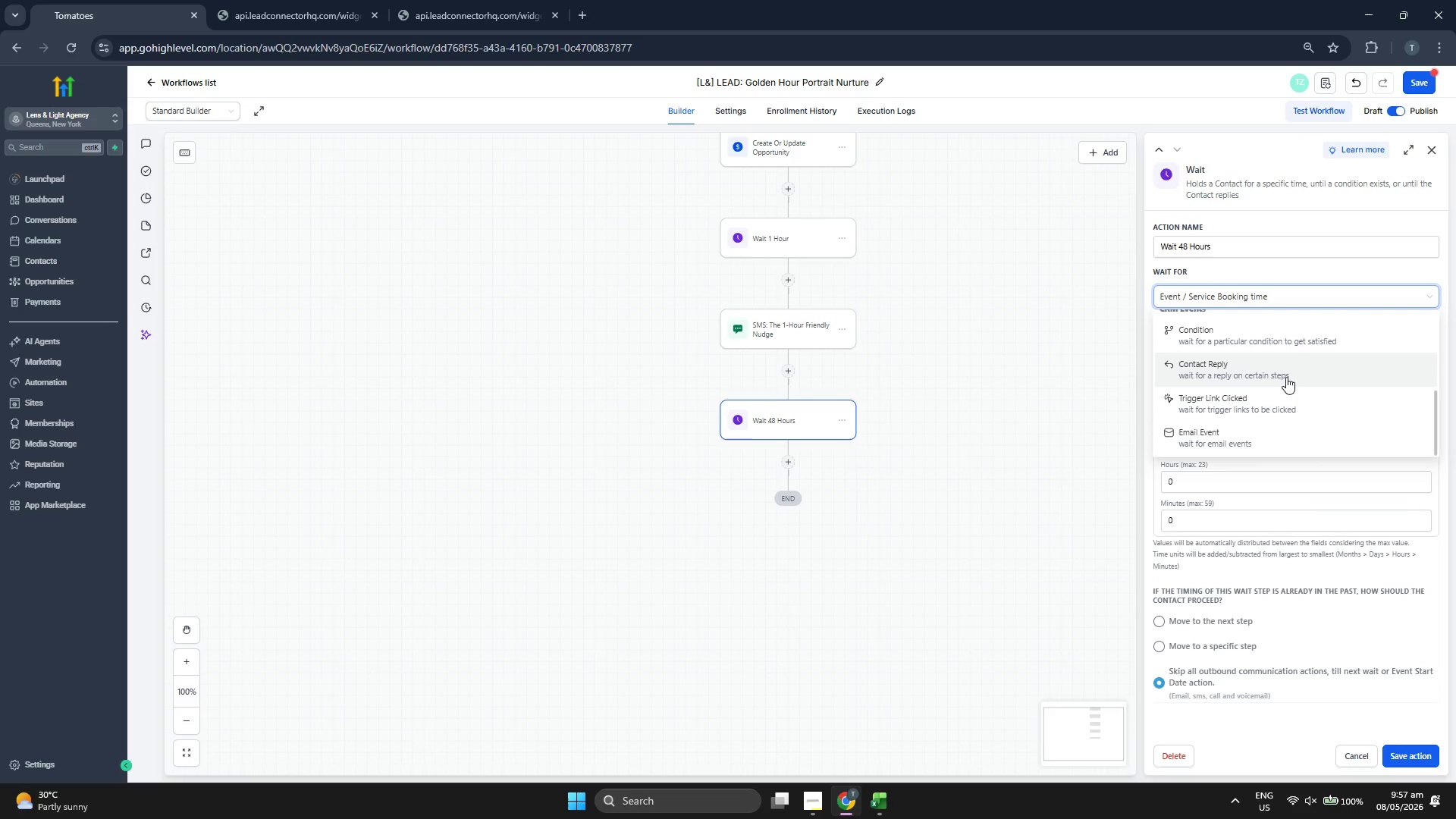 
left_click([1281, 353])
 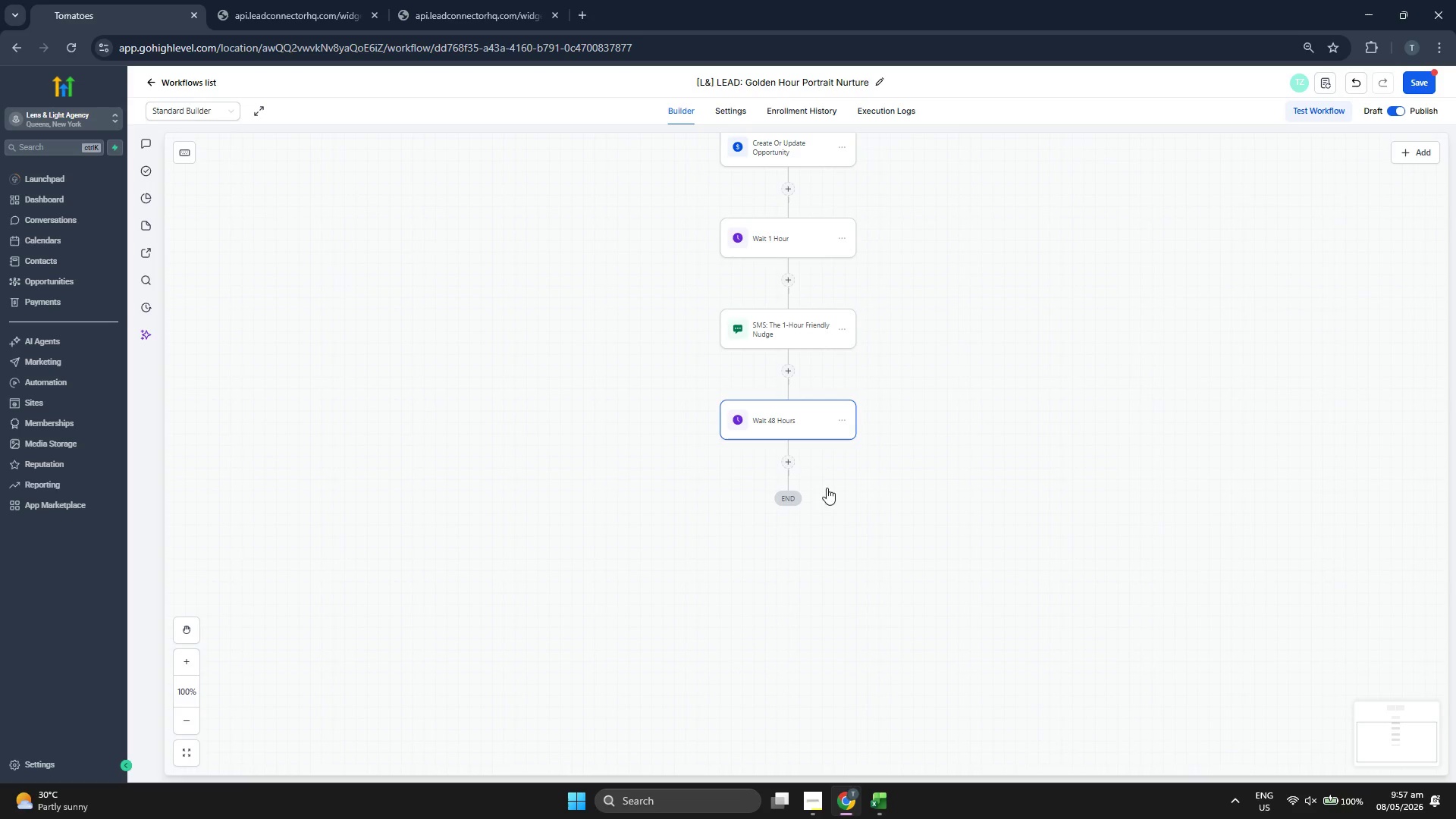 
scroll: coordinate [1288, 378], scroll_direction: up, amount: 5.0
 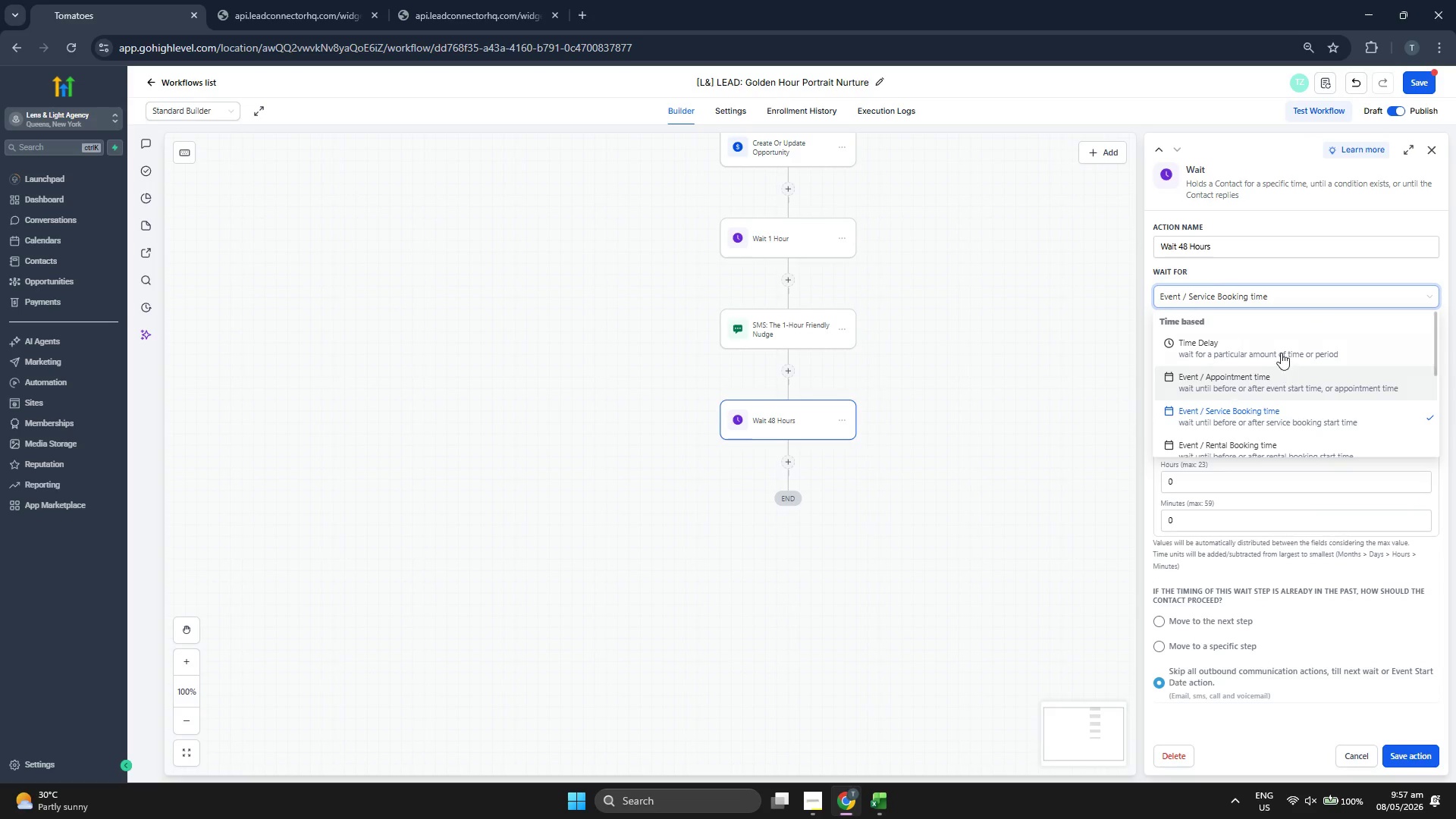 
left_click([783, 460])
 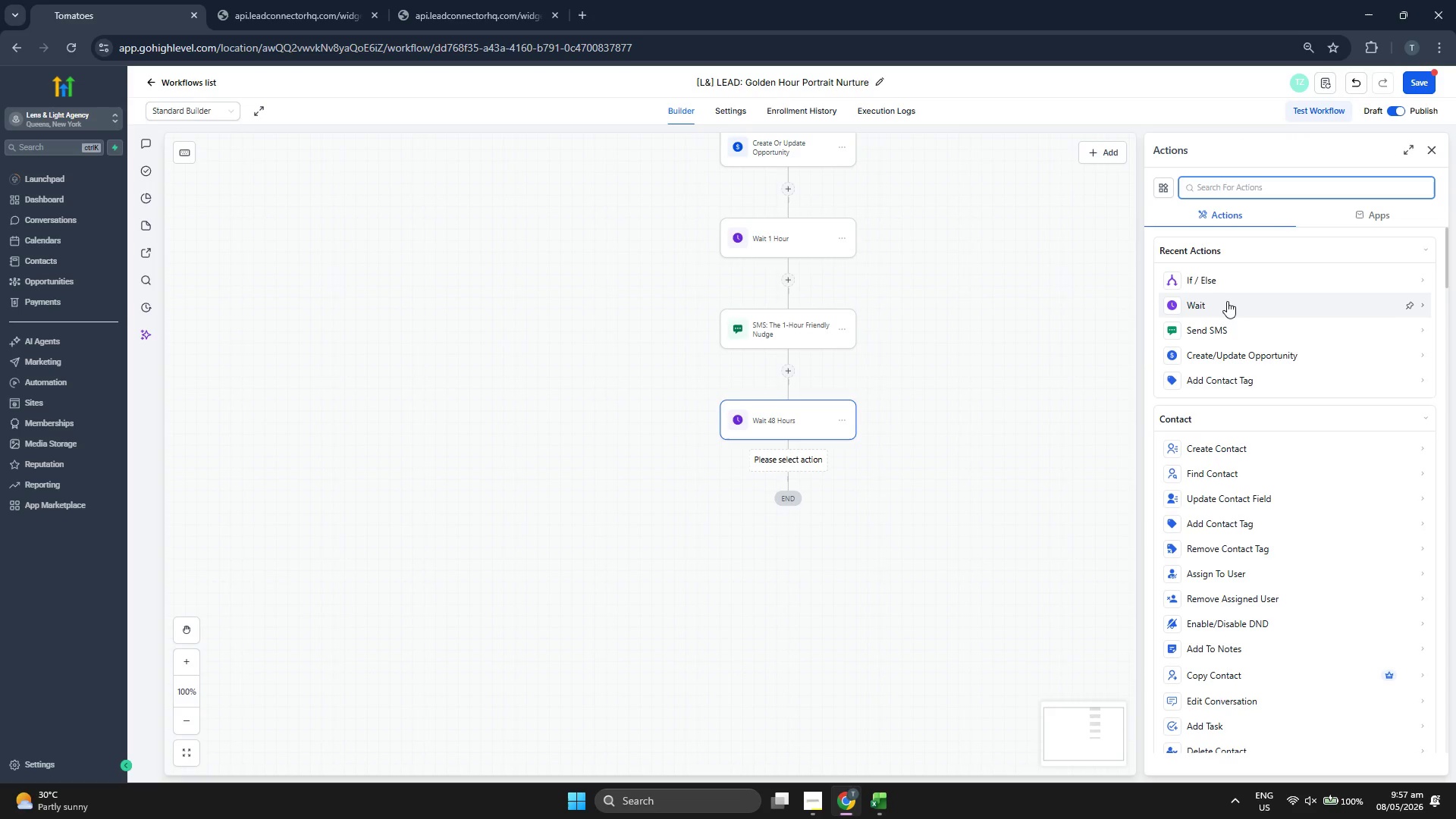 
left_click([1234, 284])
 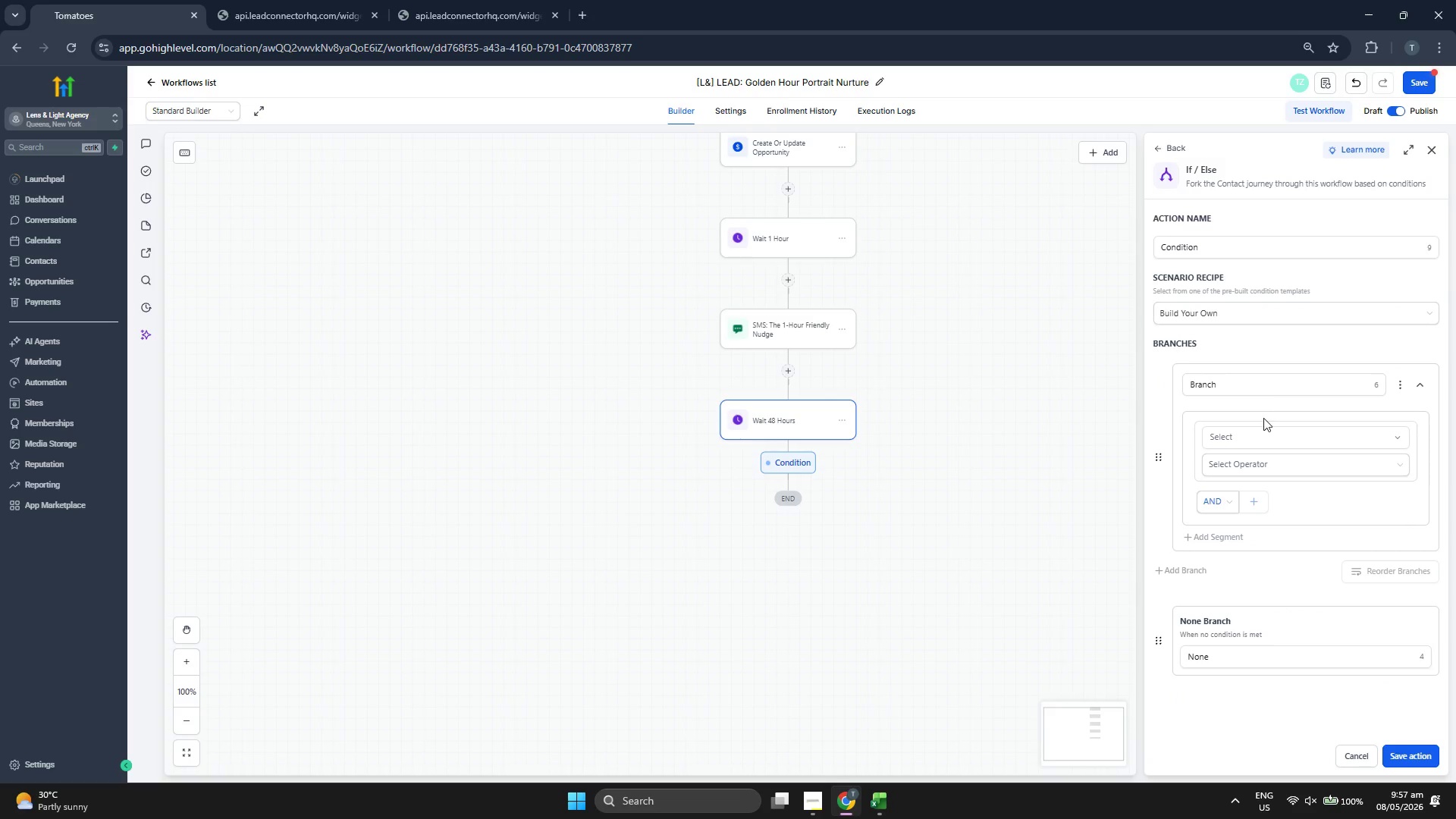 
left_click([1263, 380])
 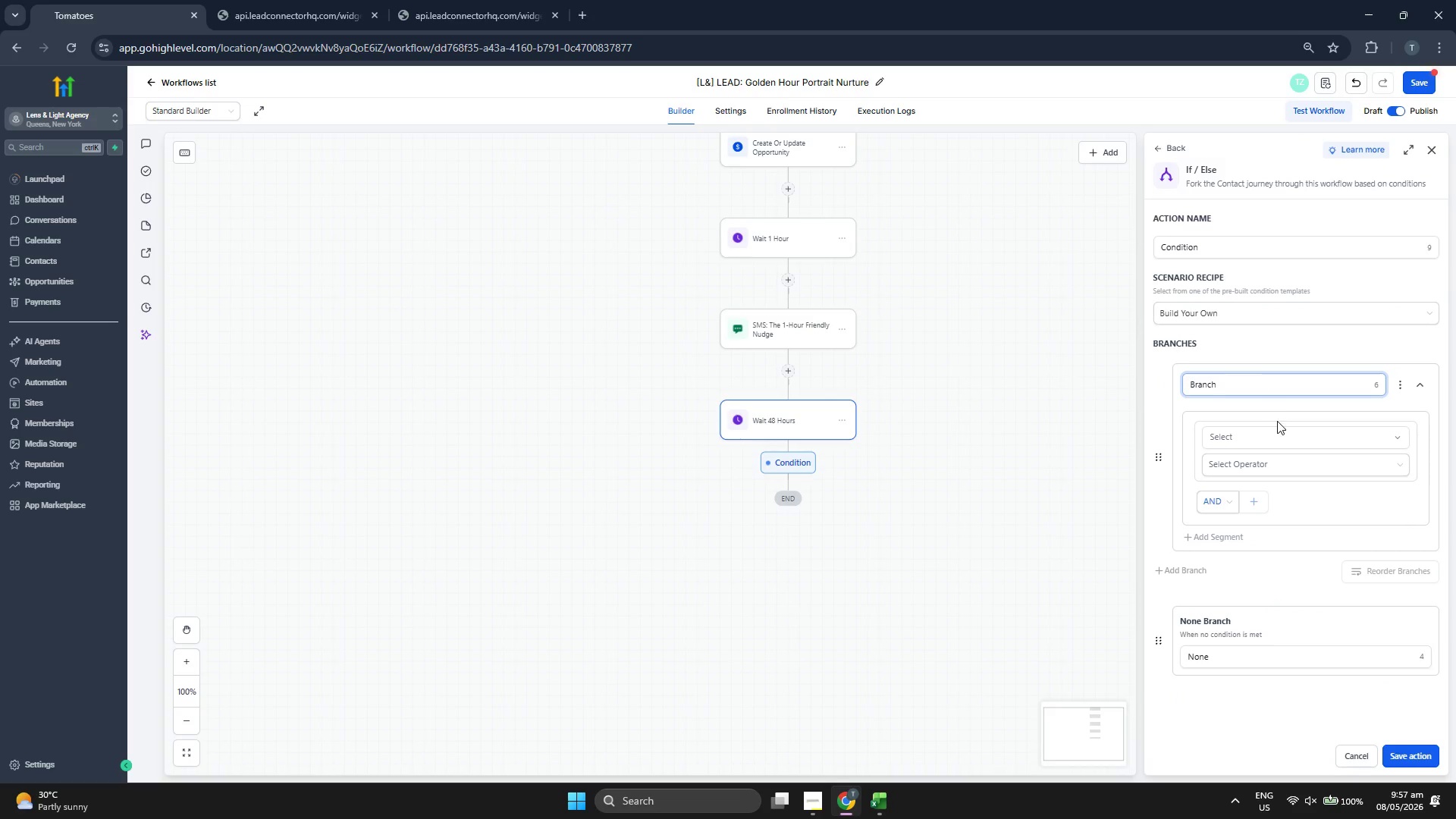 
left_click([1279, 438])
 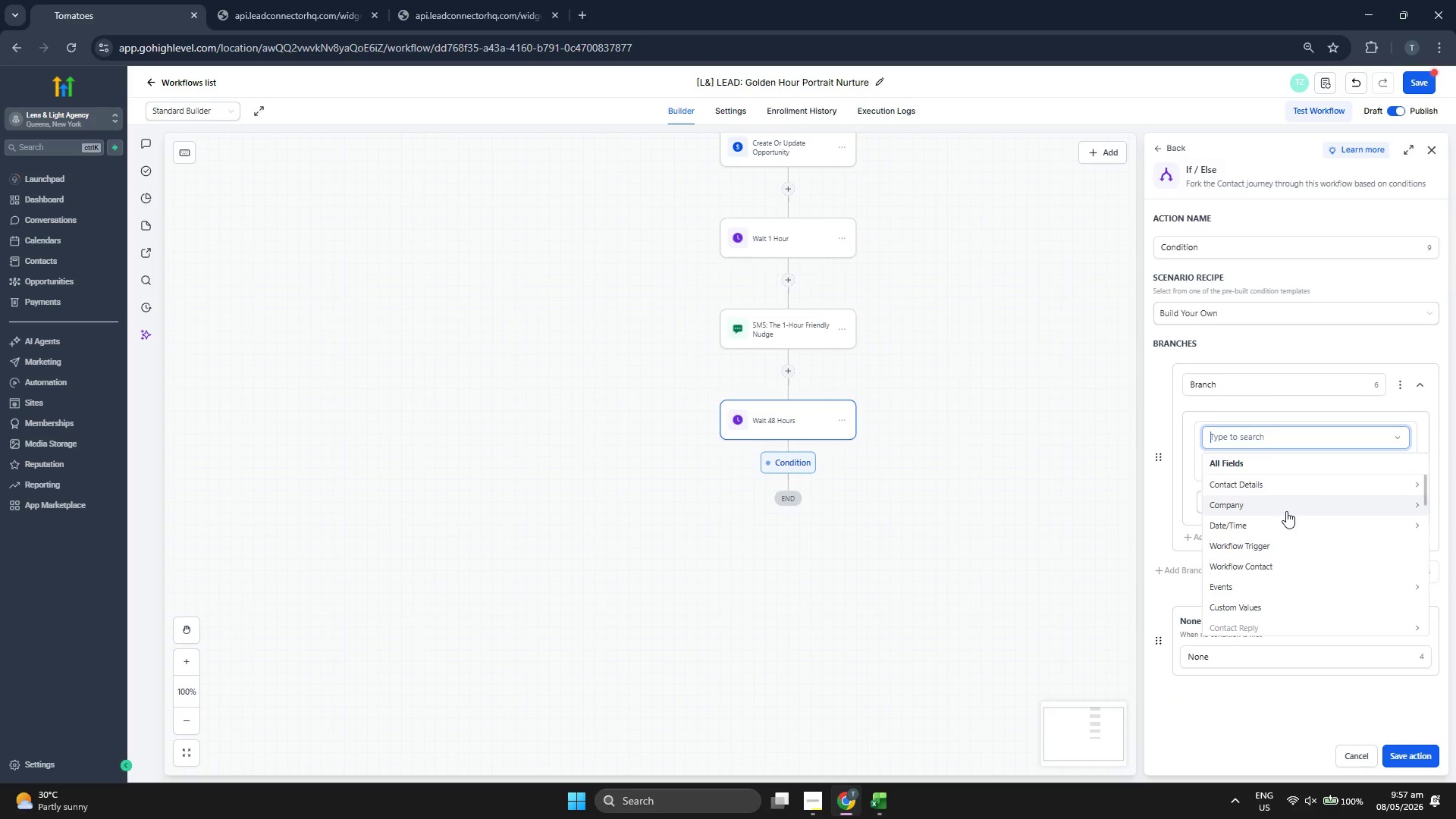 
scroll: coordinate [1307, 529], scroll_direction: down, amount: 2.0
 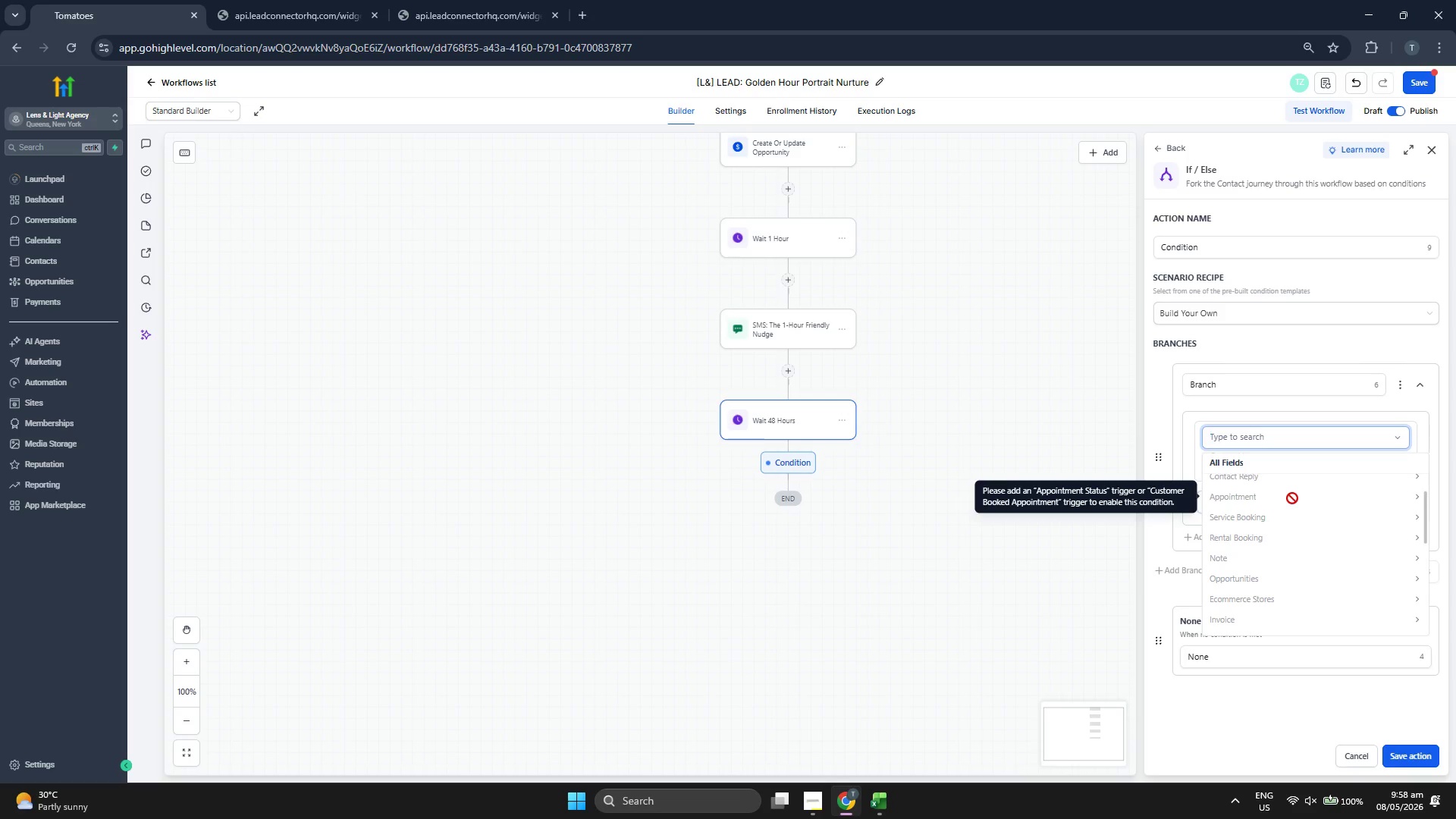 
wait(5.41)
 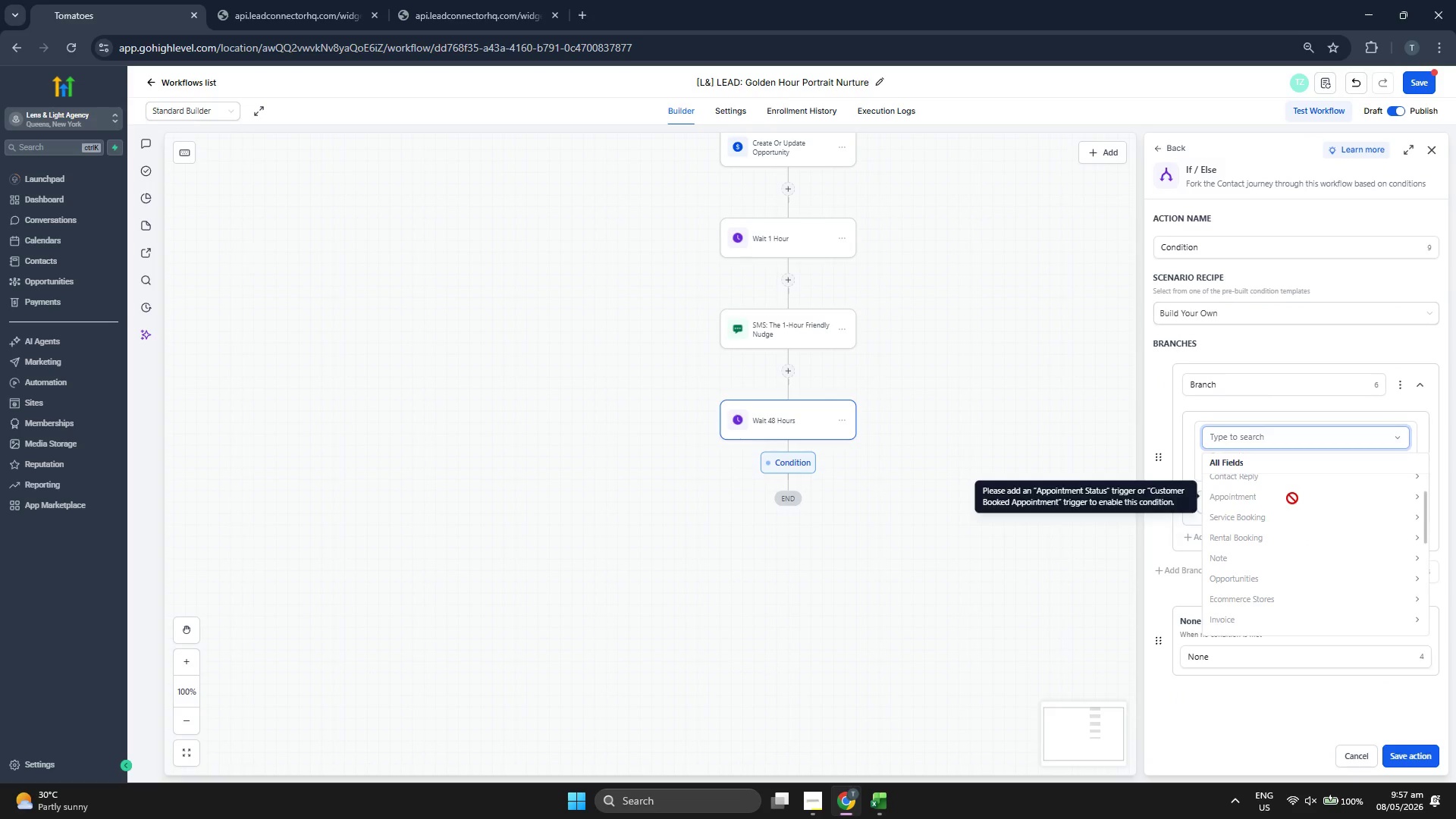 
scroll: coordinate [1292, 498], scroll_direction: down, amount: 2.0
 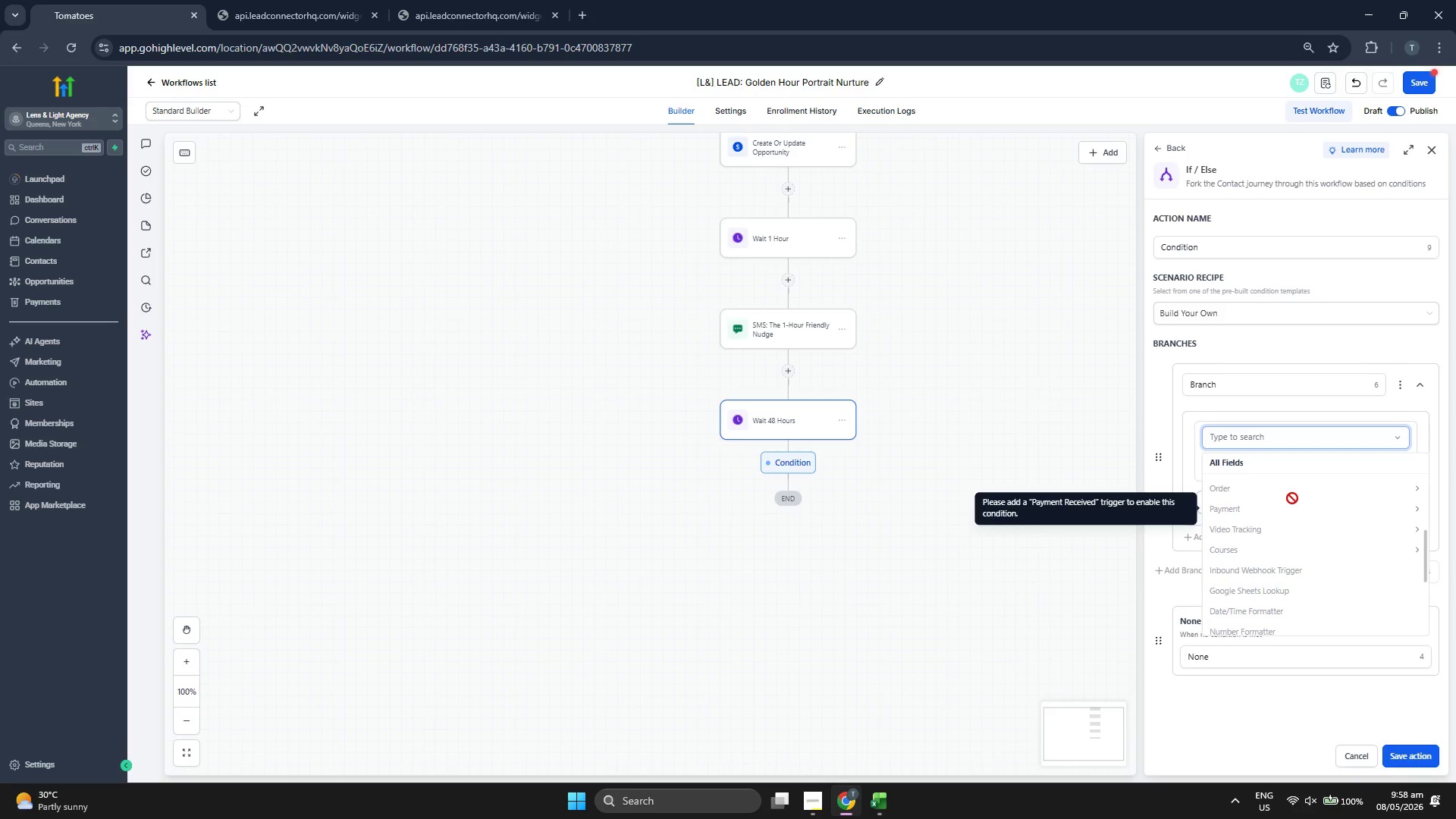 
scroll: coordinate [1295, 504], scroll_direction: up, amount: 6.0
 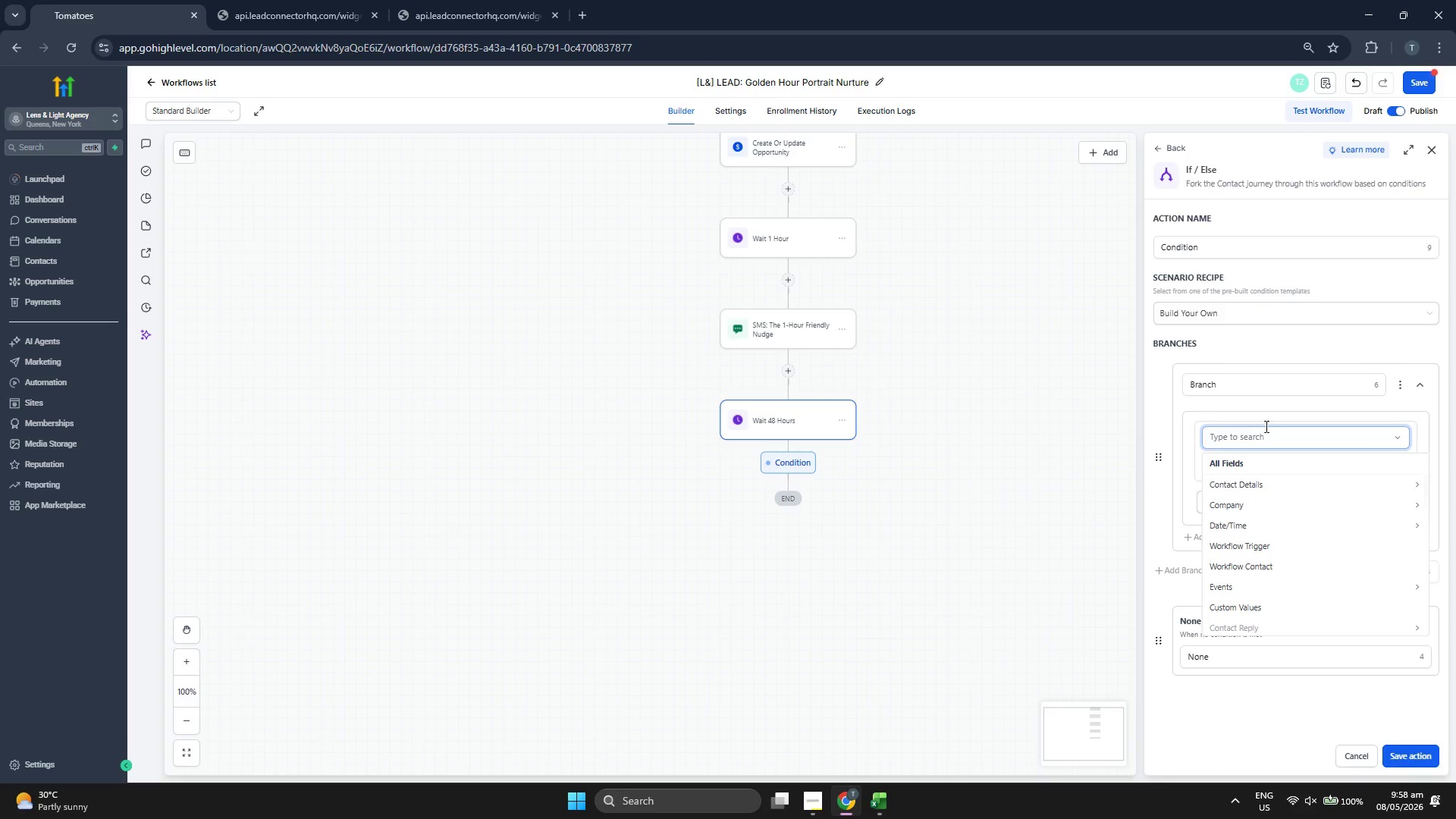 
left_click([1266, 411])
 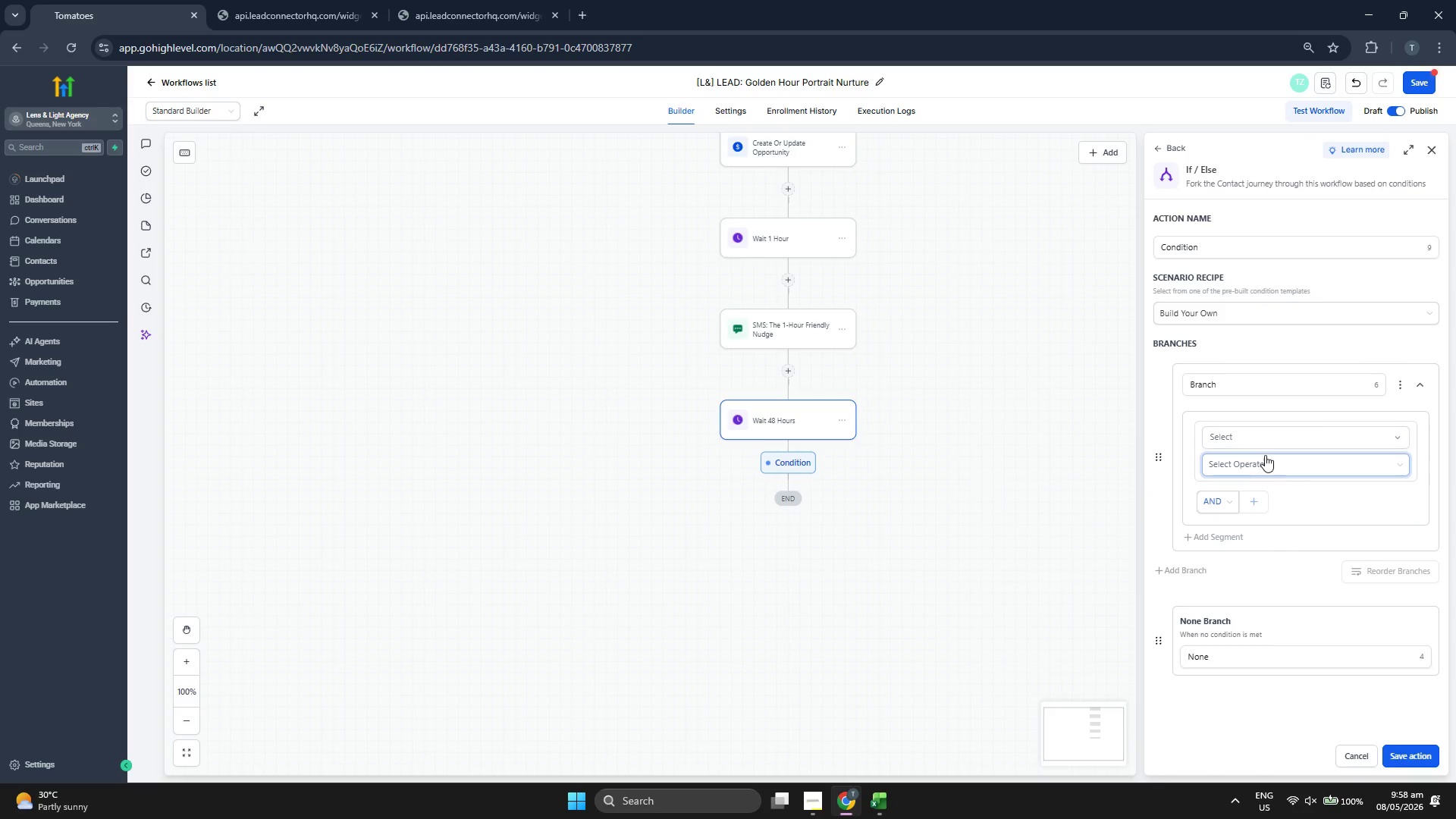 
left_click([1264, 437])
 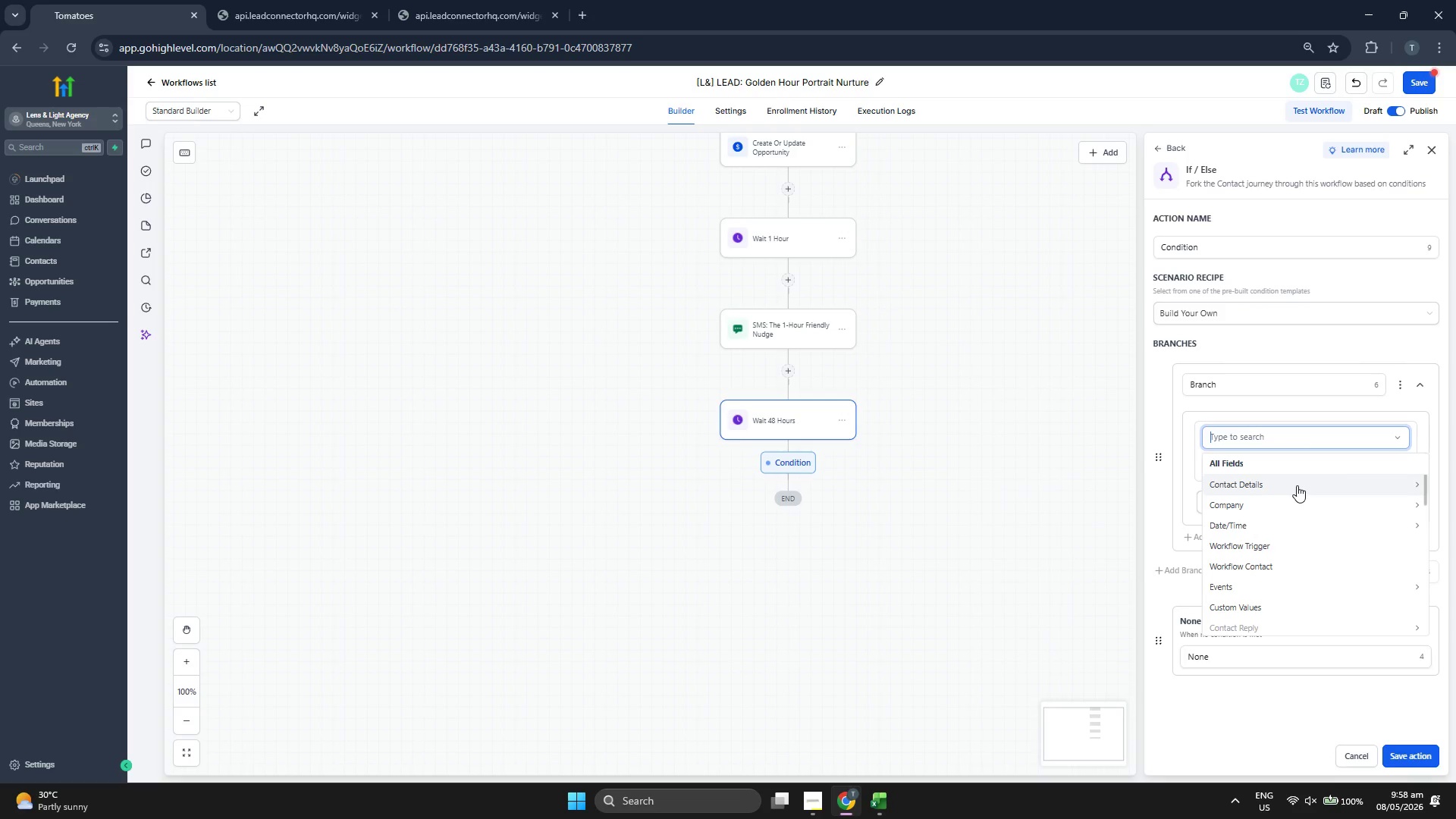 
left_click([1297, 485])
 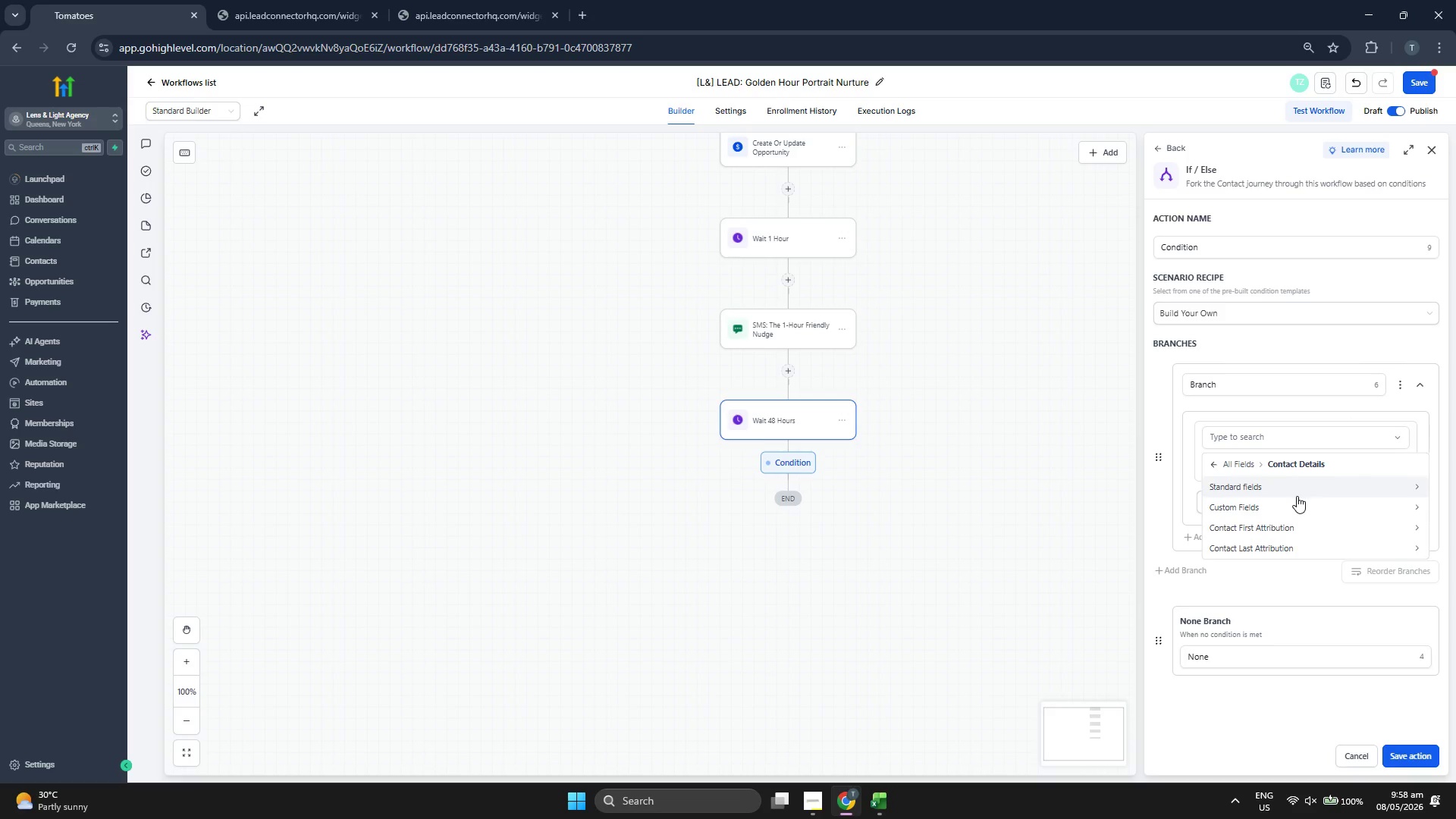 
left_click([1298, 488])
 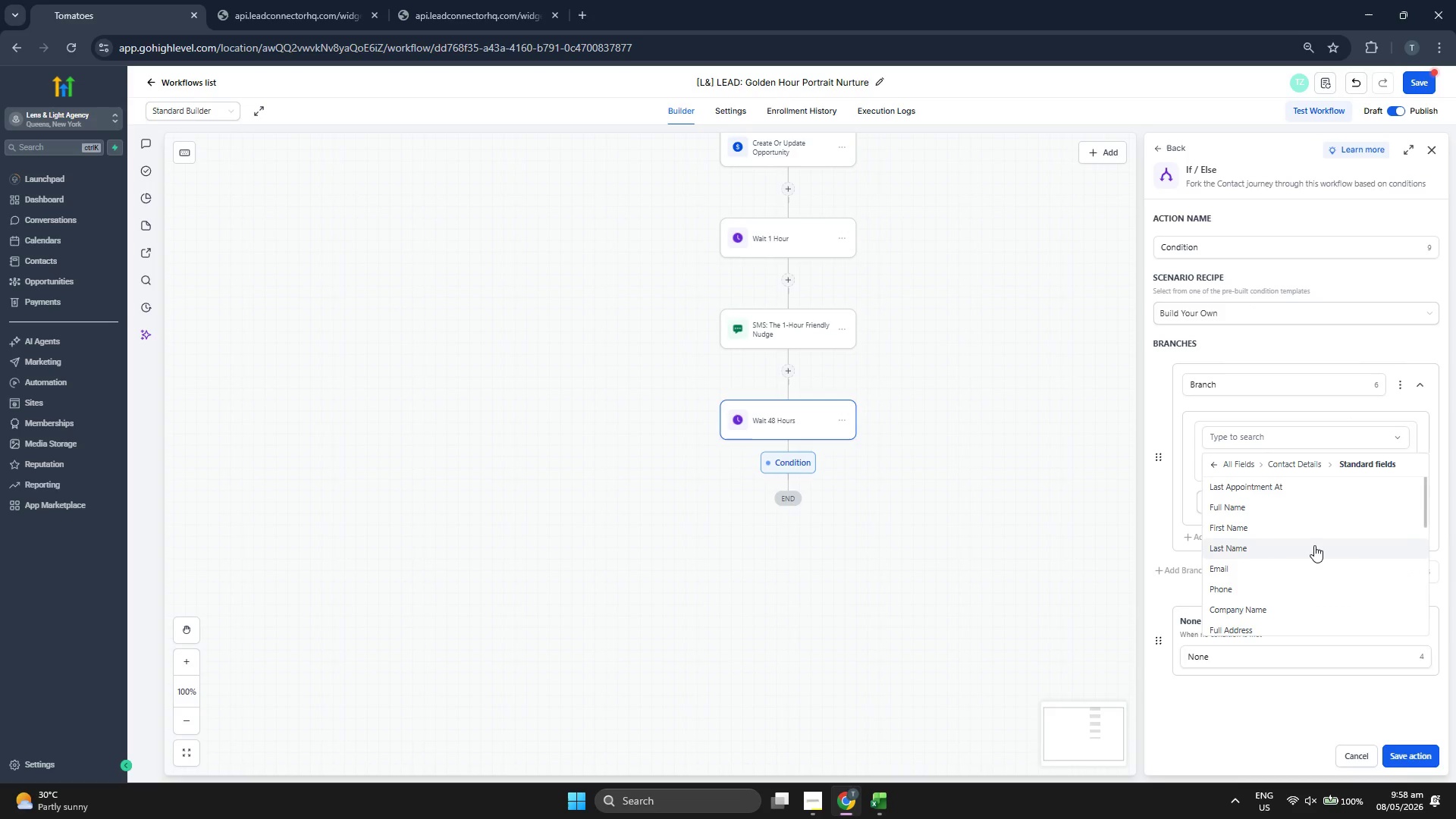 
scroll: coordinate [1320, 538], scroll_direction: up, amount: 1.0
 